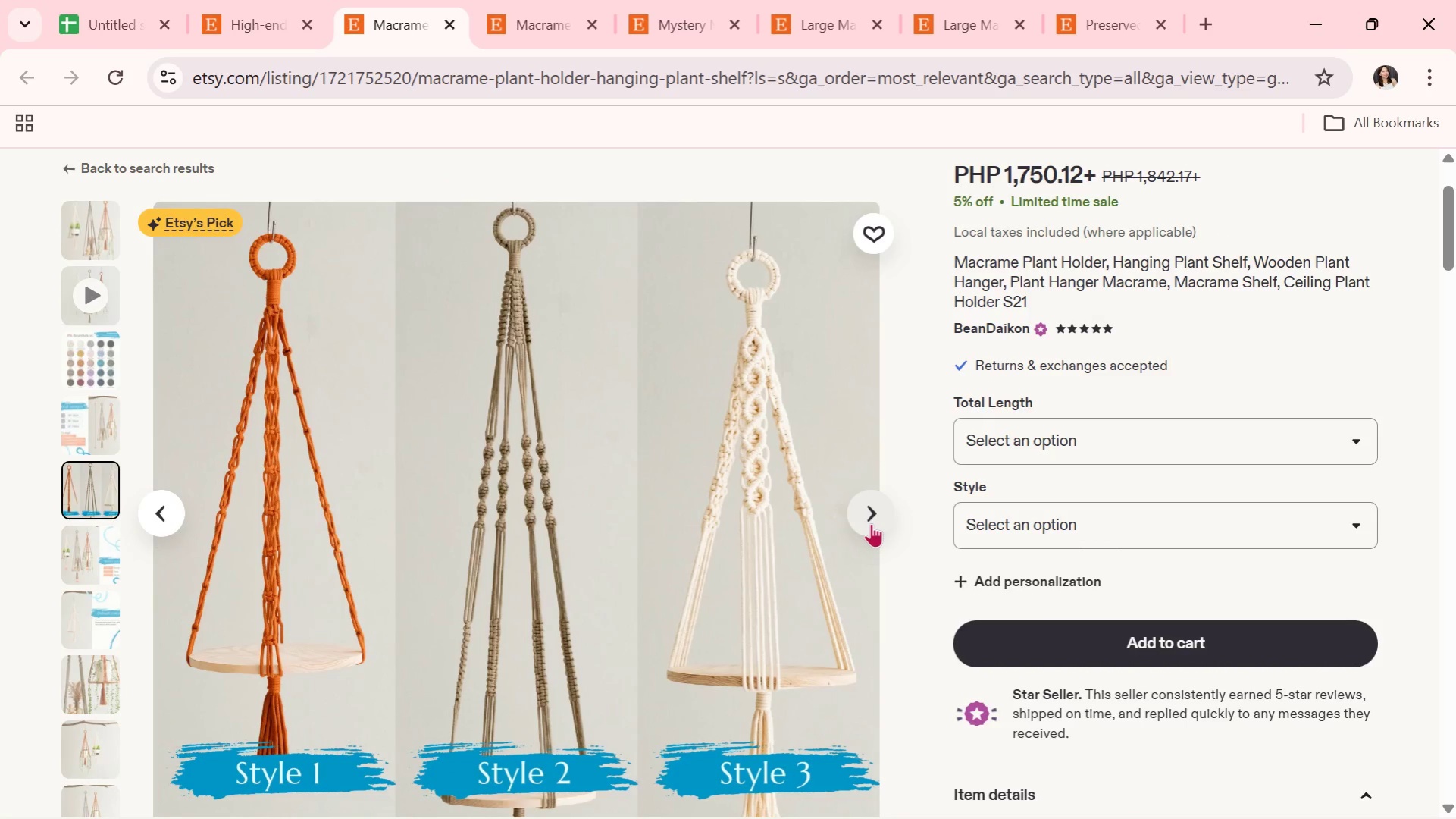 
wait(8.61)
 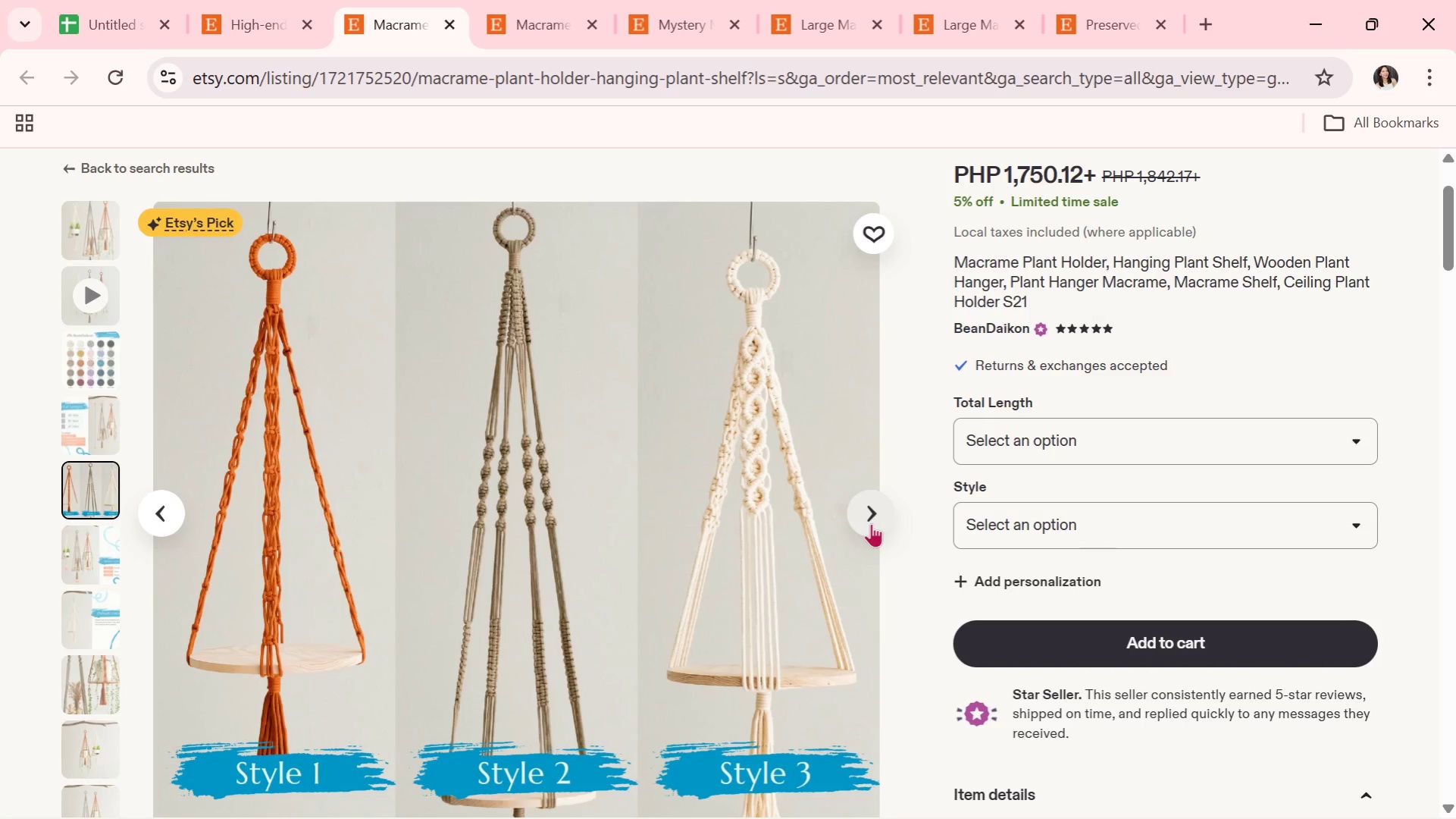 
left_click([875, 511])
 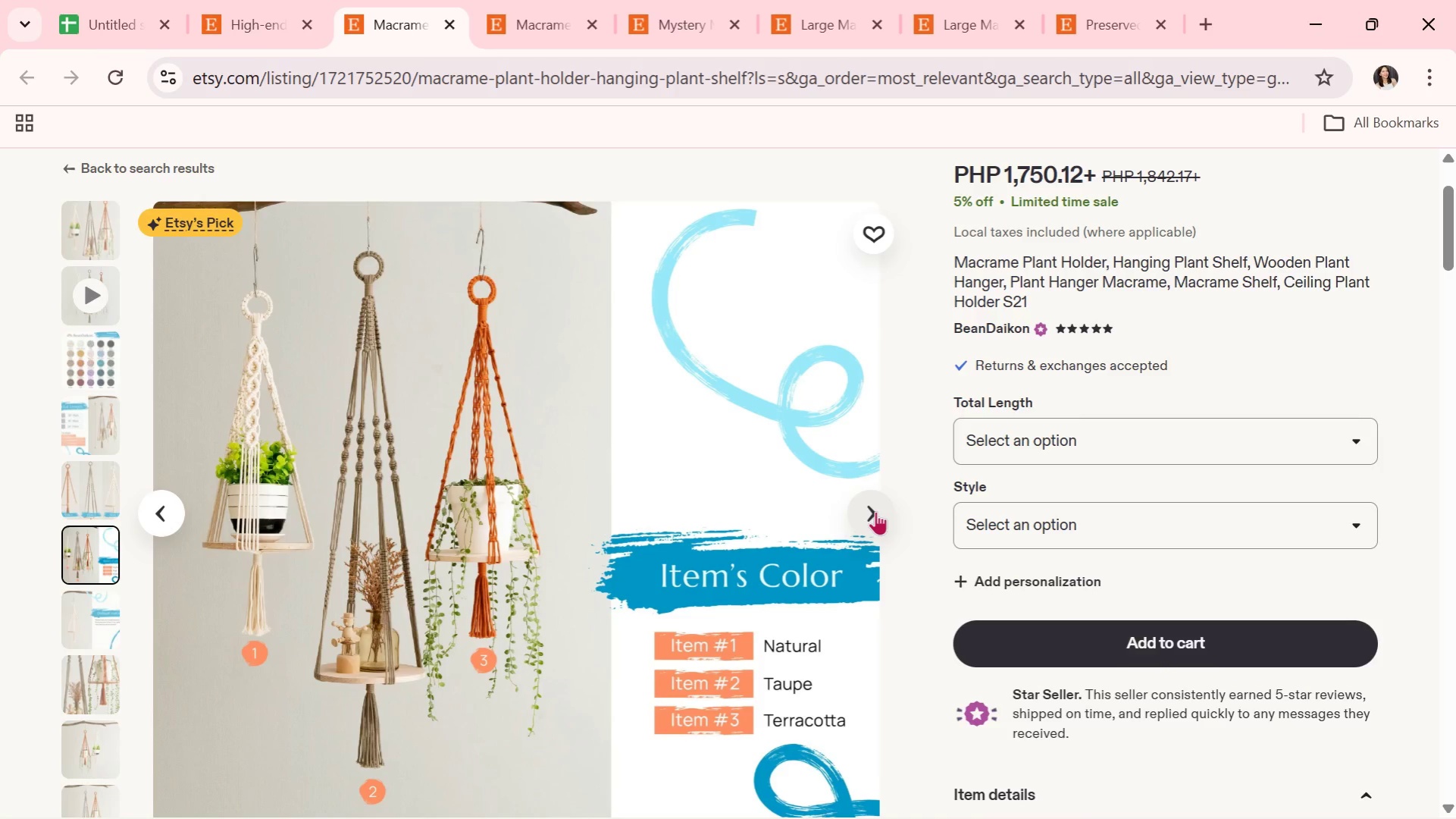 
wait(10.86)
 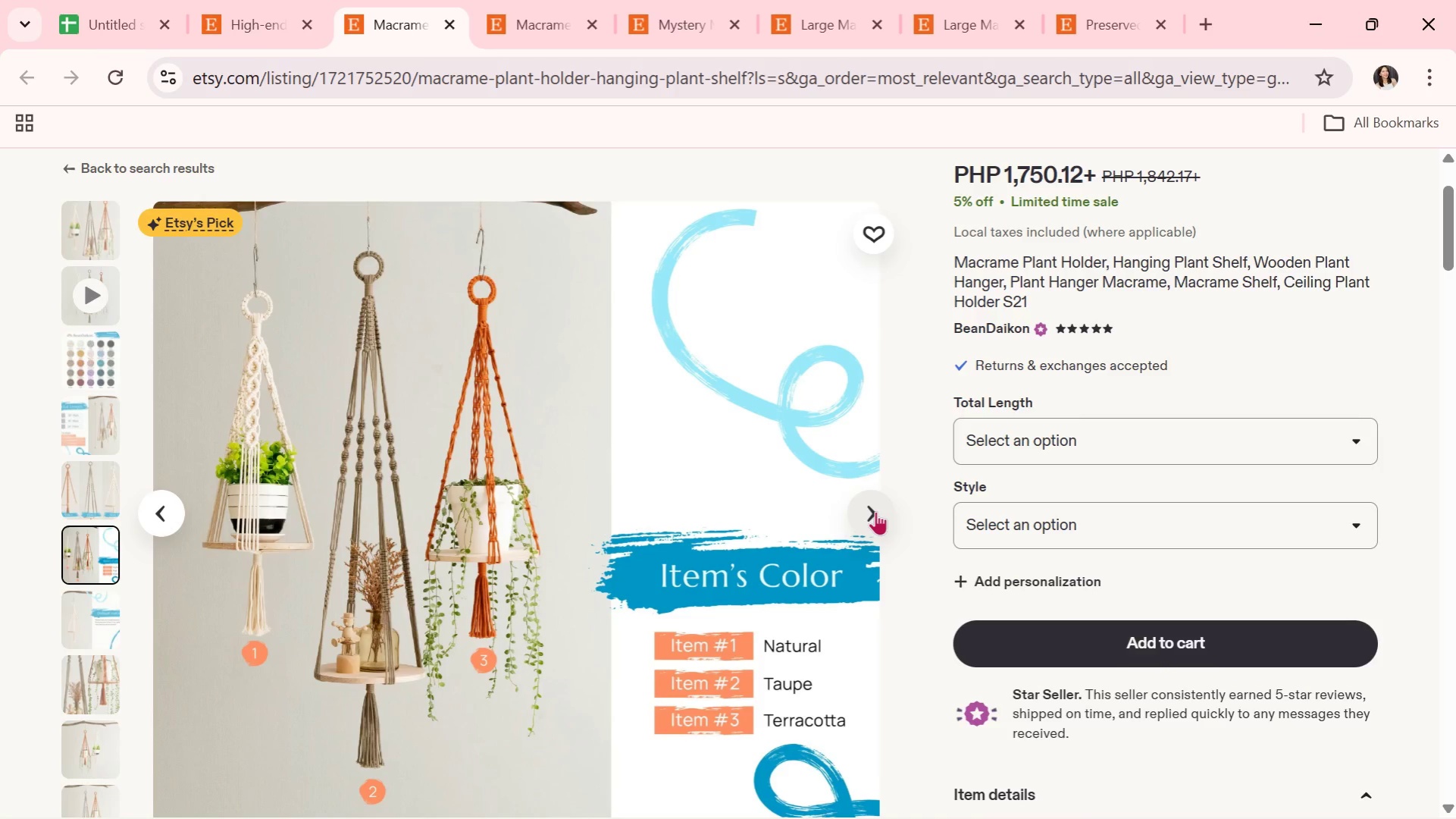 
left_click([875, 511])
 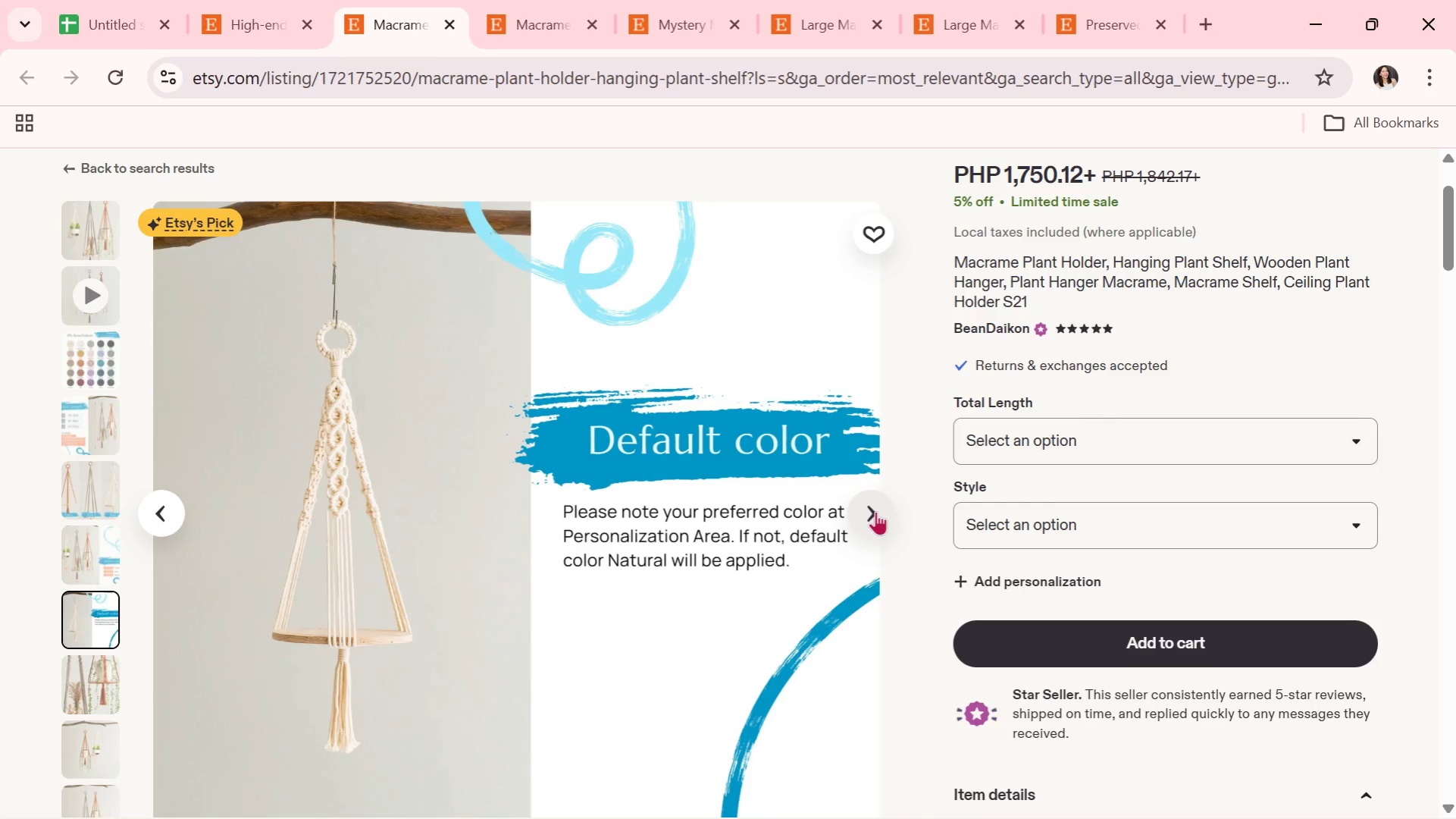 
wait(9.44)
 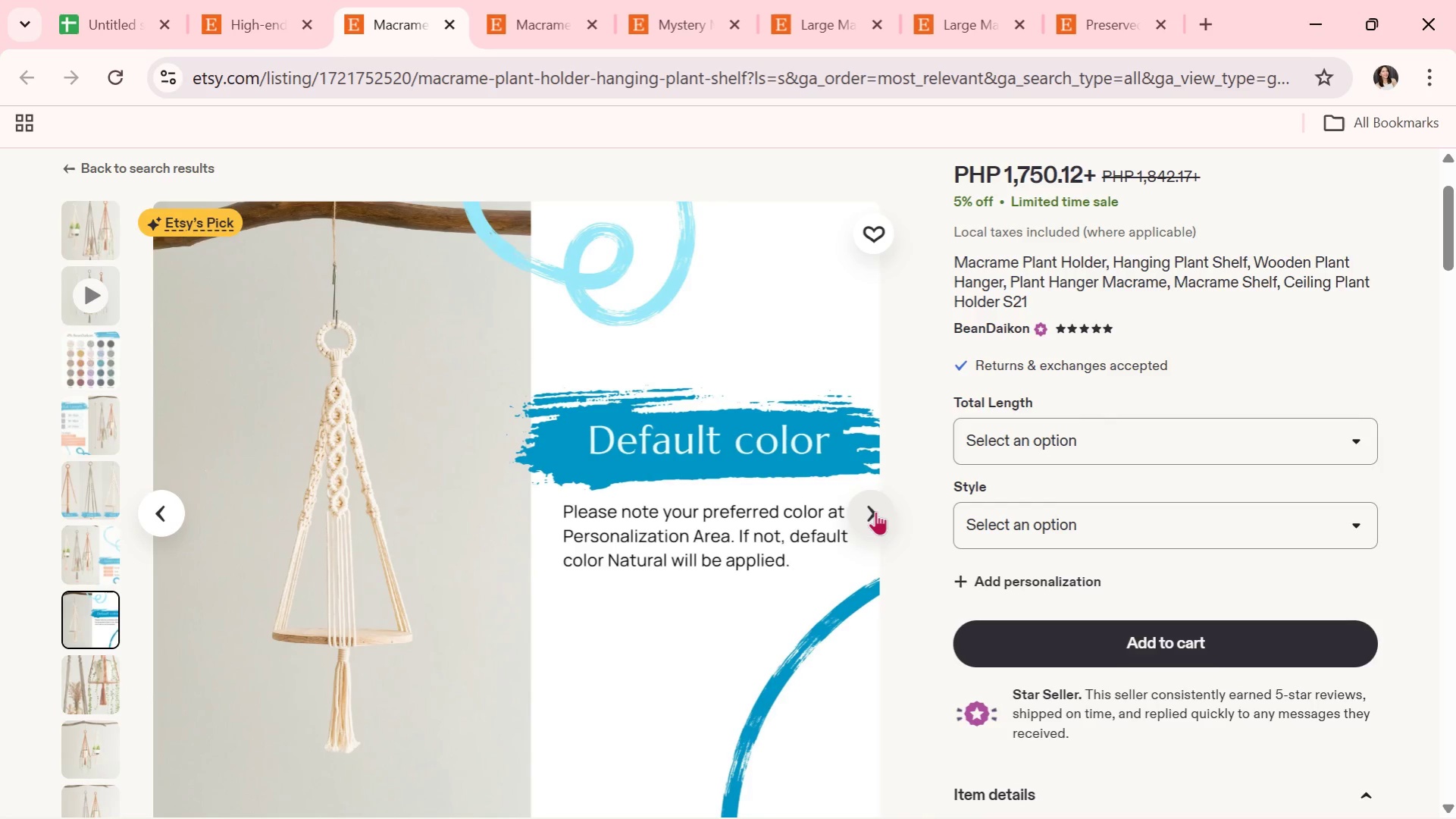 
left_click([875, 511])
 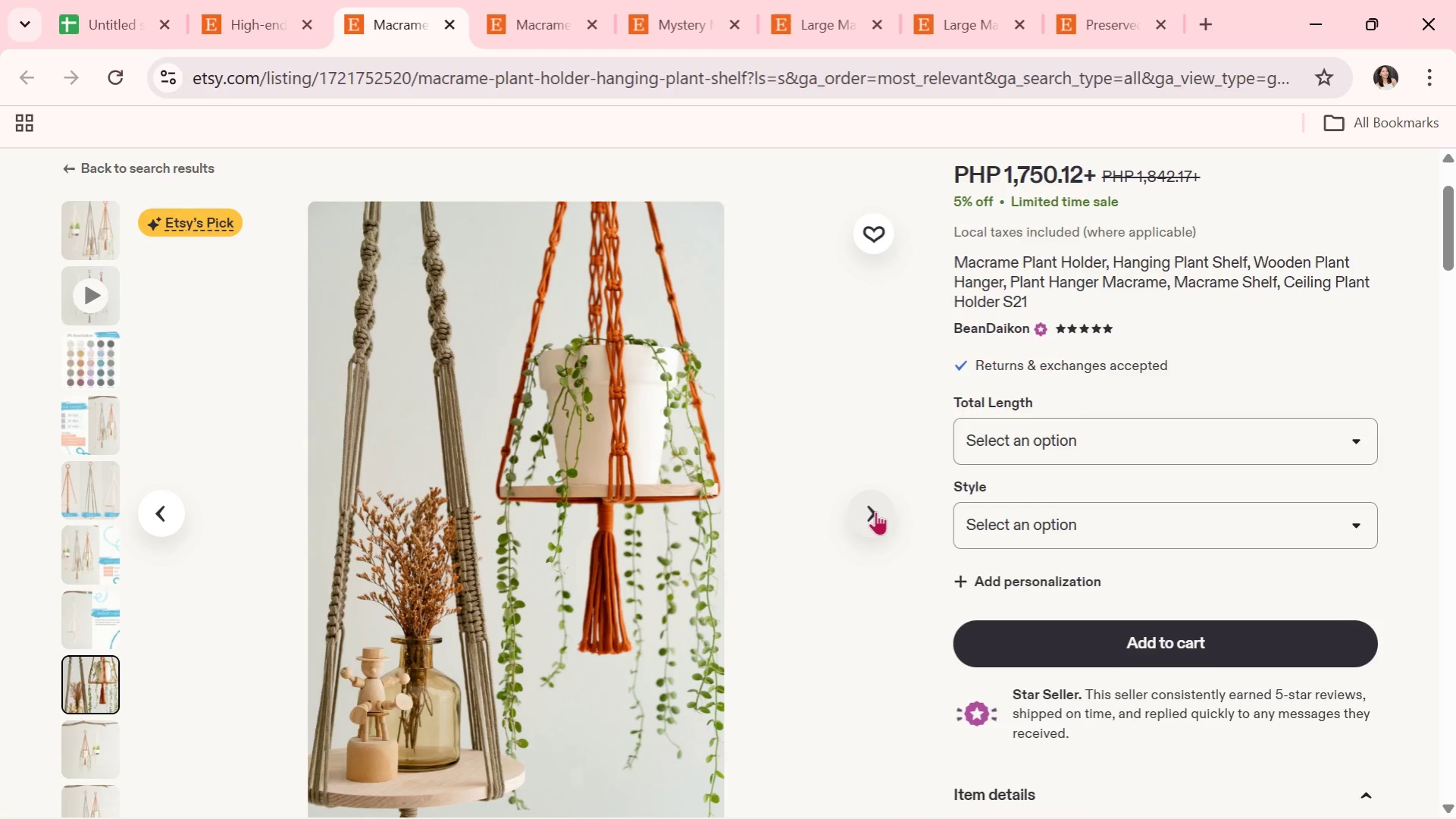 
wait(8.22)
 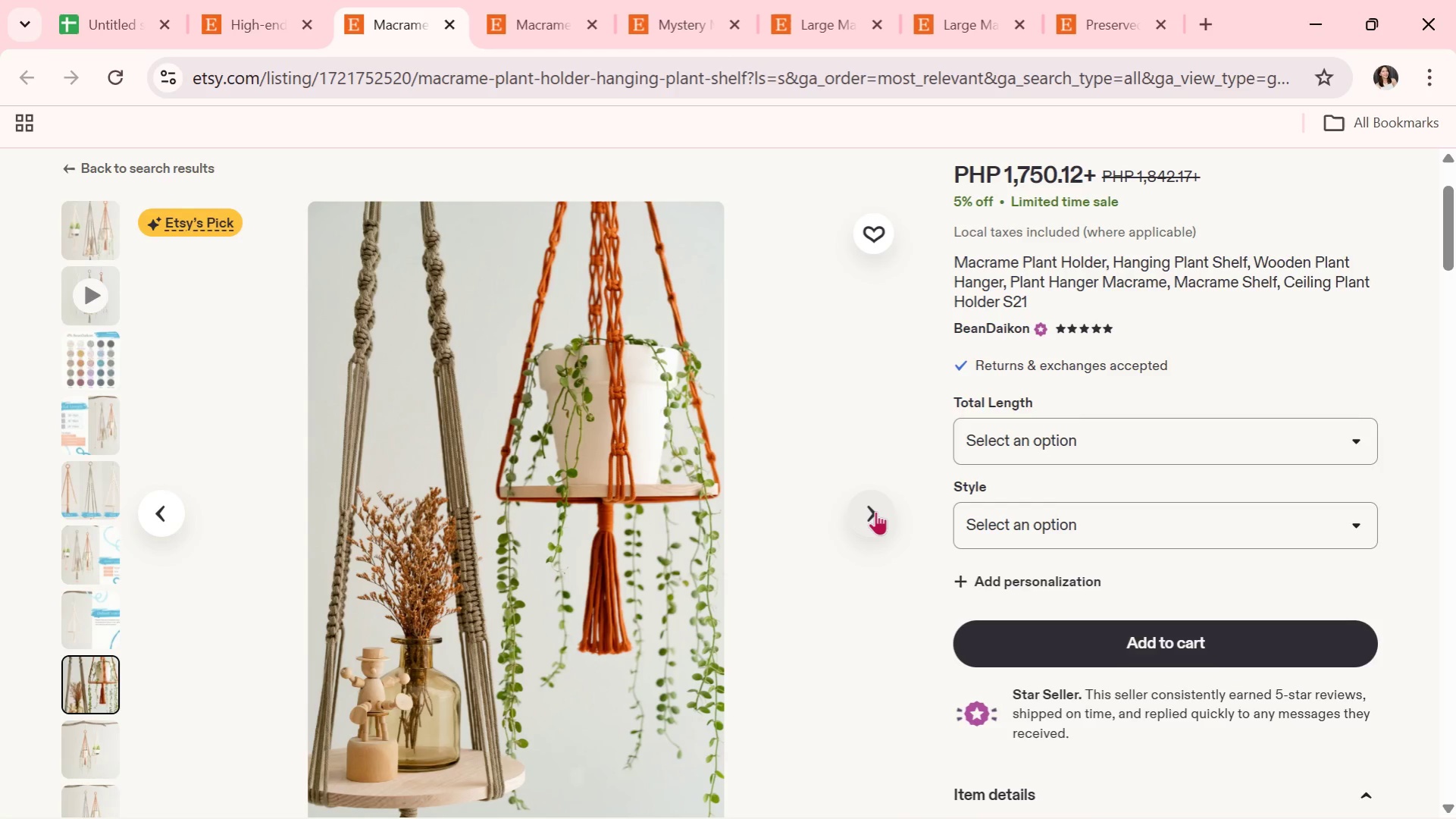 
left_click([875, 511])
 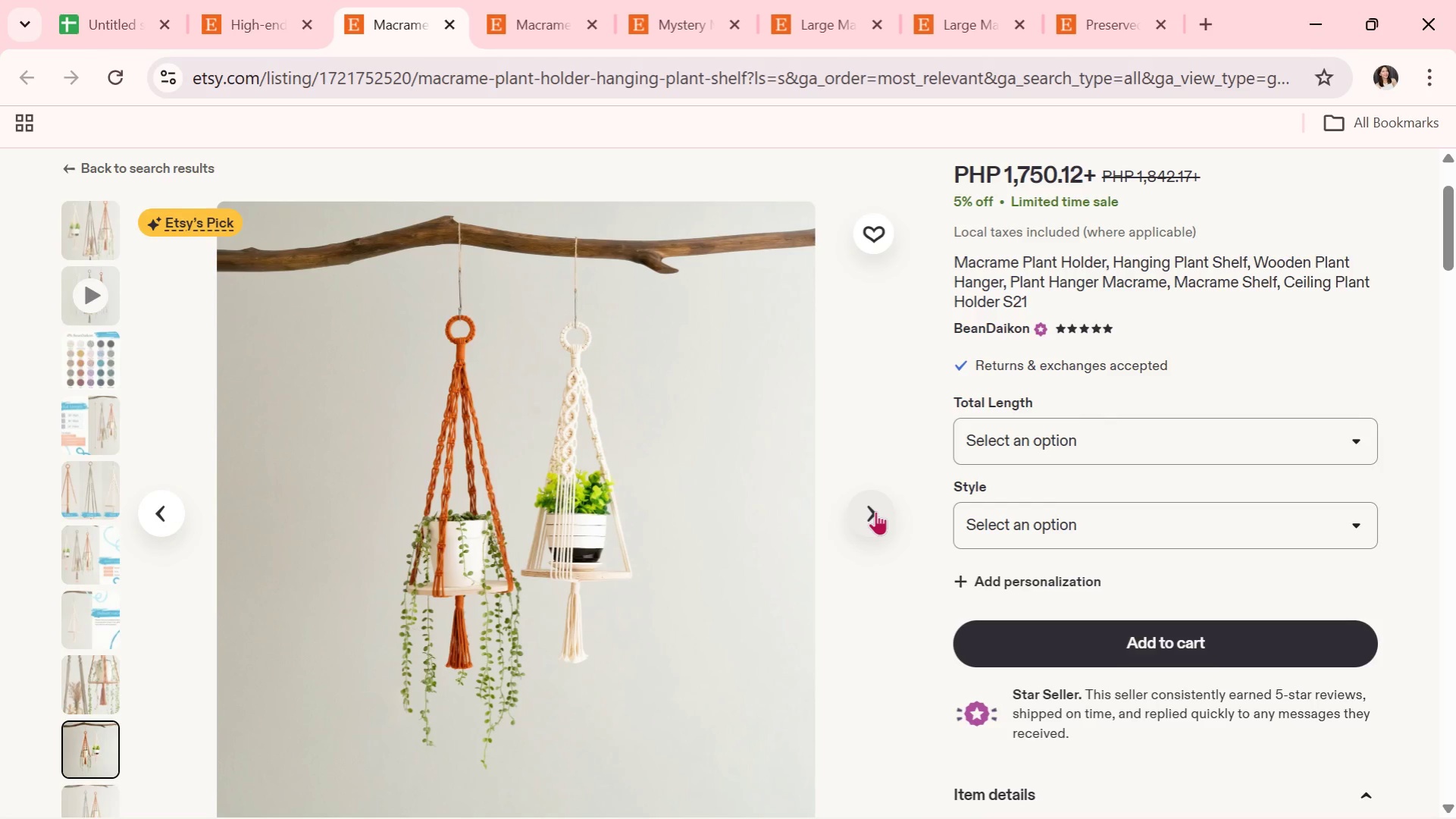 
wait(10.47)
 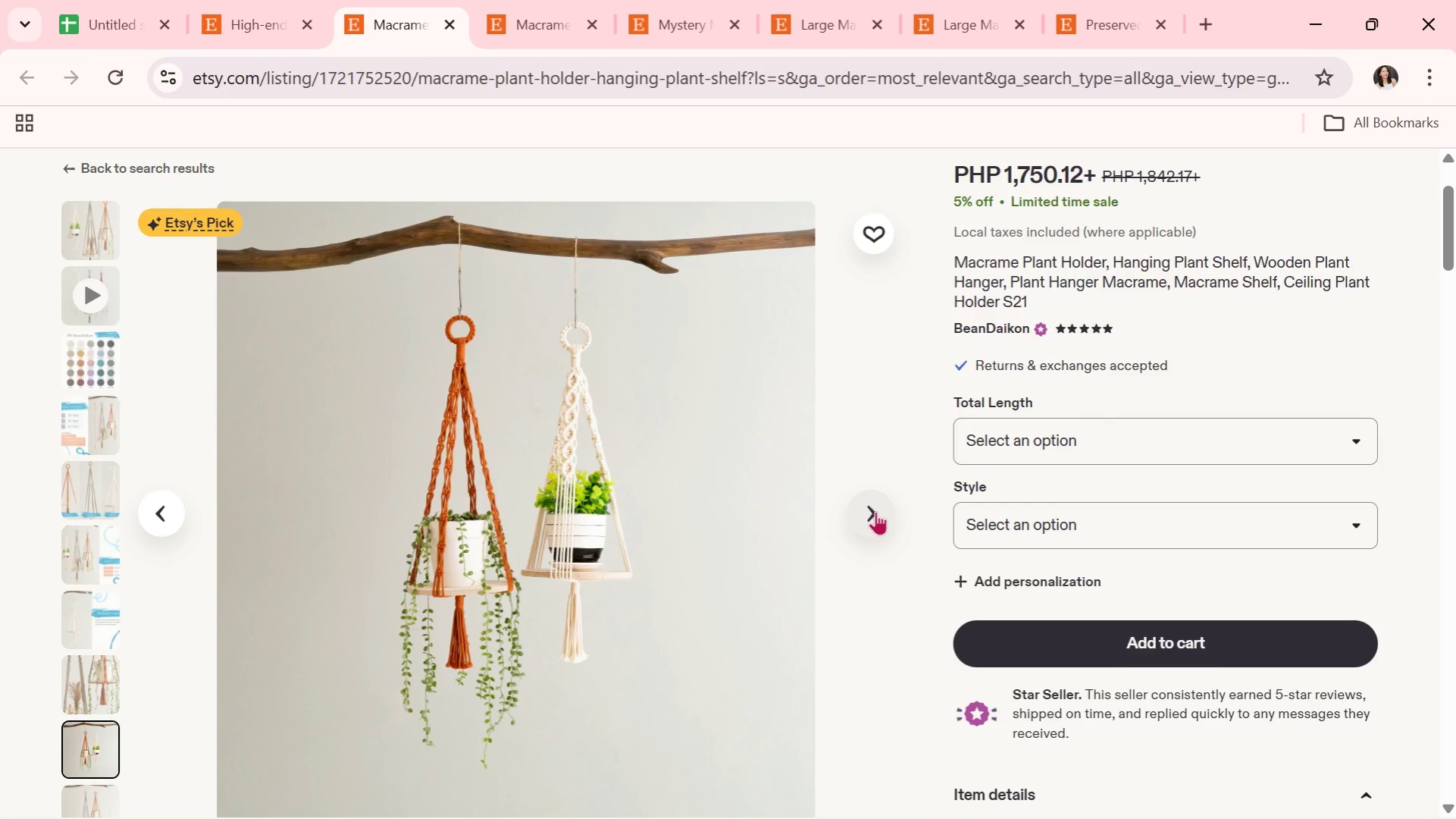 
left_click([875, 511])
 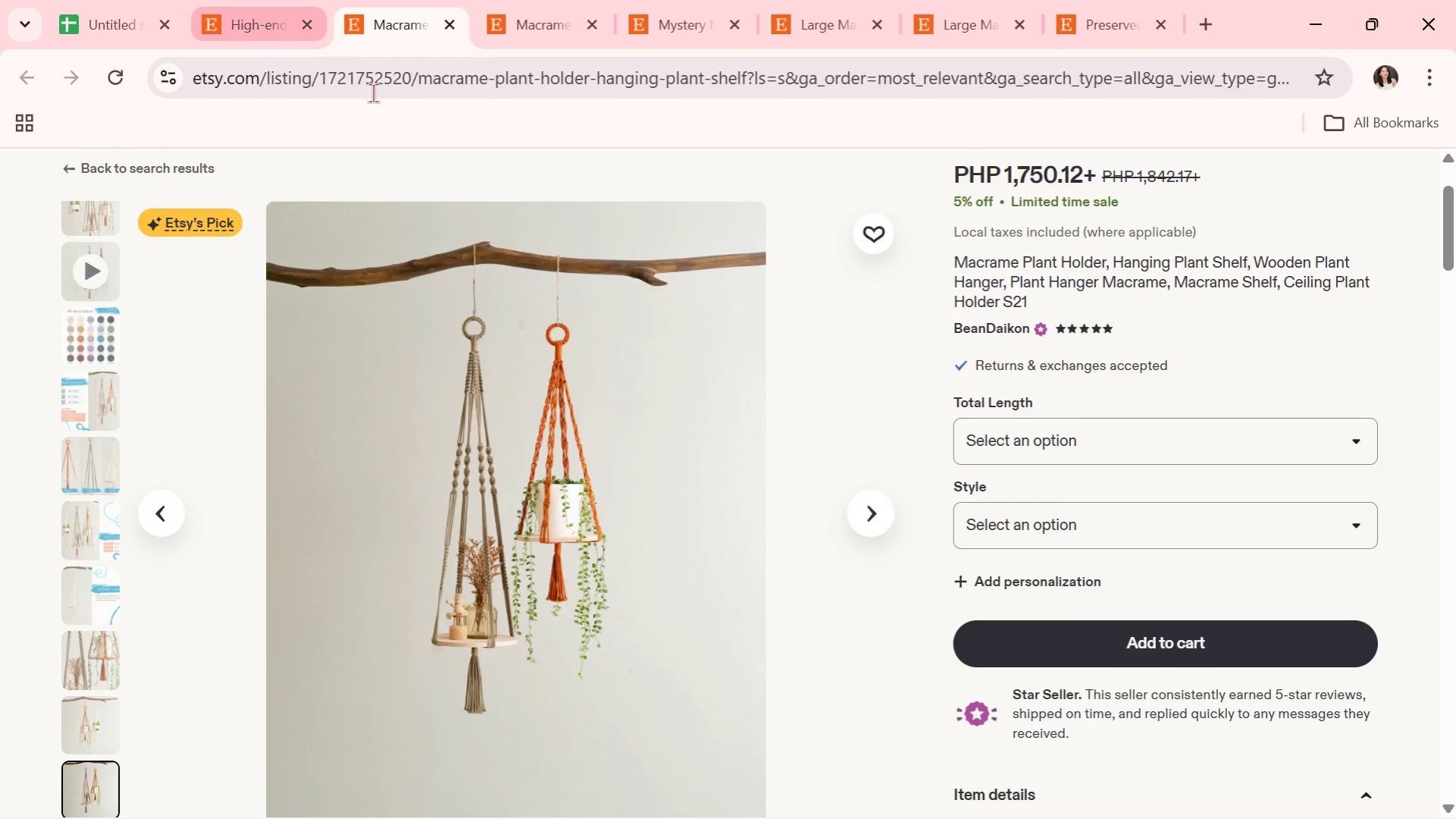 
left_click([862, 509])
 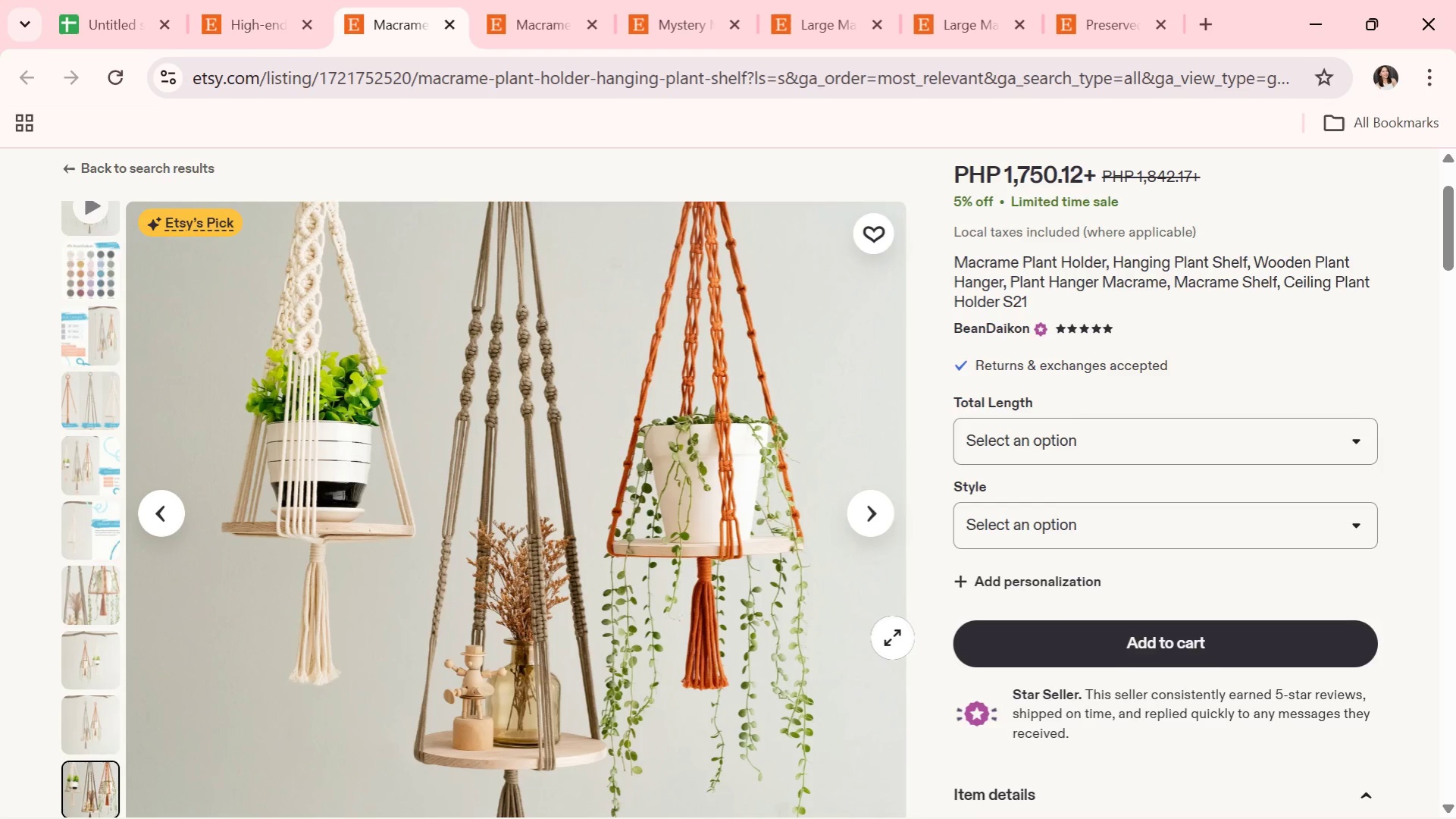 
wait(11.12)
 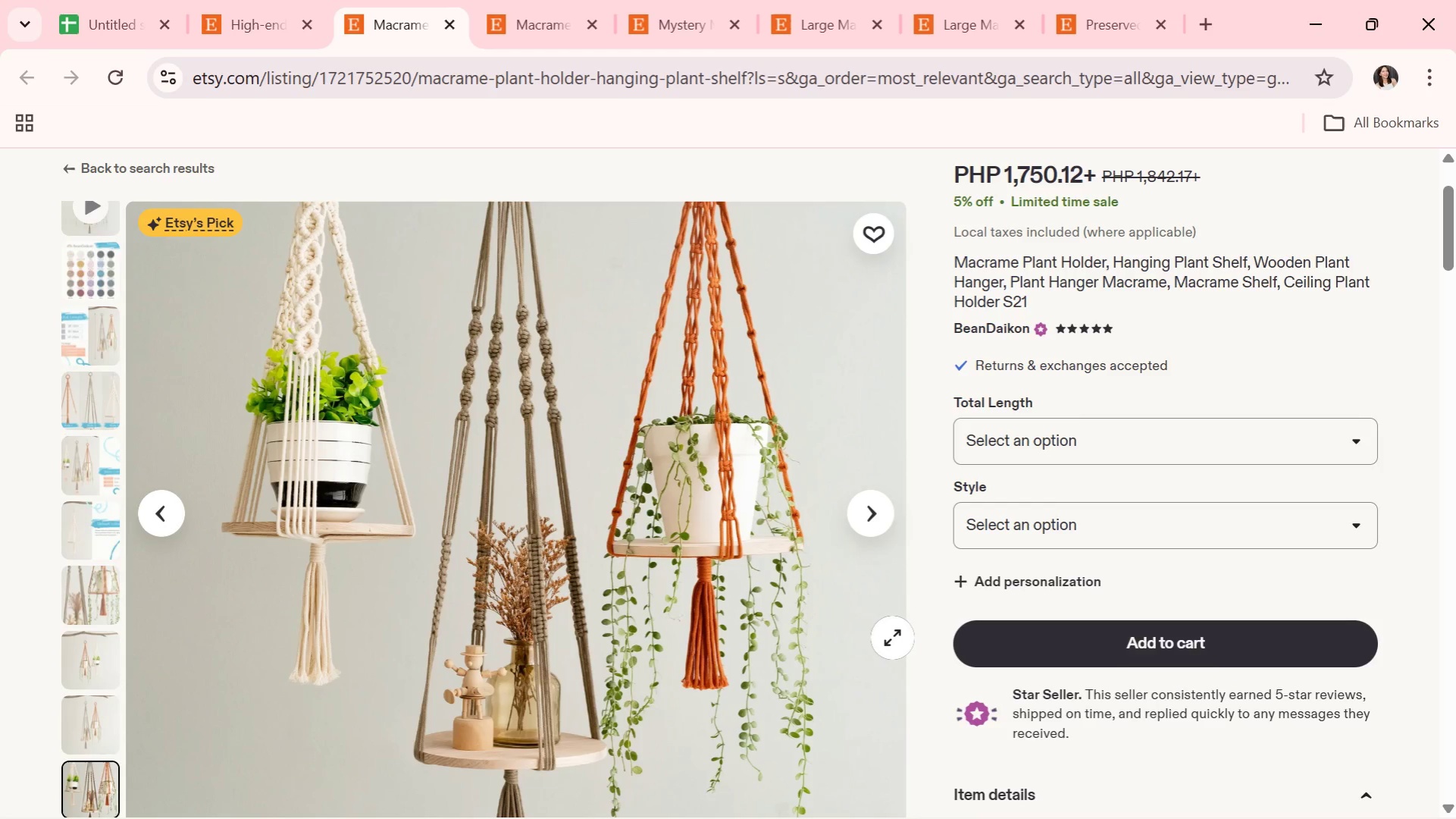 
left_click([873, 524])
 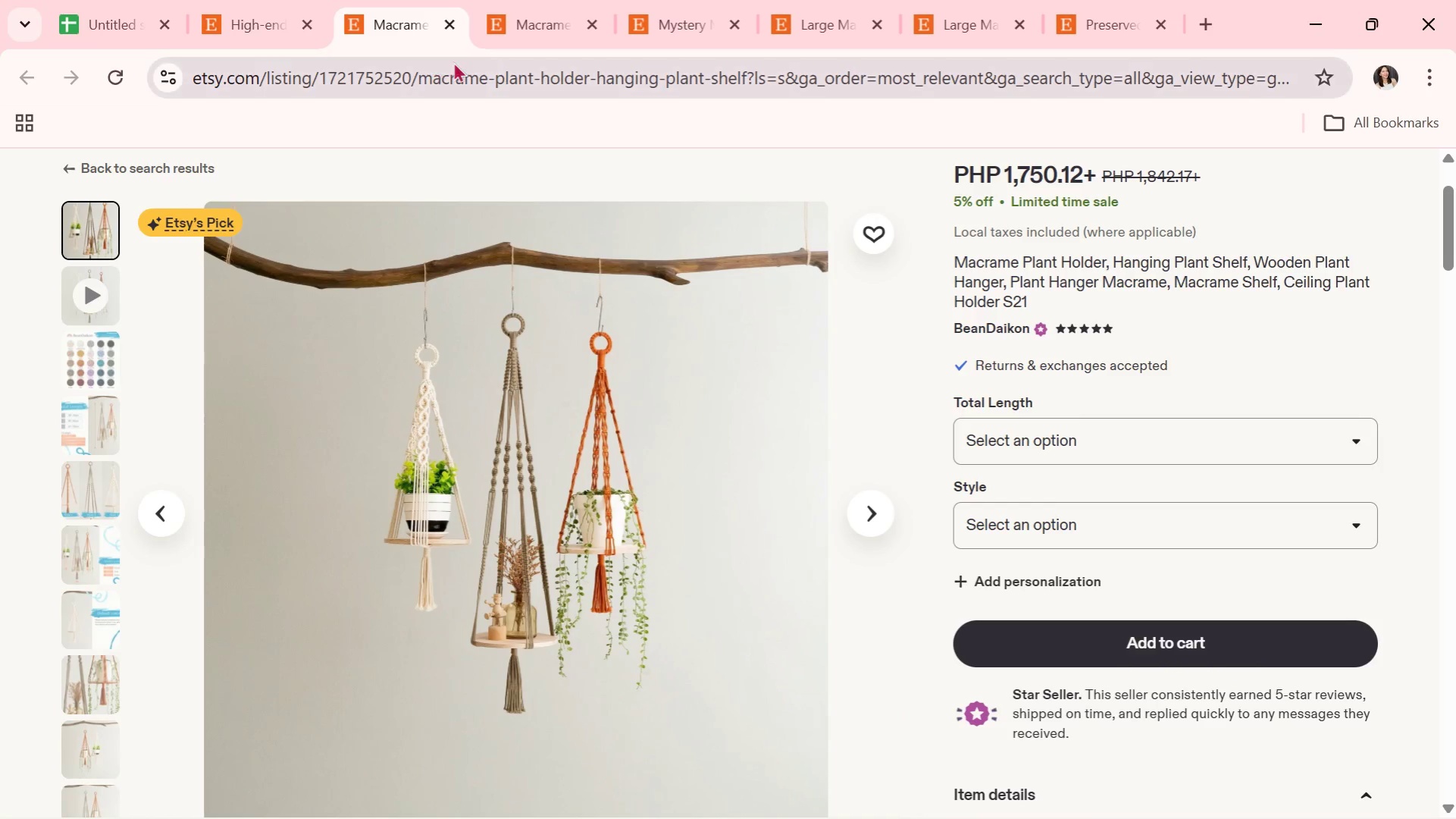 
left_click([258, 0])
 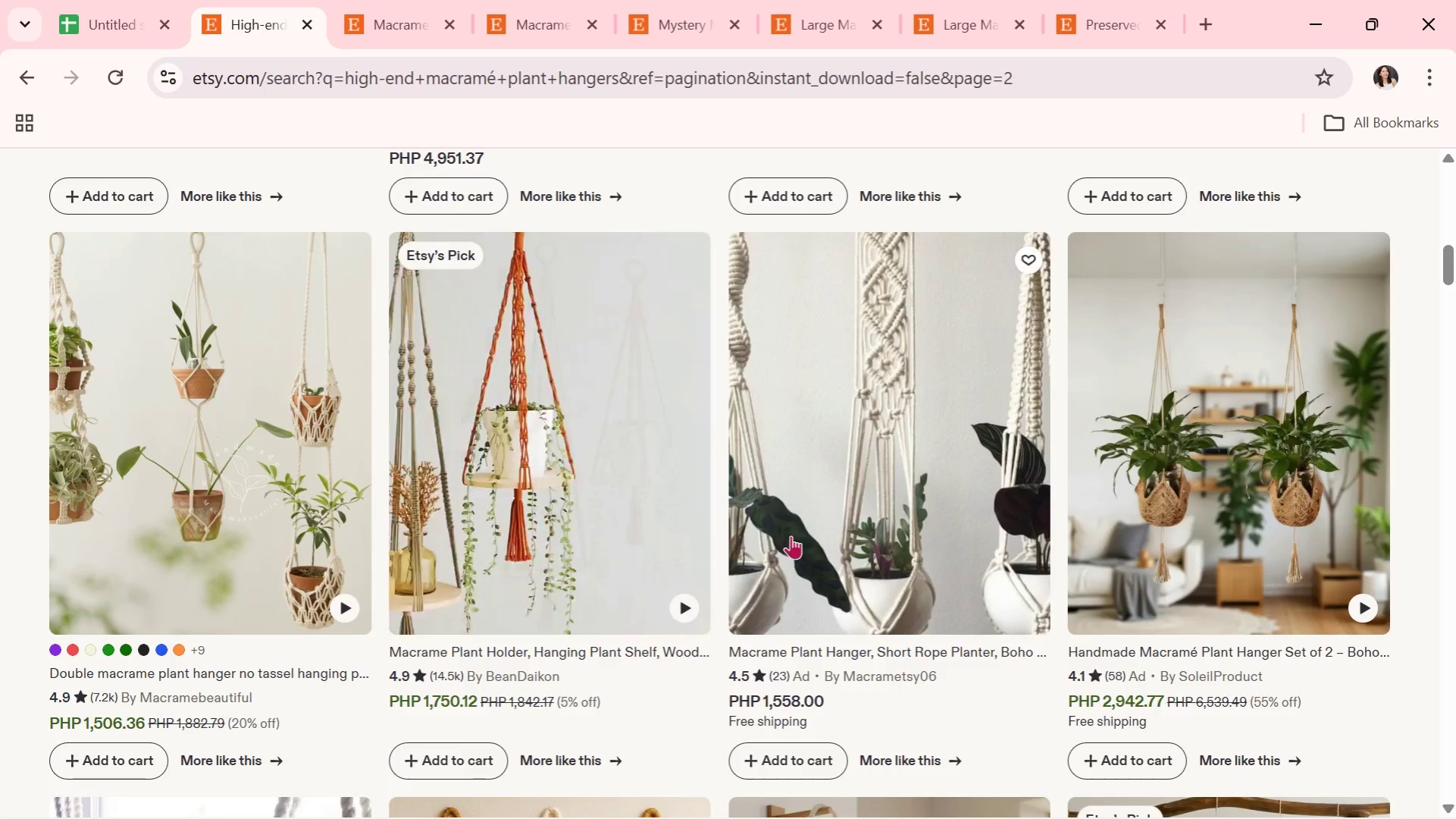 
scroll: coordinate [787, 557], scroll_direction: down, amount: 8.0
 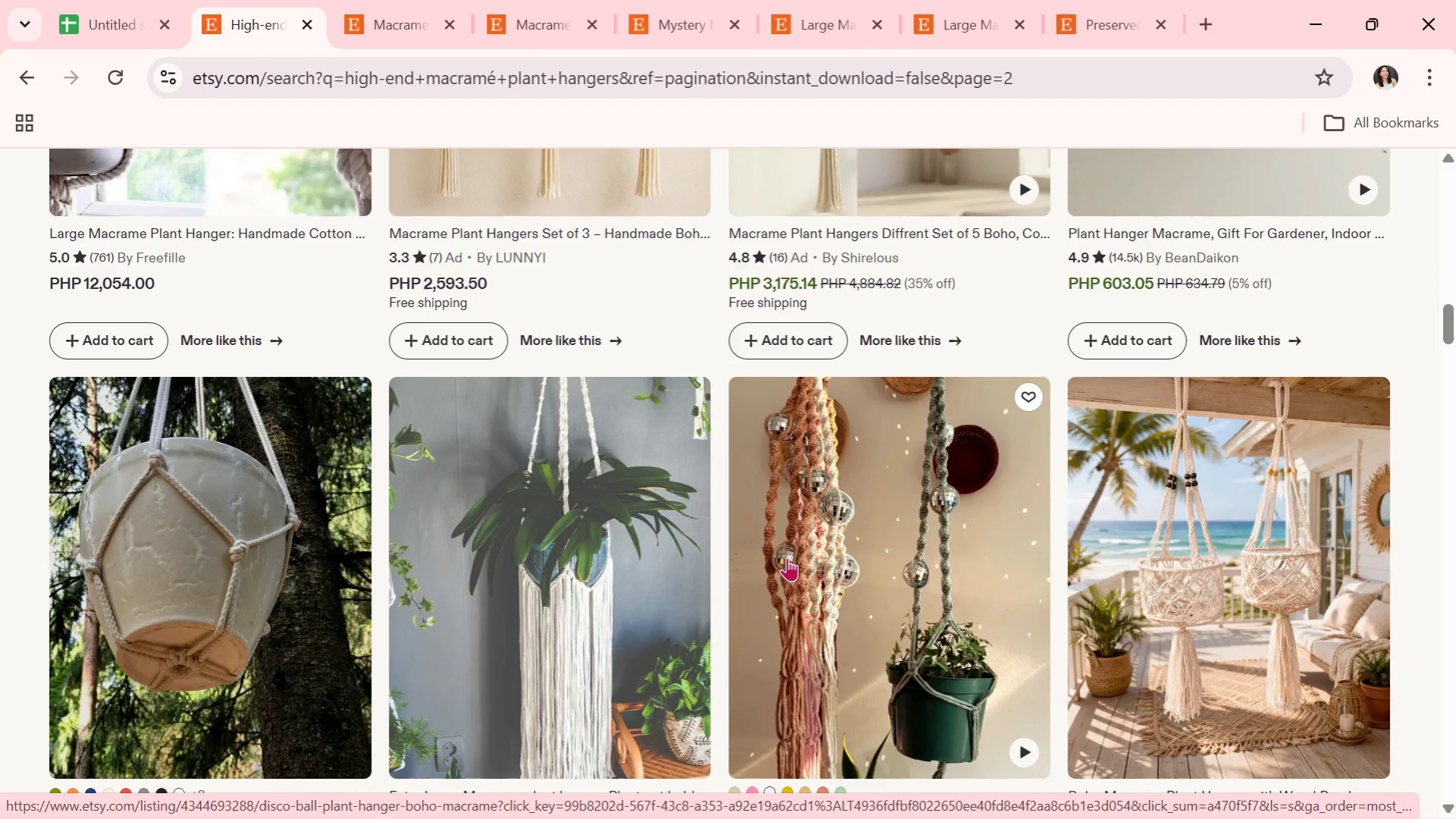 
left_click([892, 573])
 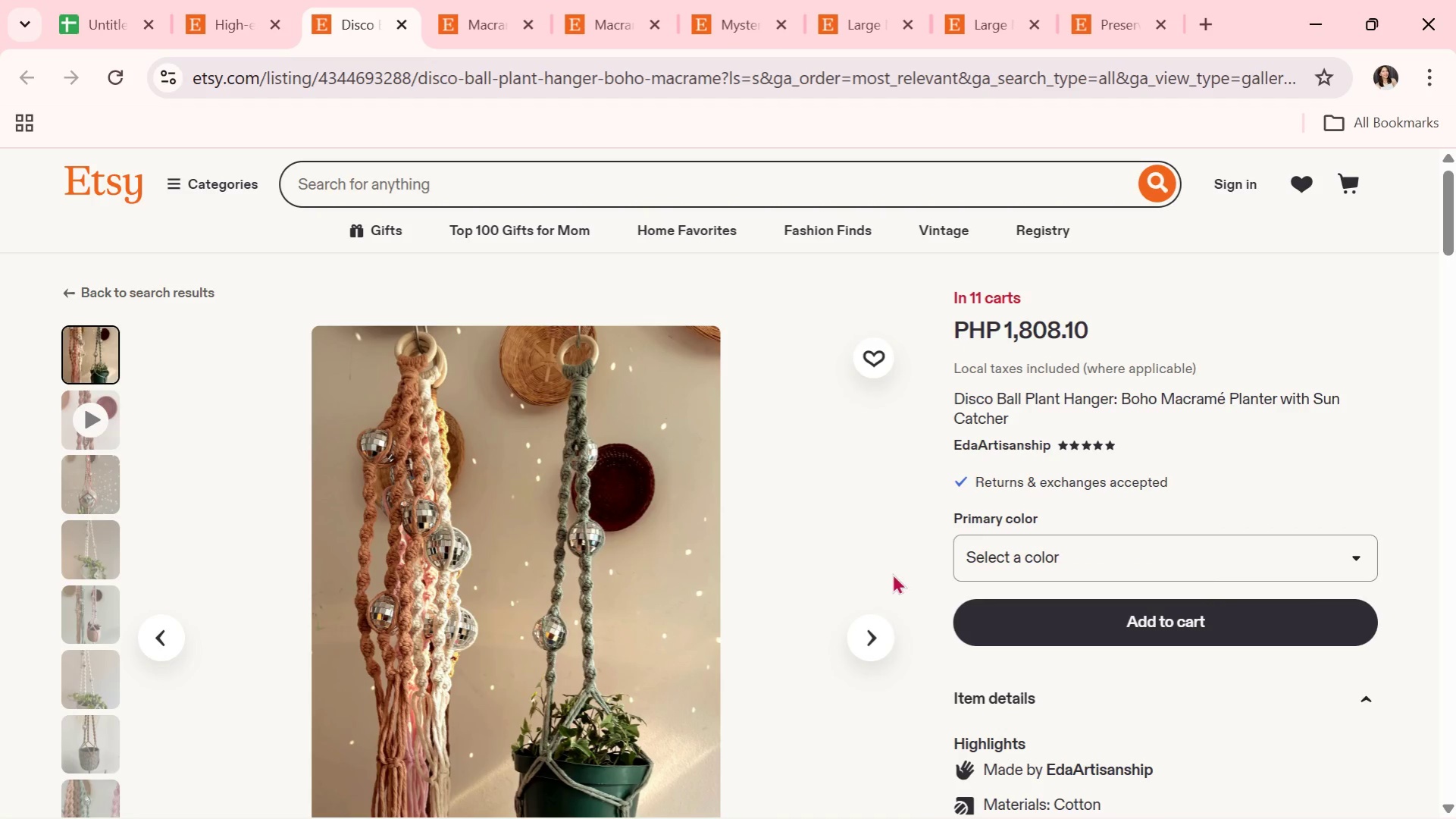 
wait(6.36)
 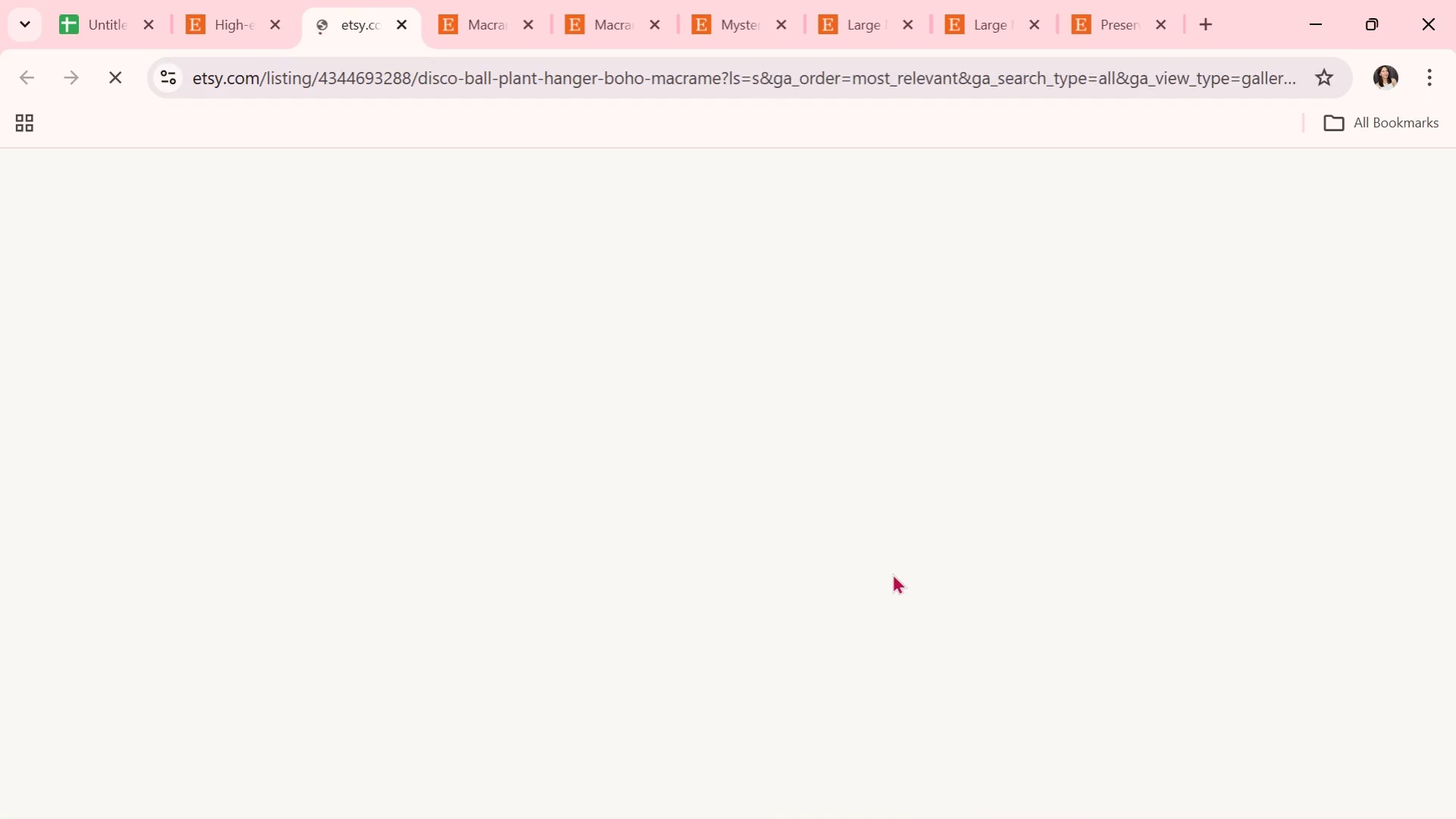 
scroll: coordinate [748, 648], scroll_direction: down, amount: 1.0
 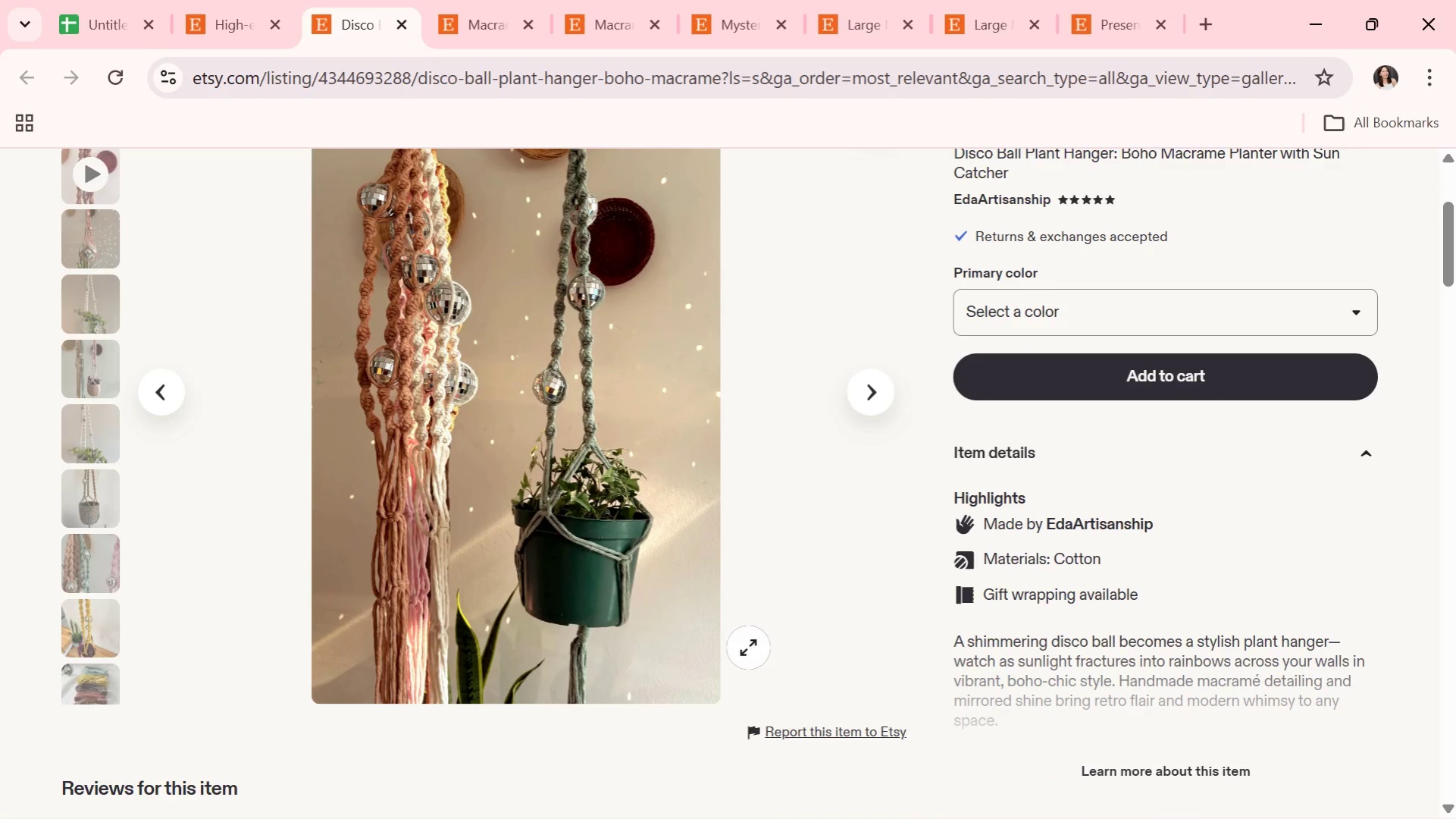 
scroll: coordinate [772, 488], scroll_direction: up, amount: 1.0
 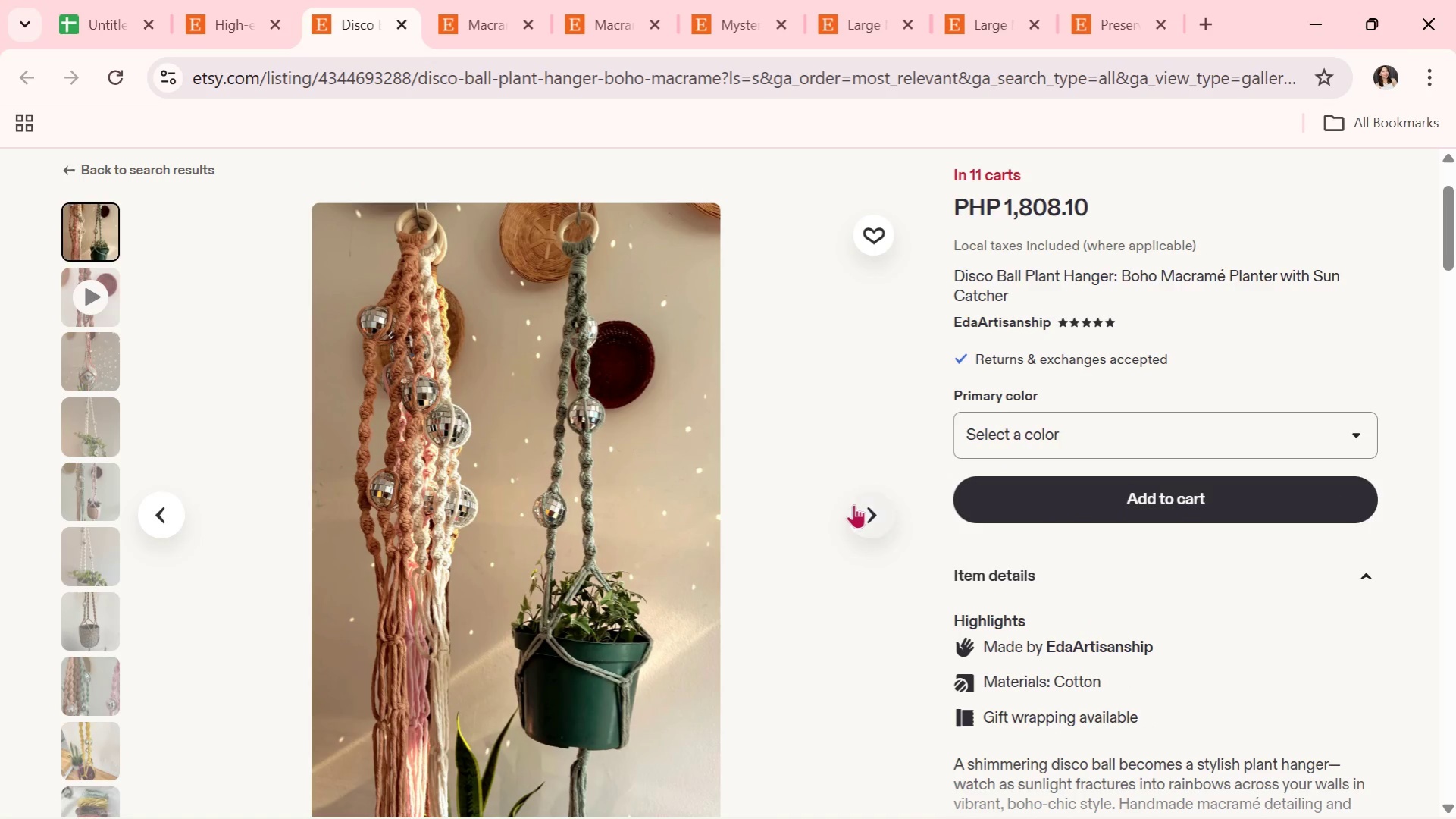 
left_click([860, 508])
 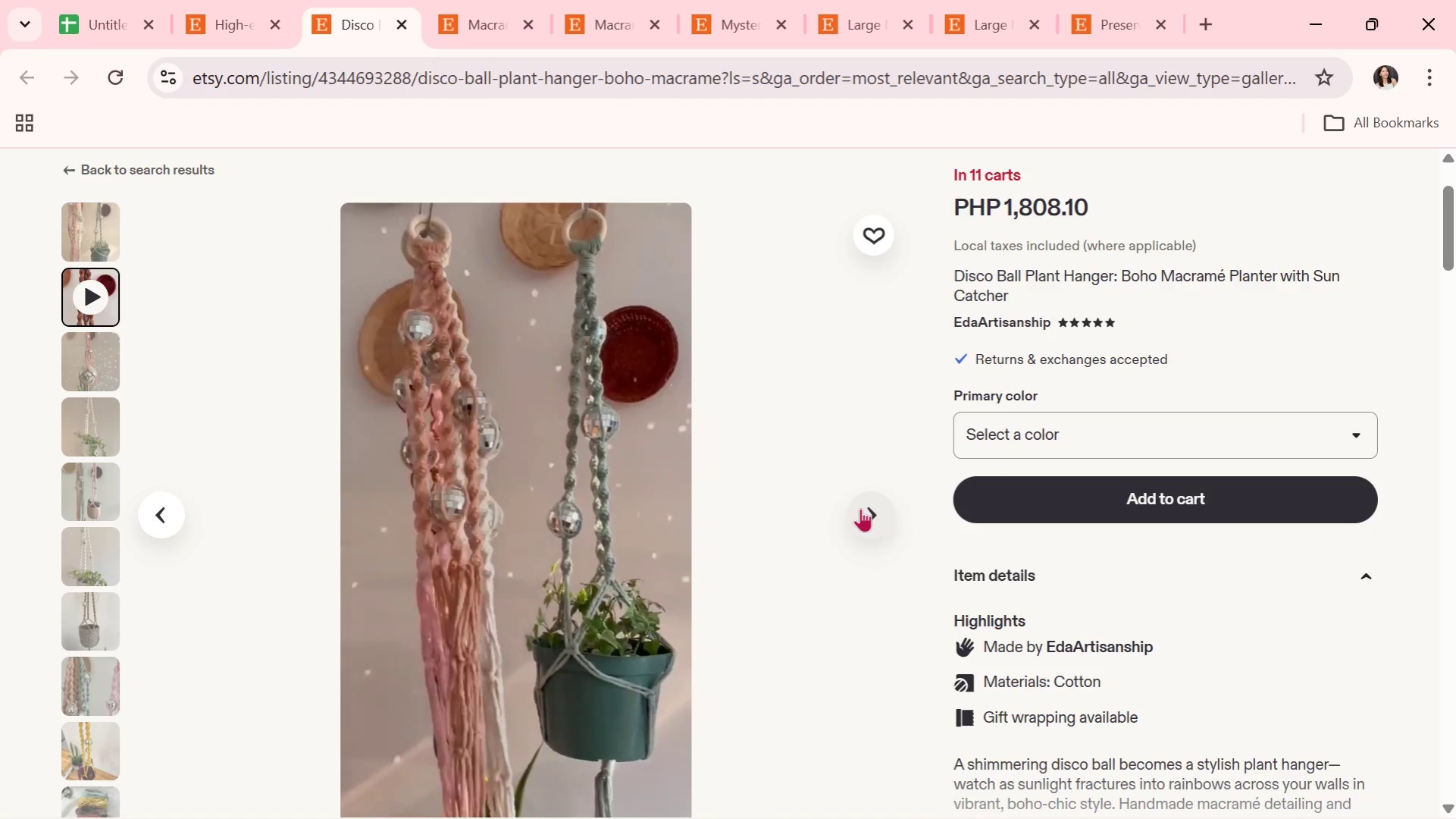 
left_click([860, 508])
 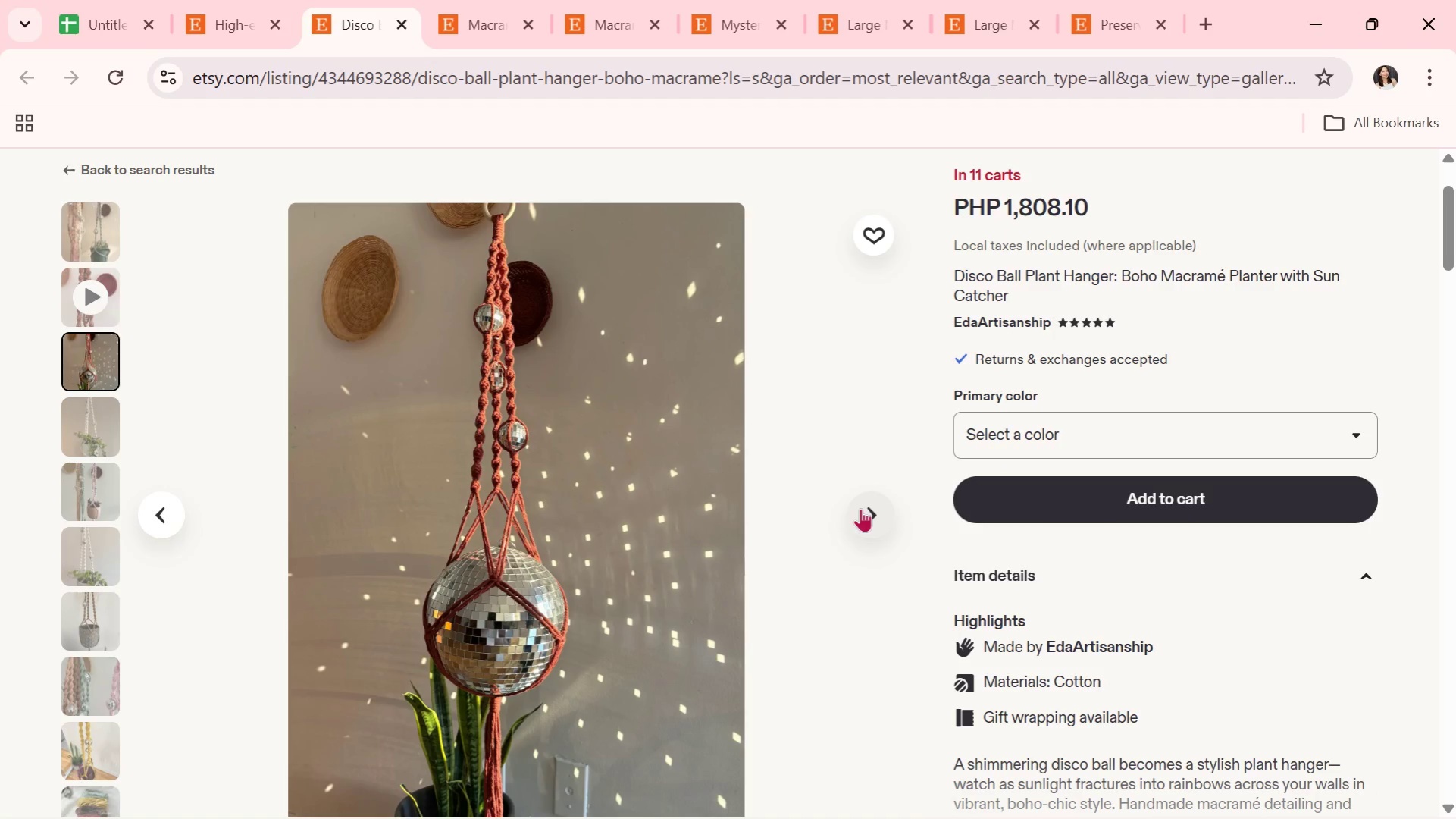 
wait(5.84)
 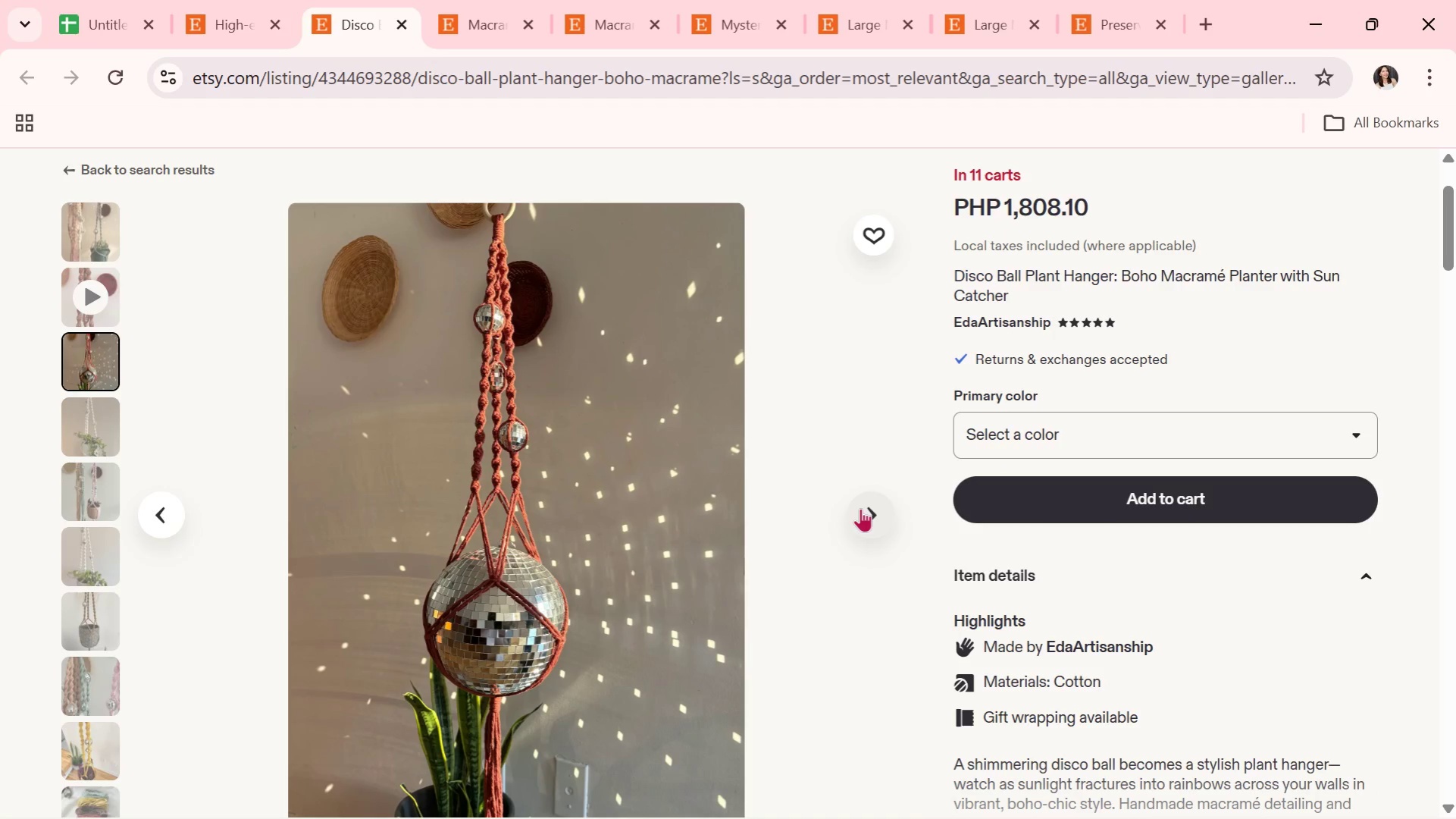 
left_click([860, 508])
 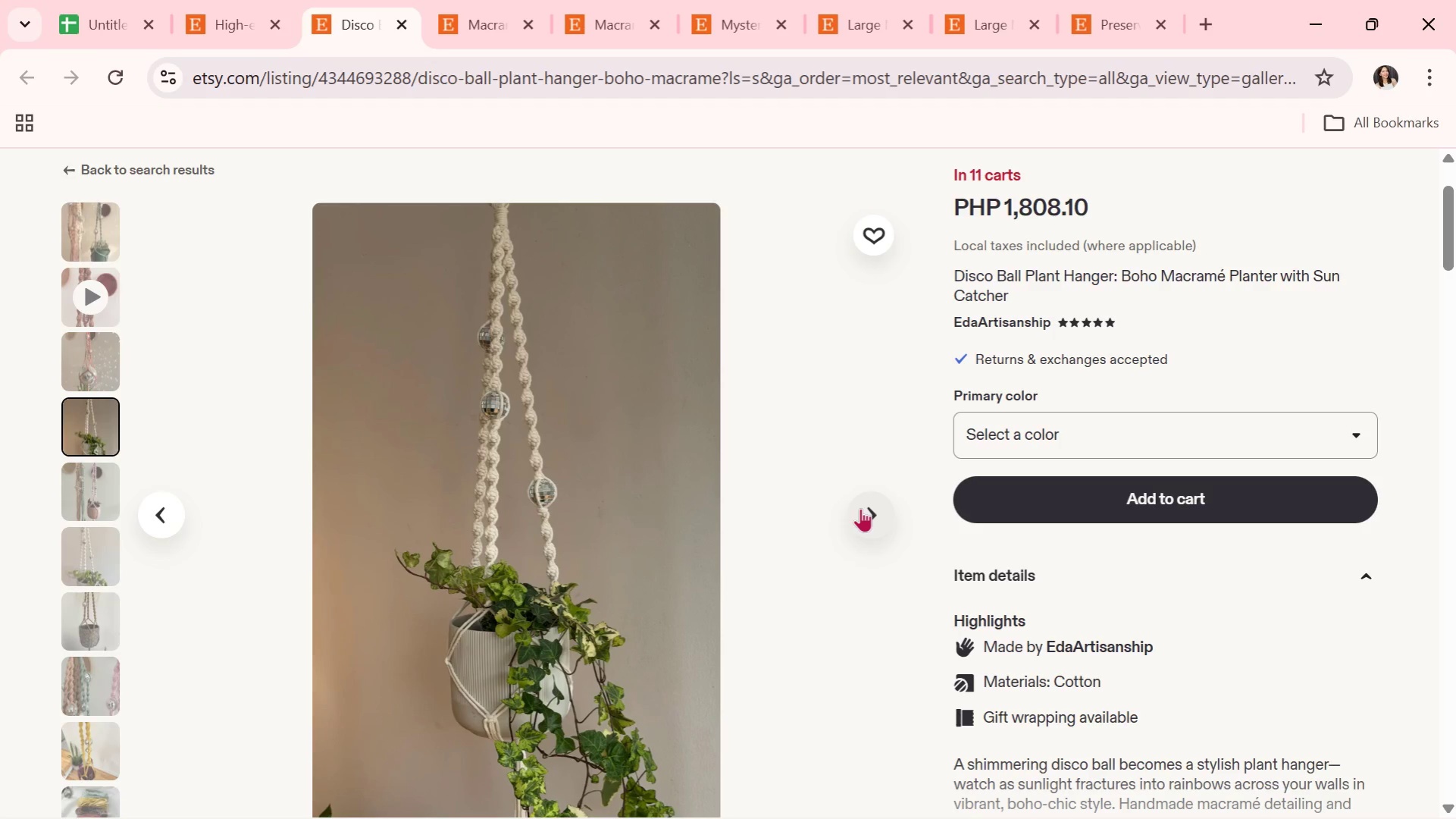 
wait(8.94)
 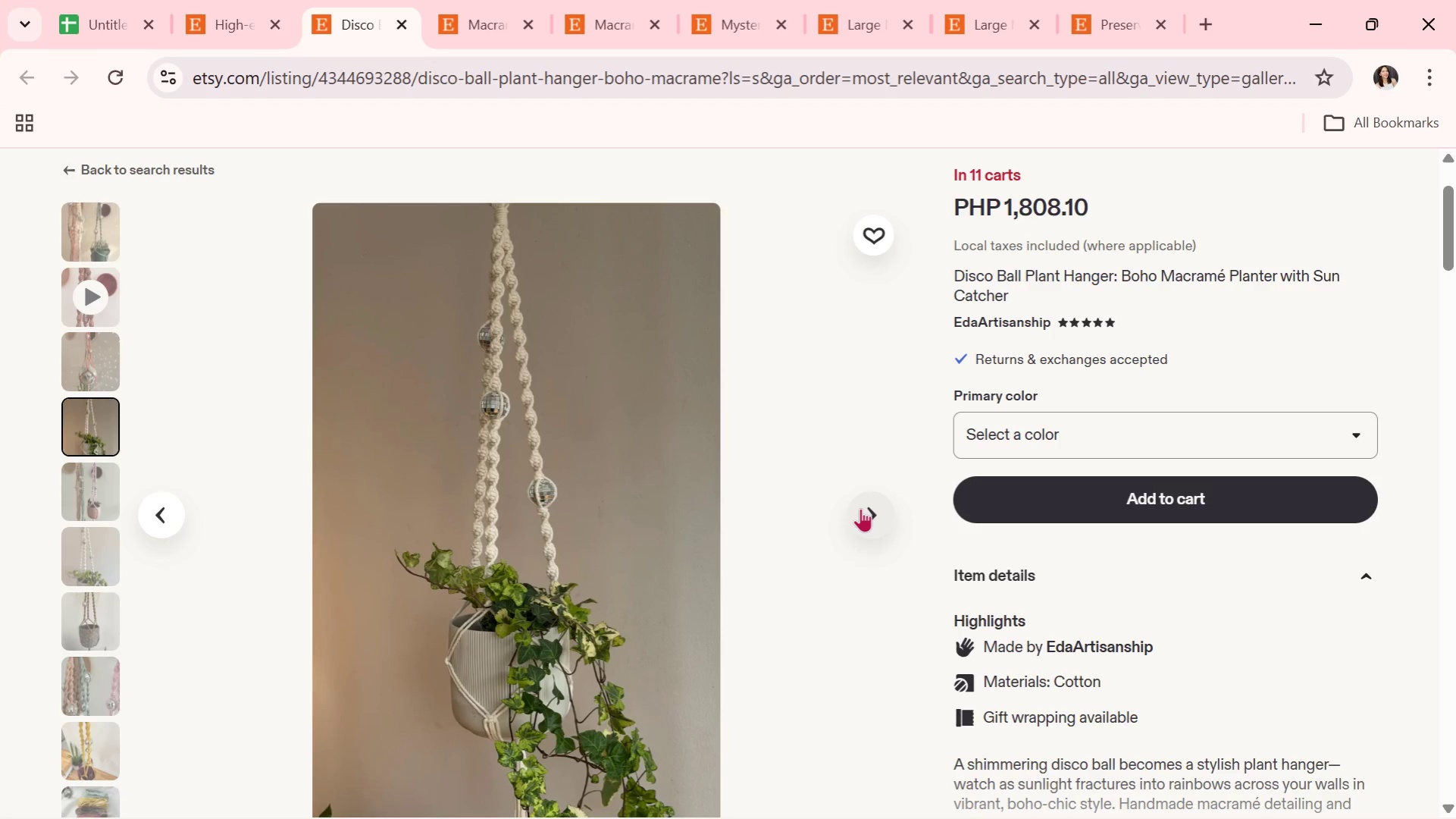 
left_click([863, 502])
 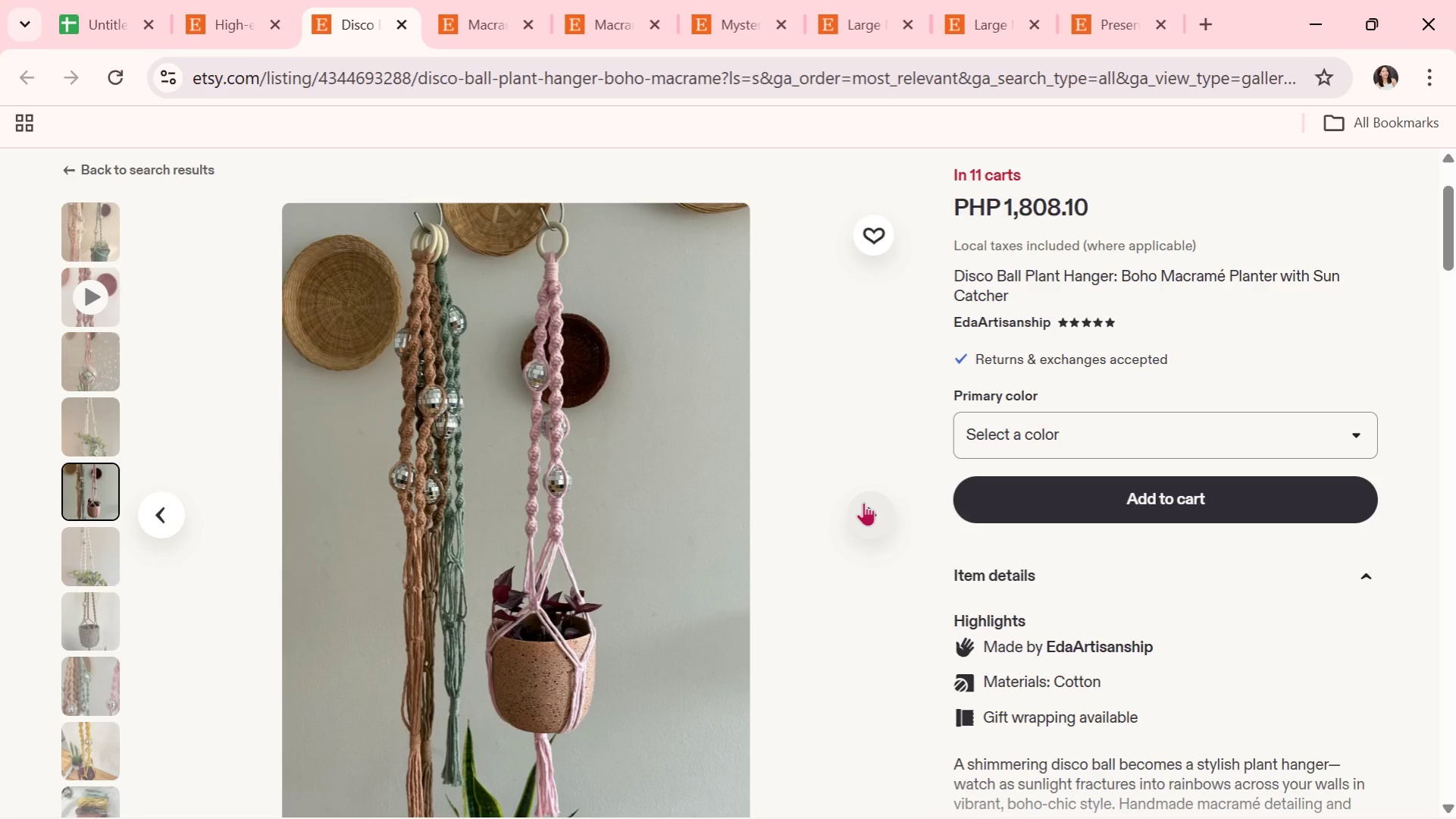 
wait(21.83)
 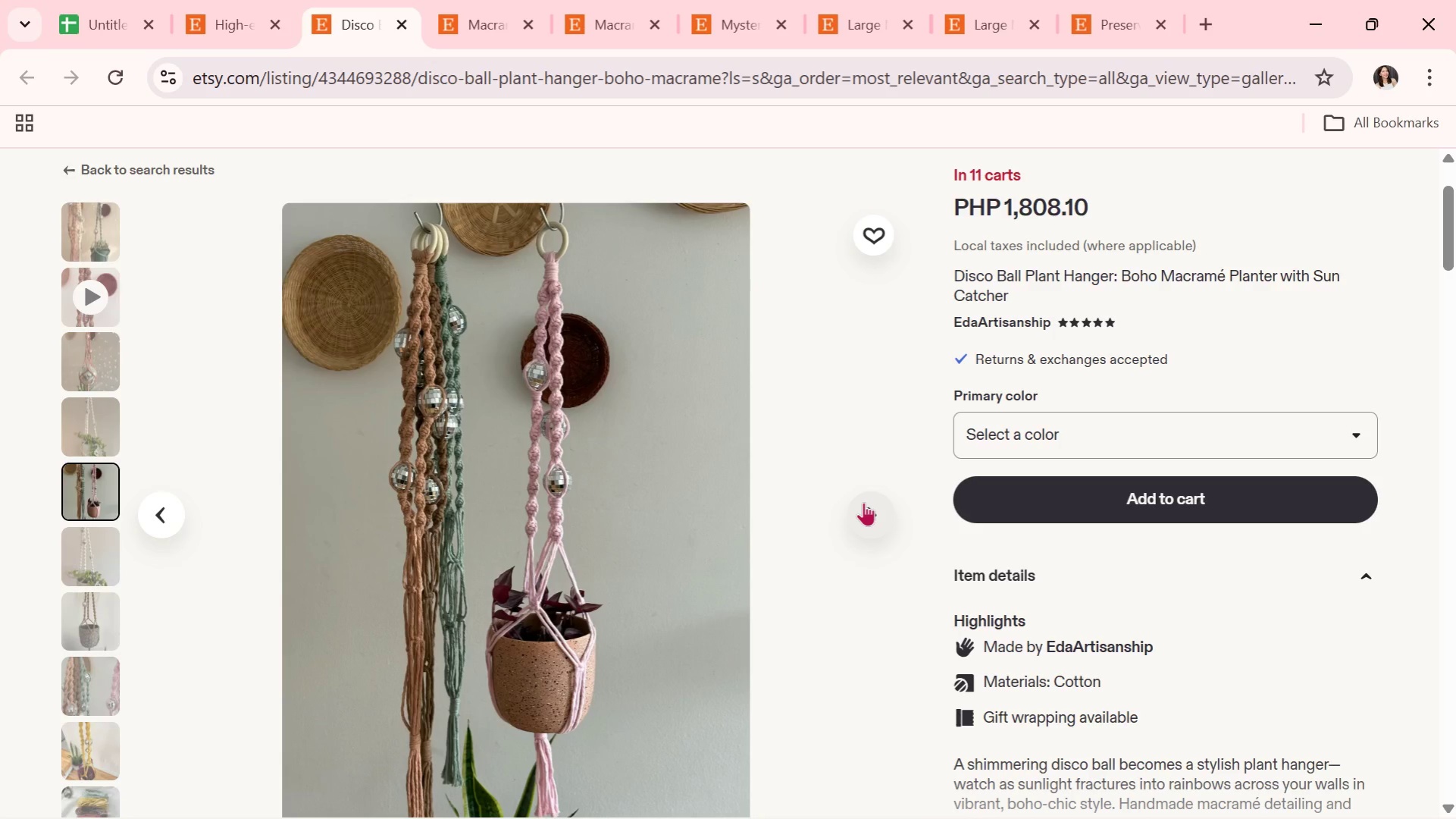 
left_click([863, 502])
 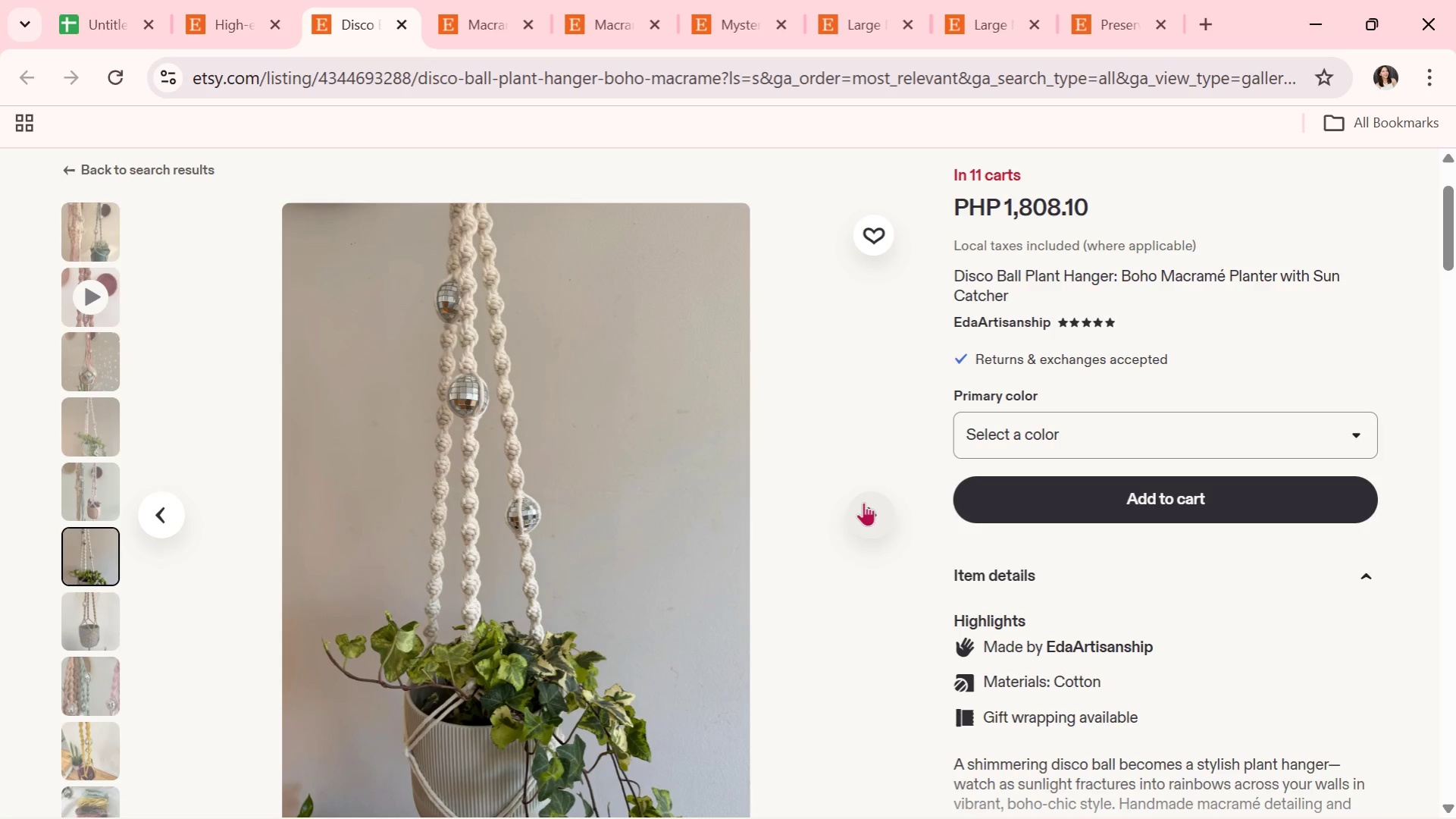 
wait(5.64)
 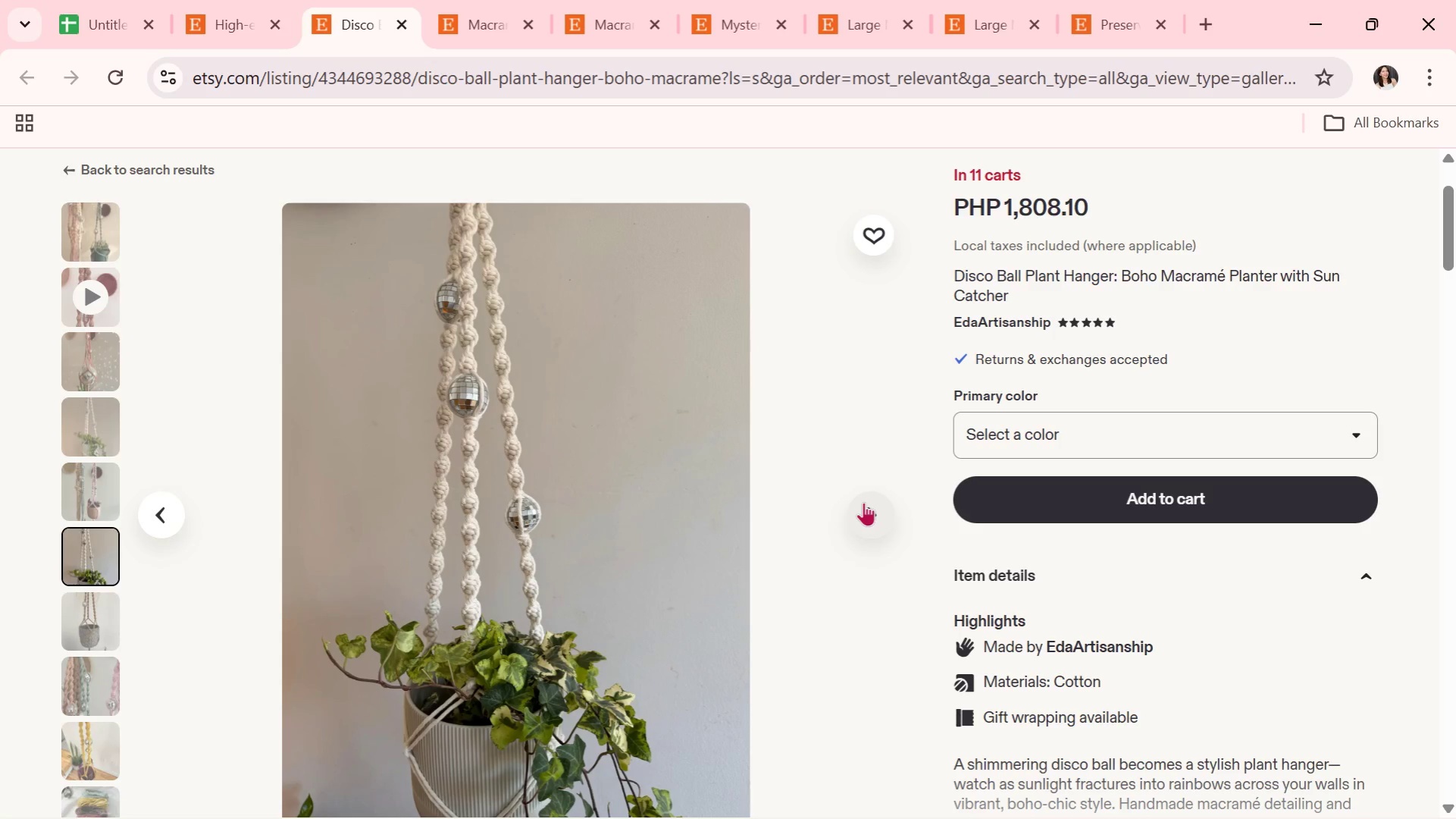 
left_click([863, 502])
 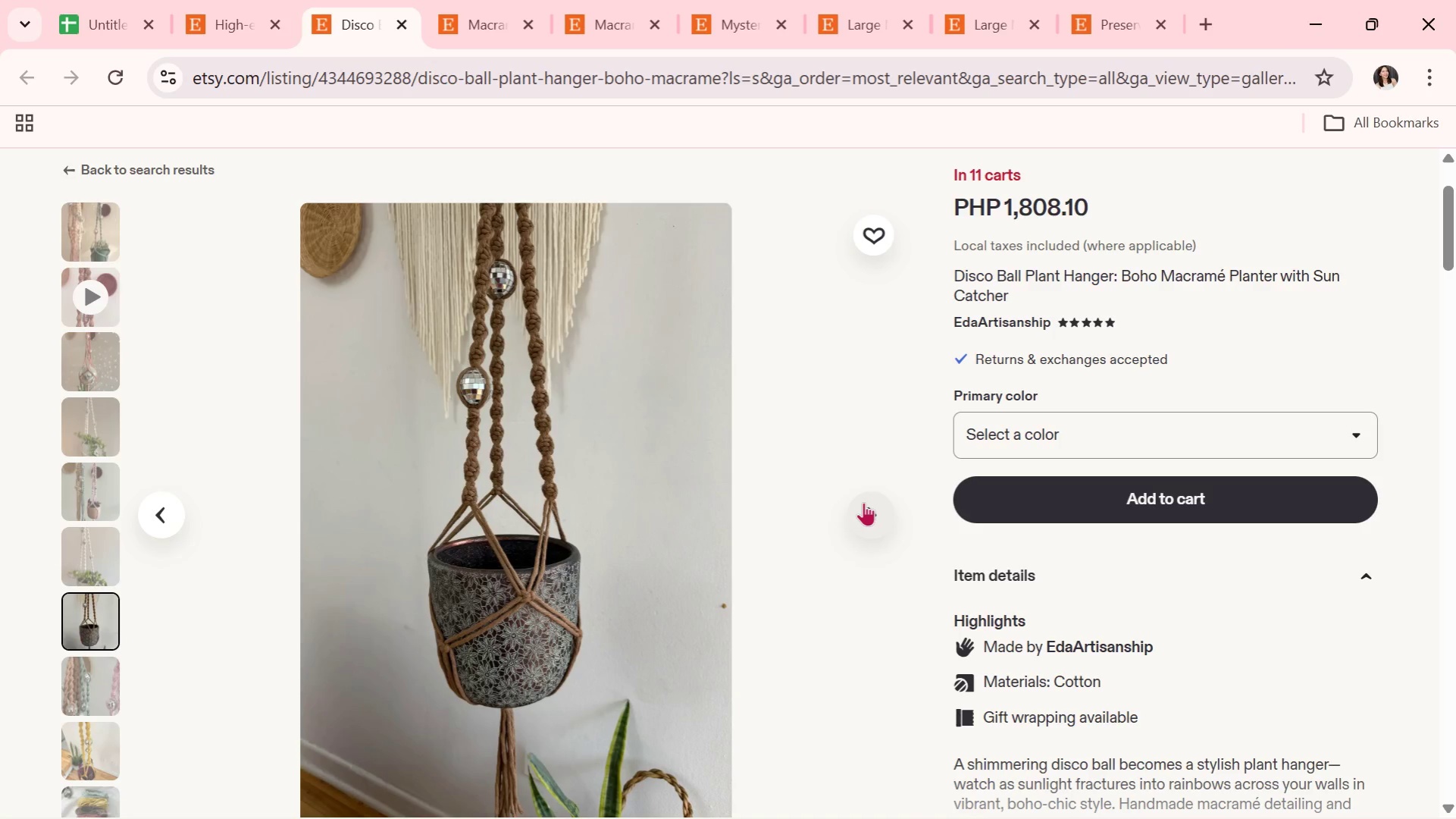 
wait(11.81)
 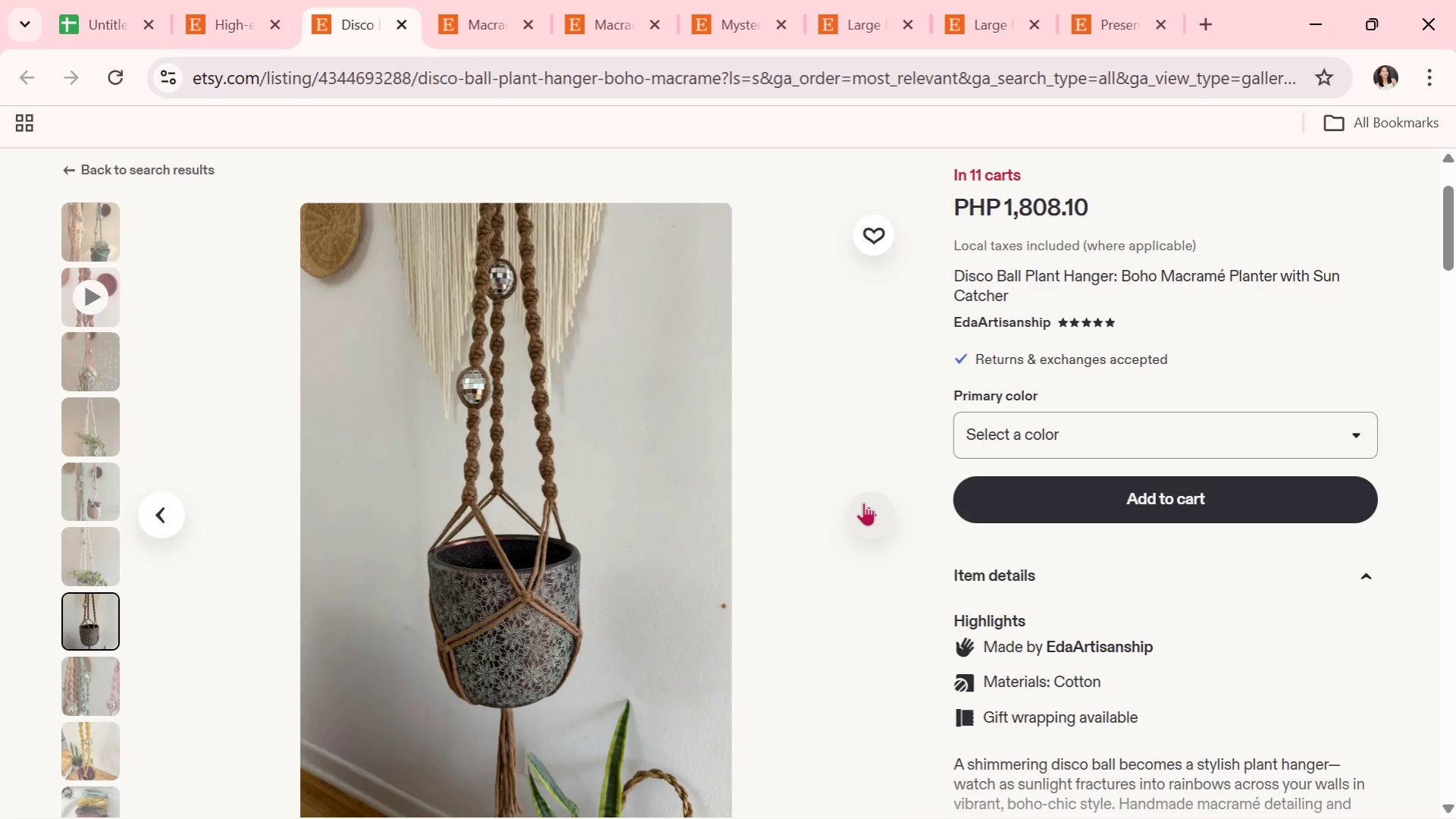 
left_click([863, 502])
 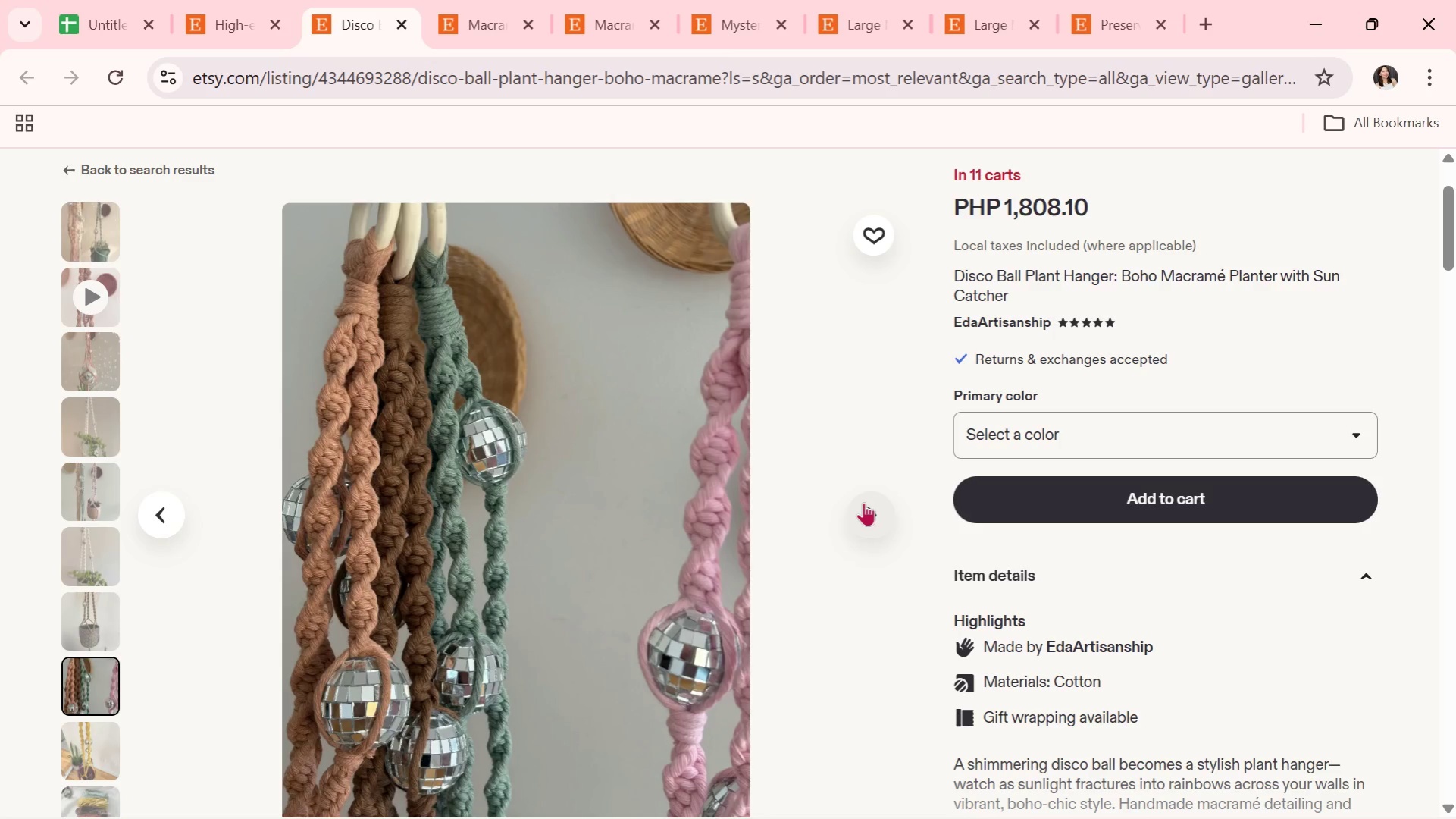 
wait(11.19)
 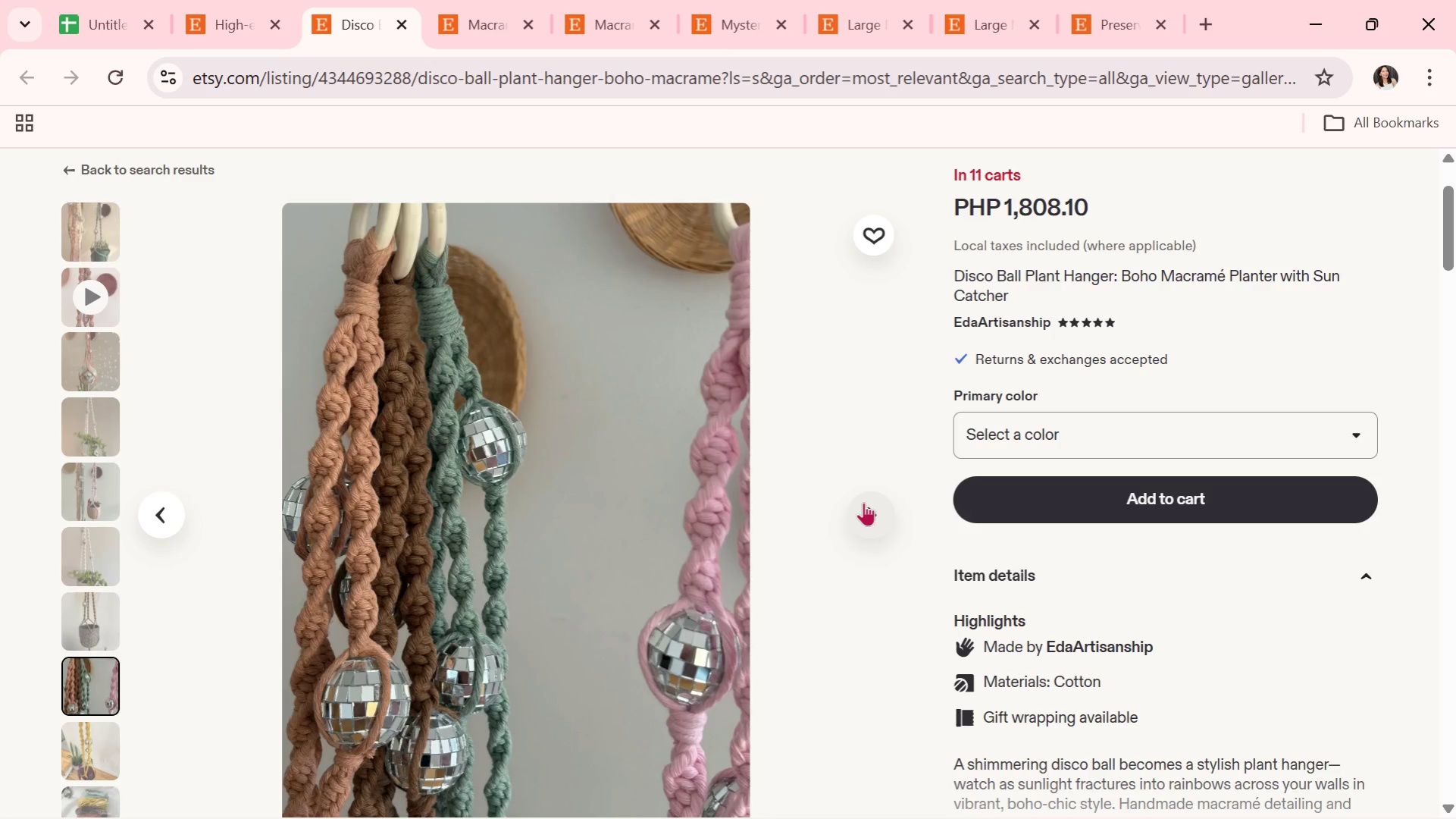 
left_click([863, 502])
 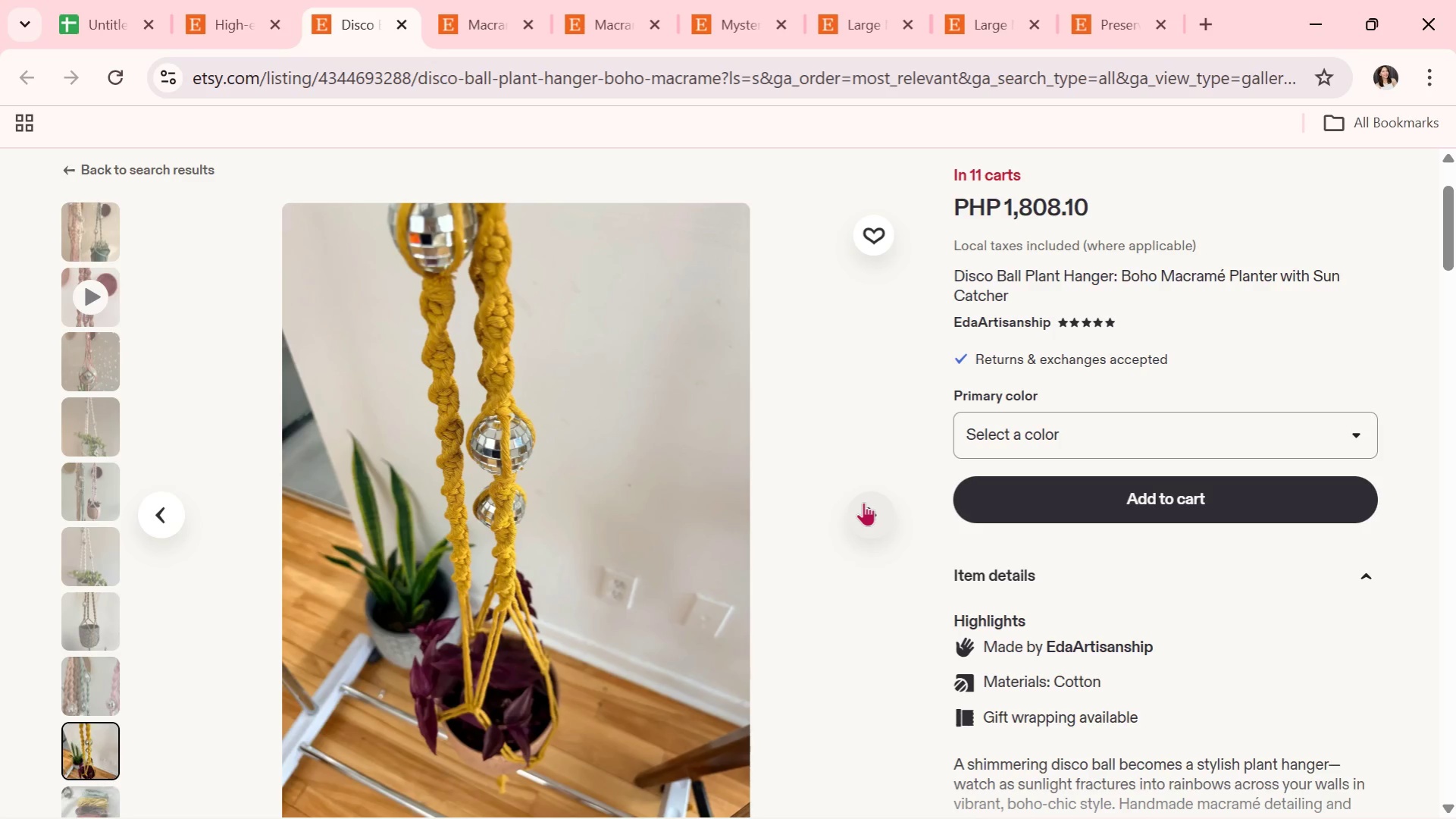 
wait(6.88)
 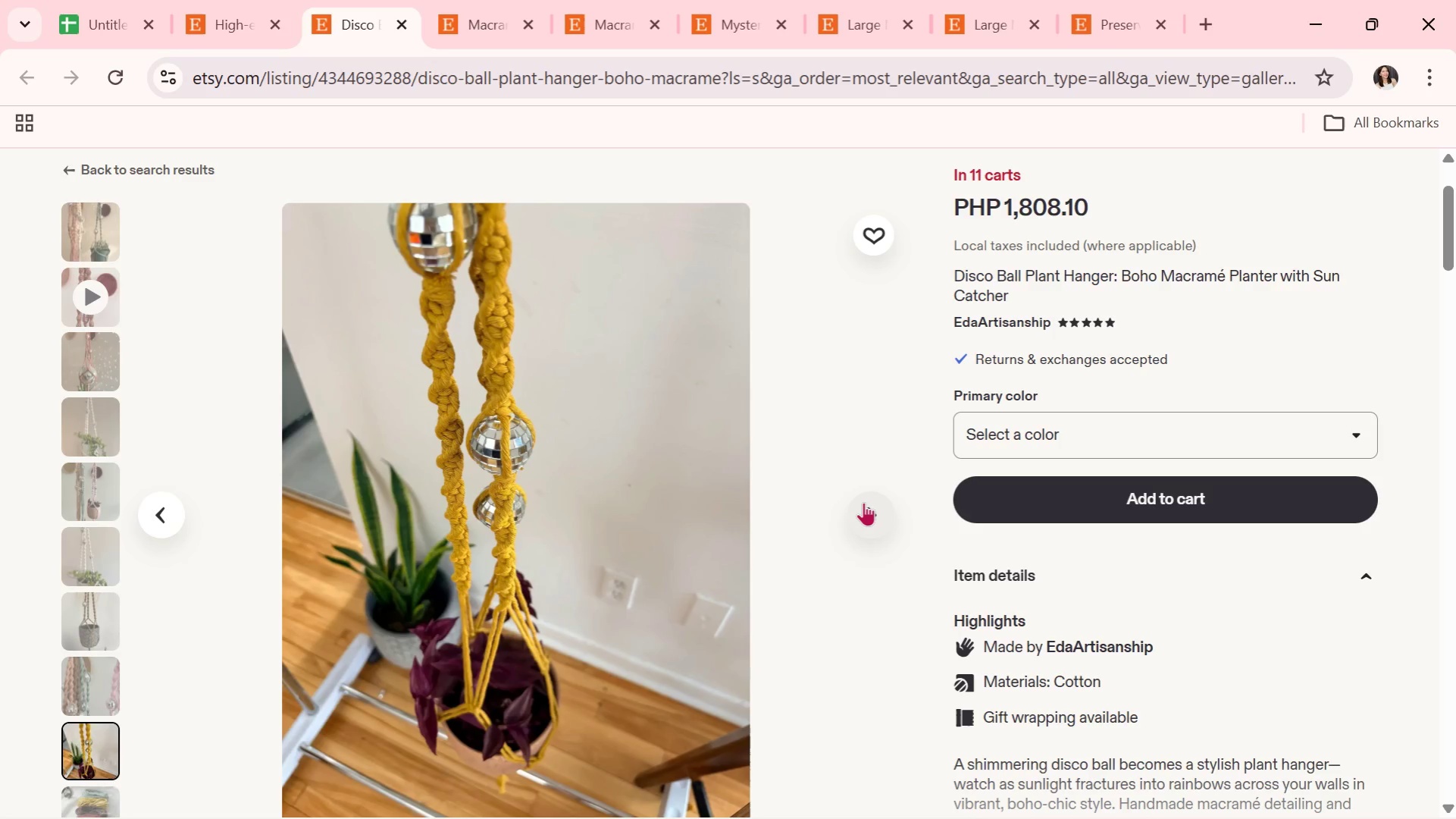 
left_click([863, 502])
 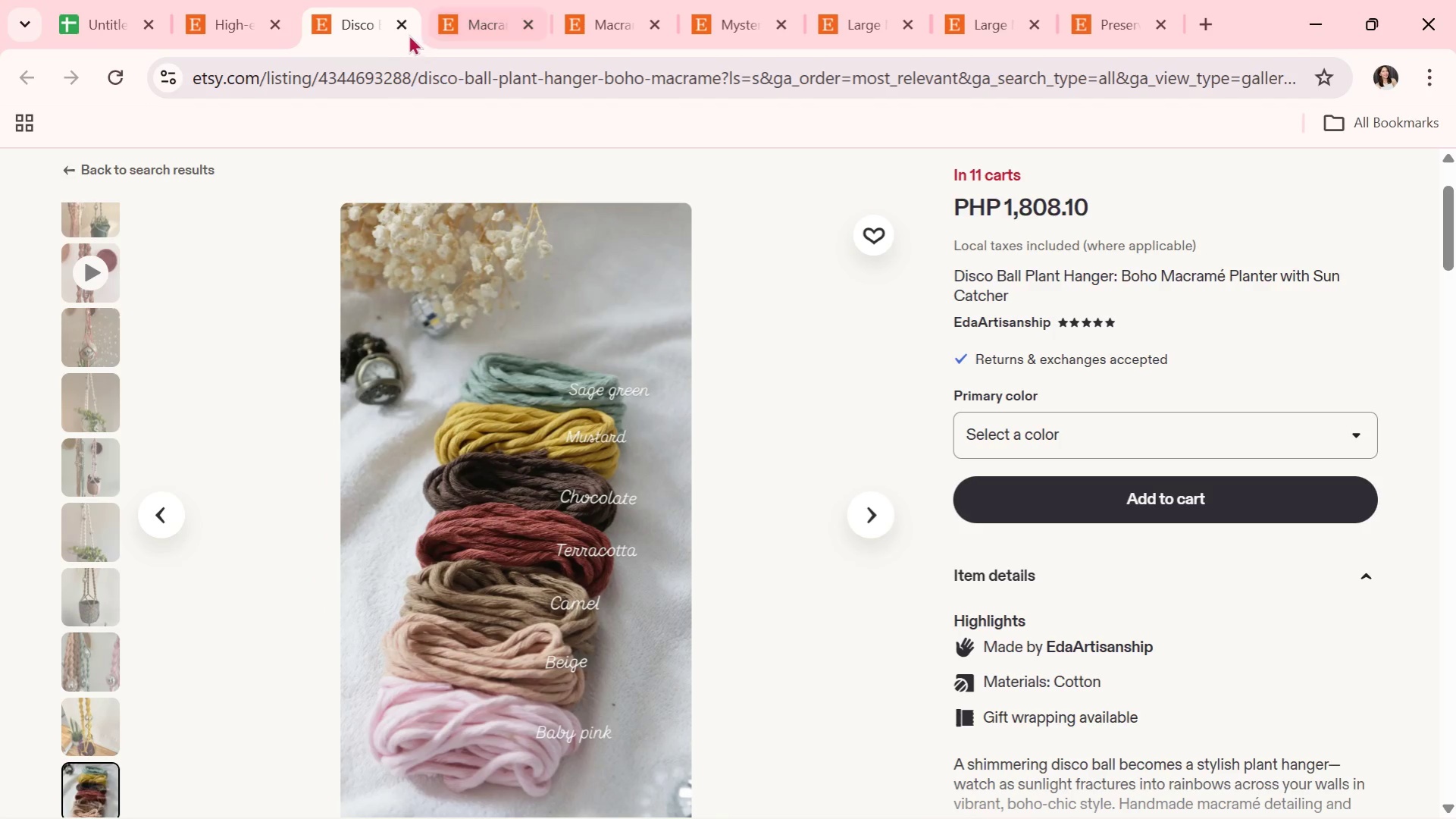 
left_click([229, 0])
 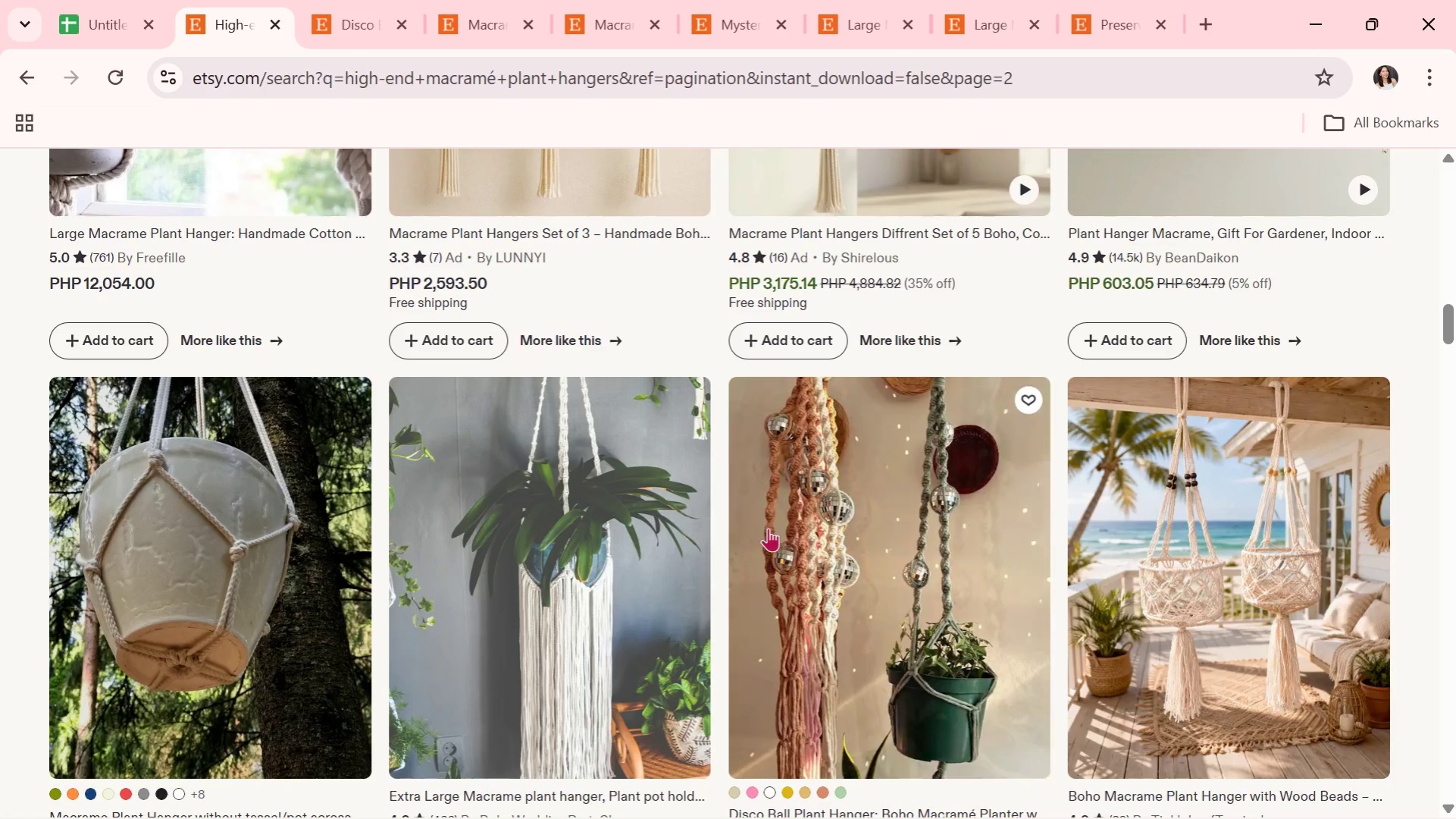 
scroll: coordinate [745, 666], scroll_direction: down, amount: 9.0
 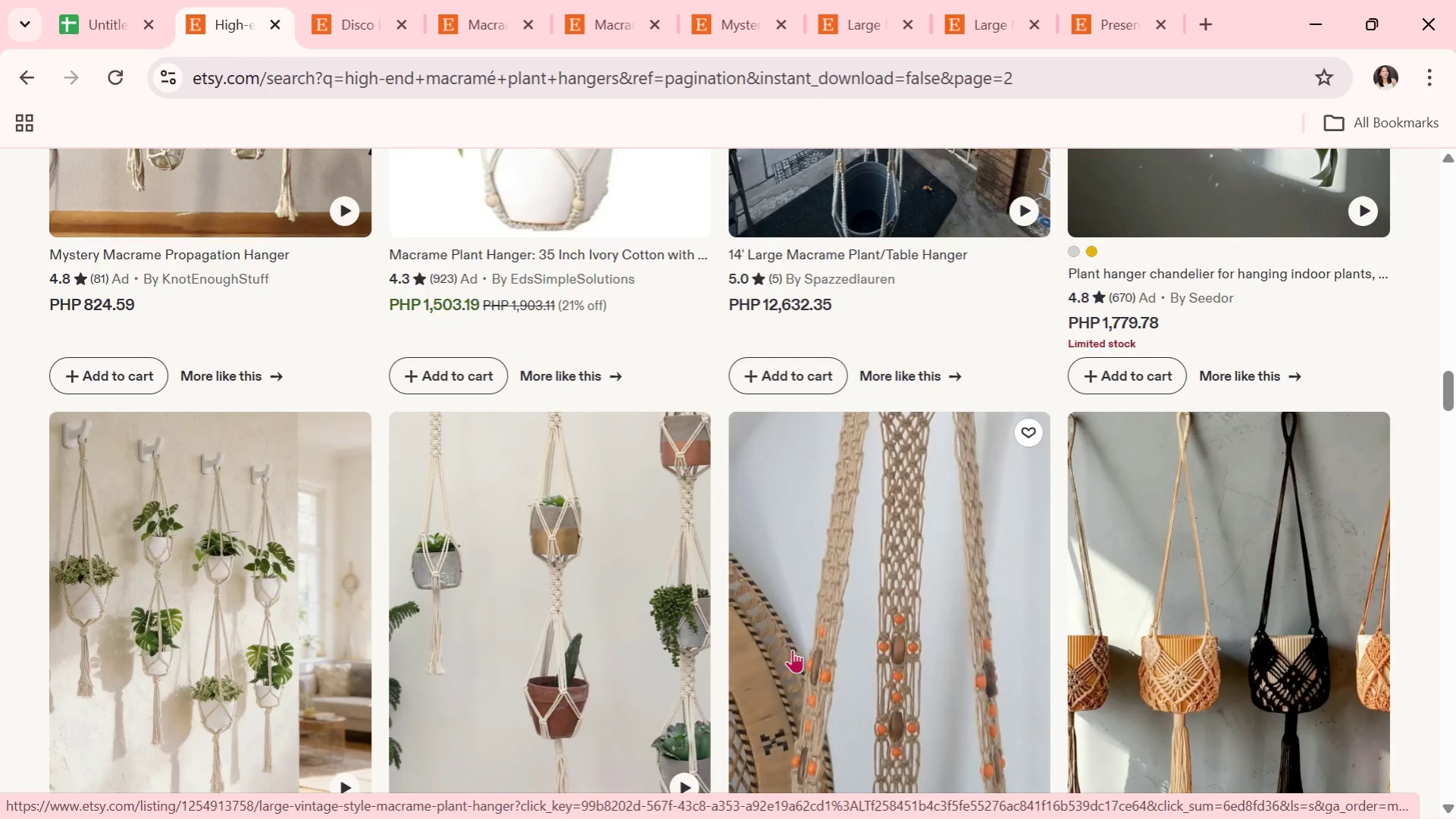 
wait(5.76)
 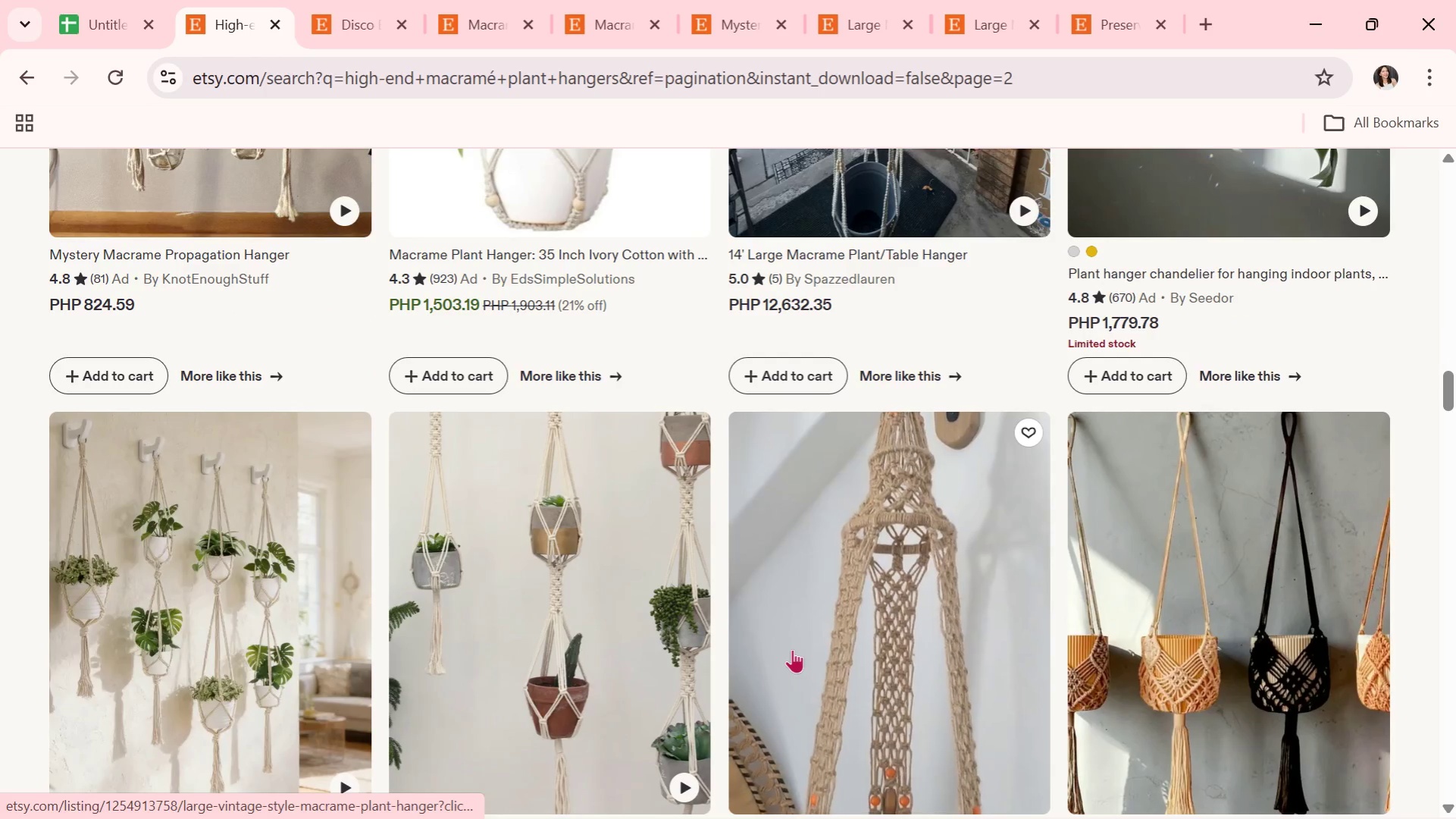 
scroll: coordinate [792, 649], scroll_direction: down, amount: 1.0
 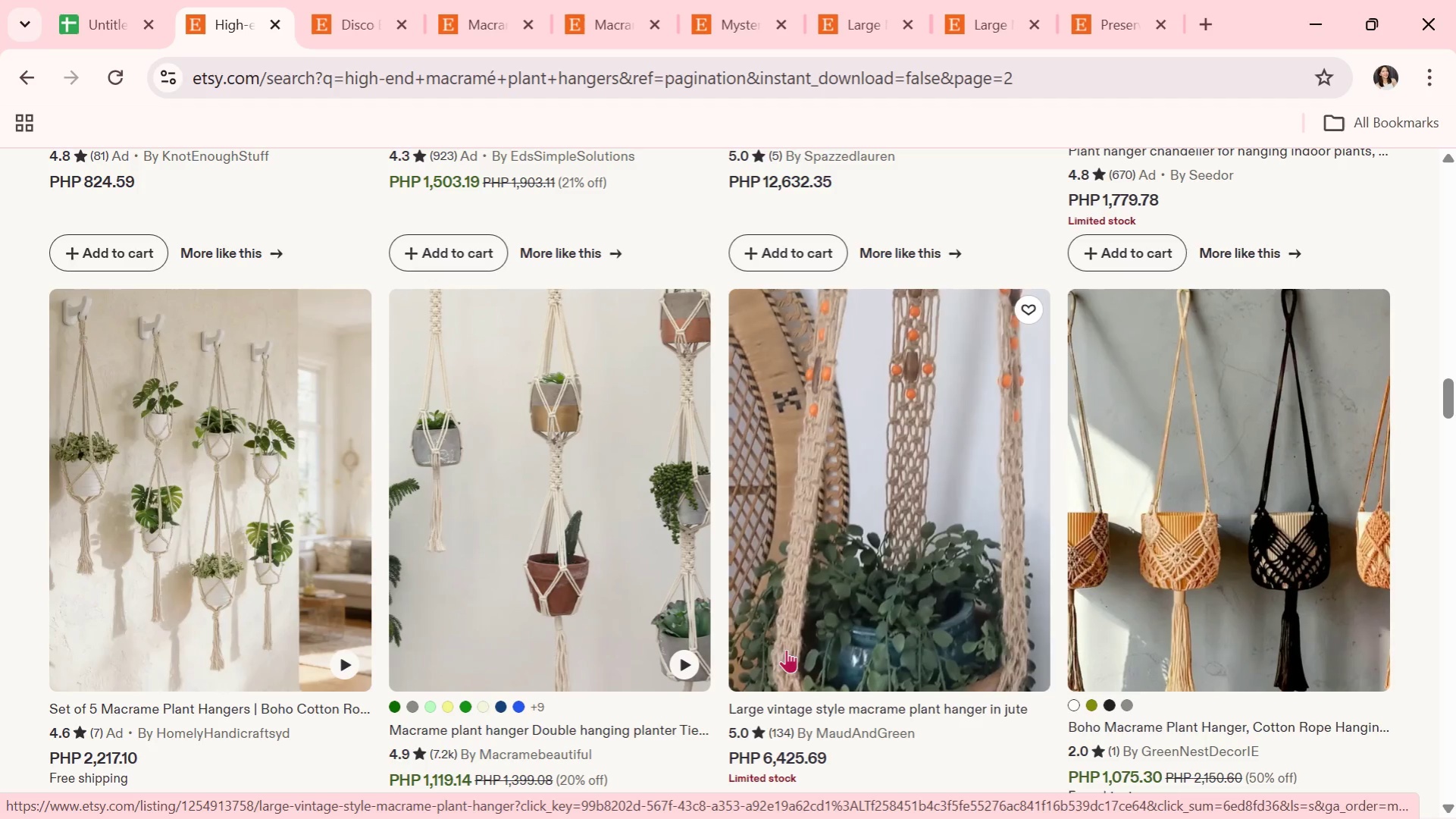 
left_click([270, 527])
 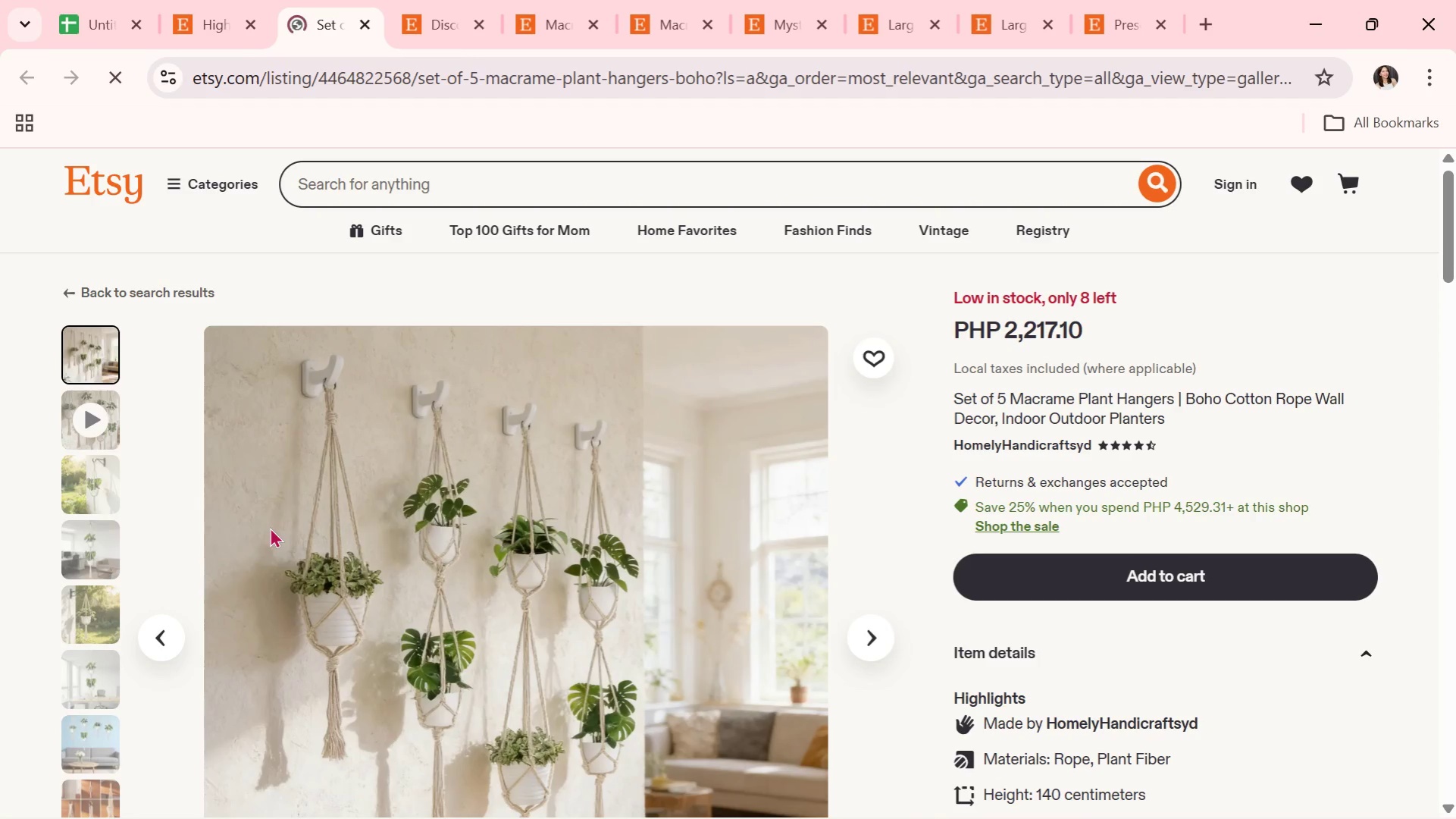 
scroll: coordinate [527, 598], scroll_direction: down, amount: 1.0
 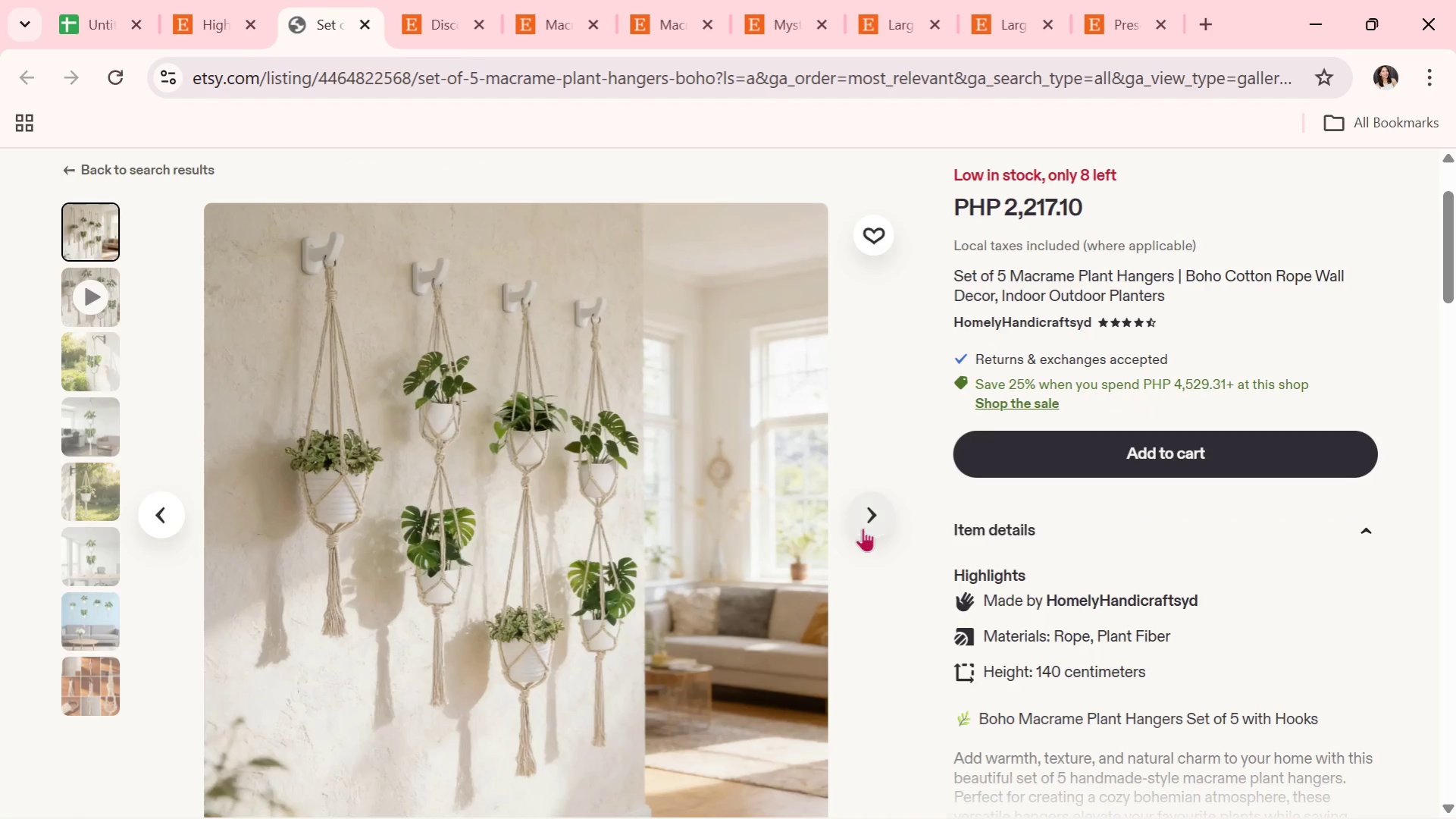 
left_click([863, 526])
 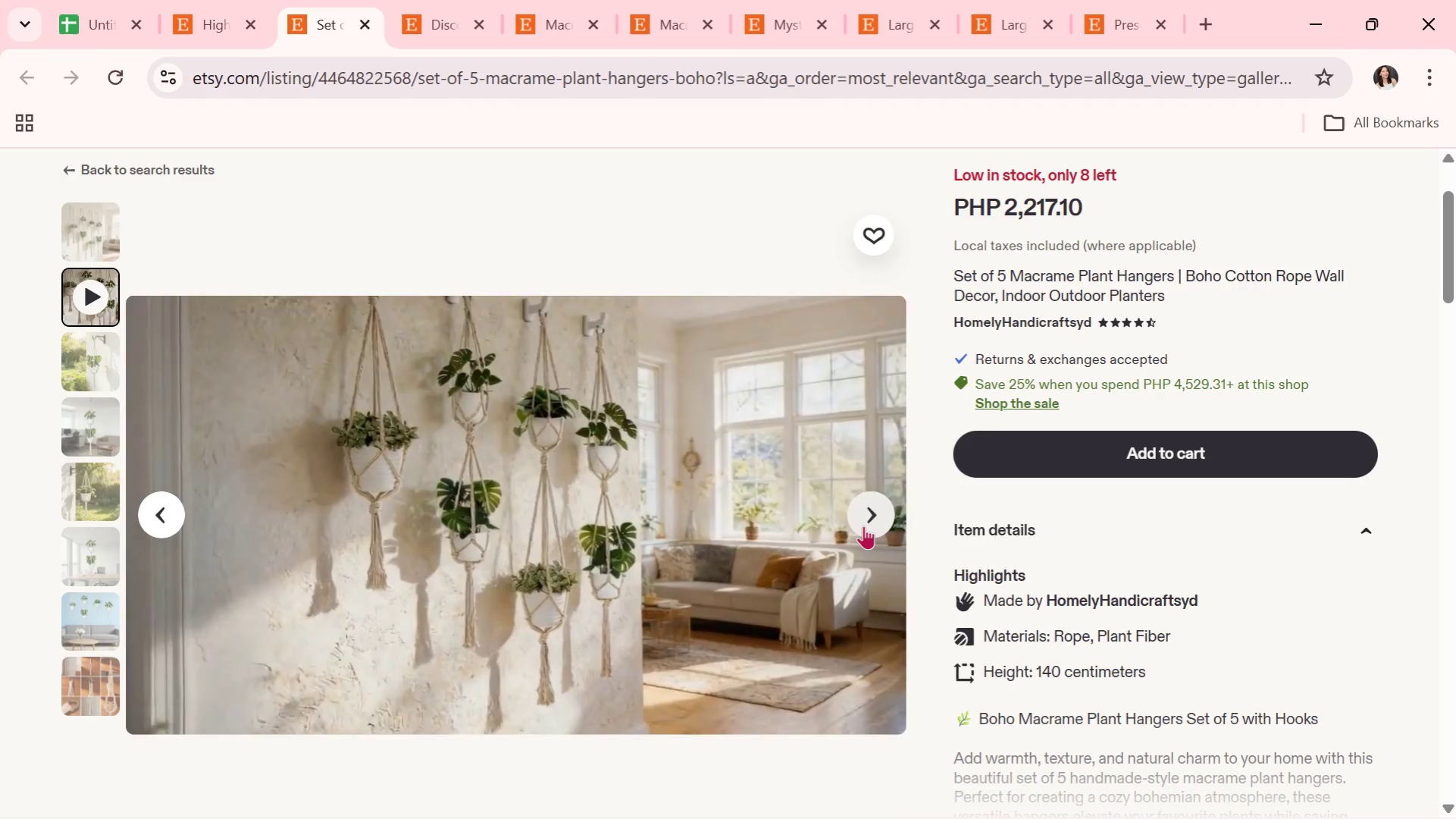 
wait(11.56)
 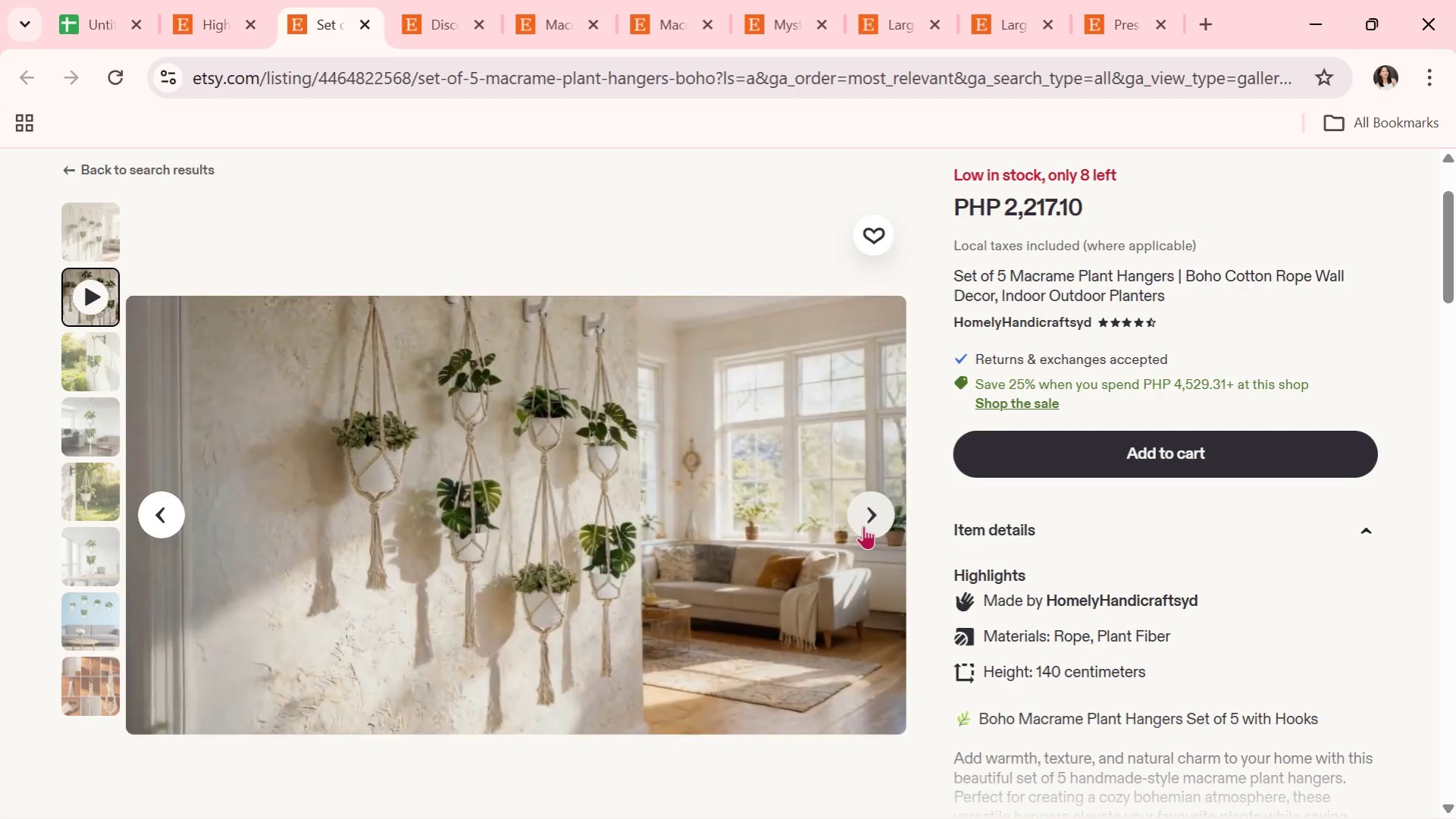 
left_click([863, 526])
 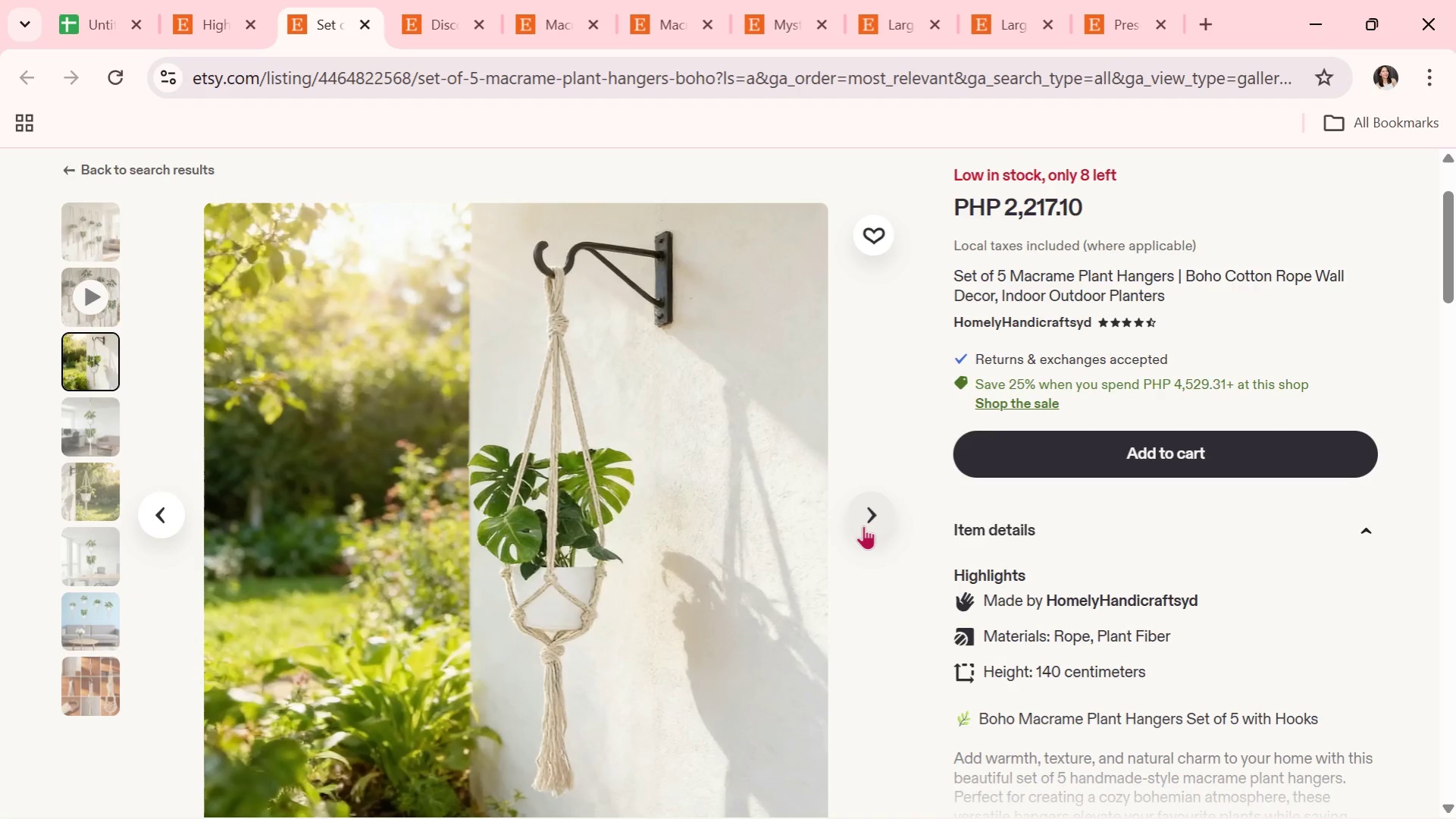 
wait(7.48)
 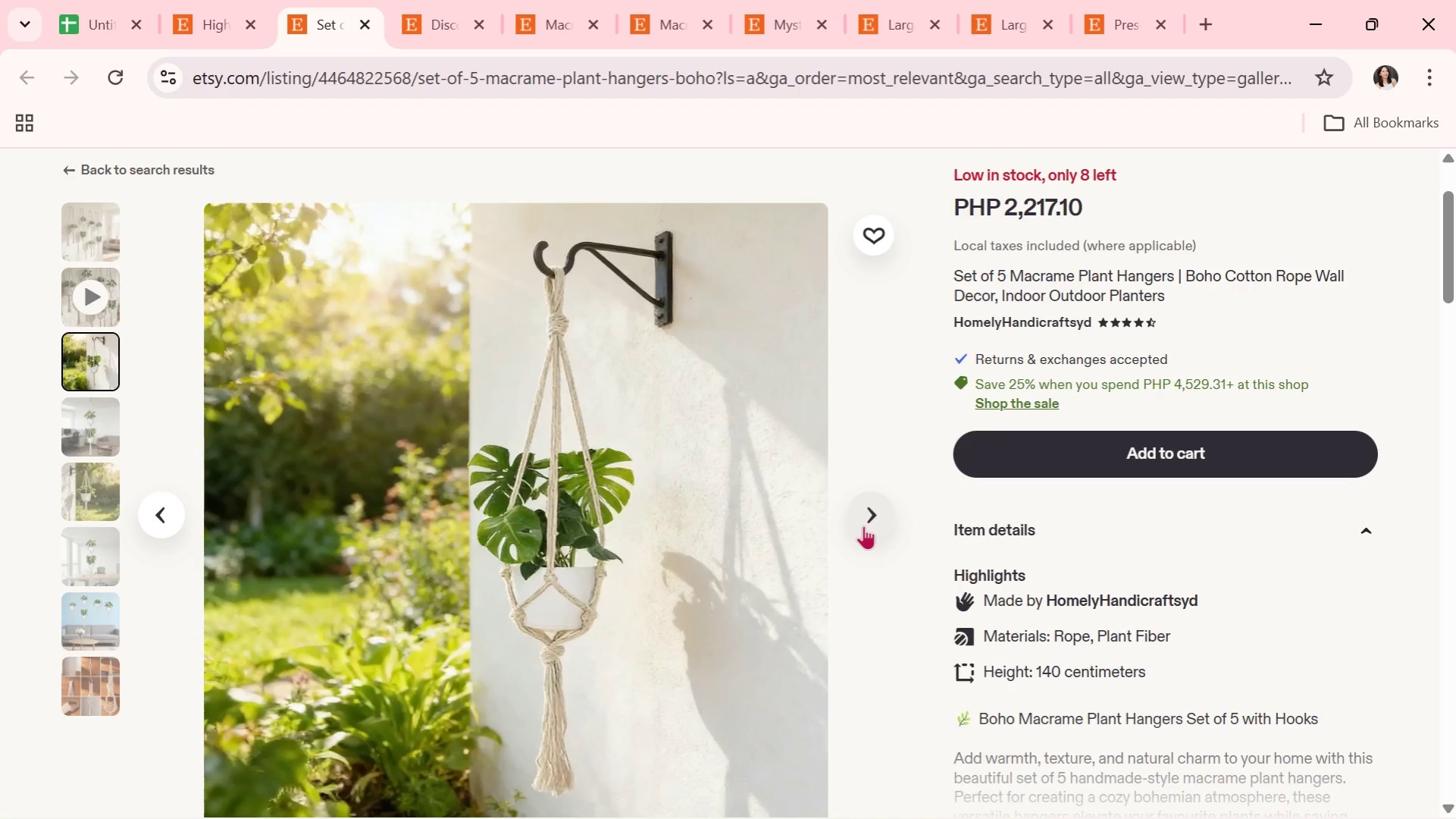 
left_click([863, 526])
 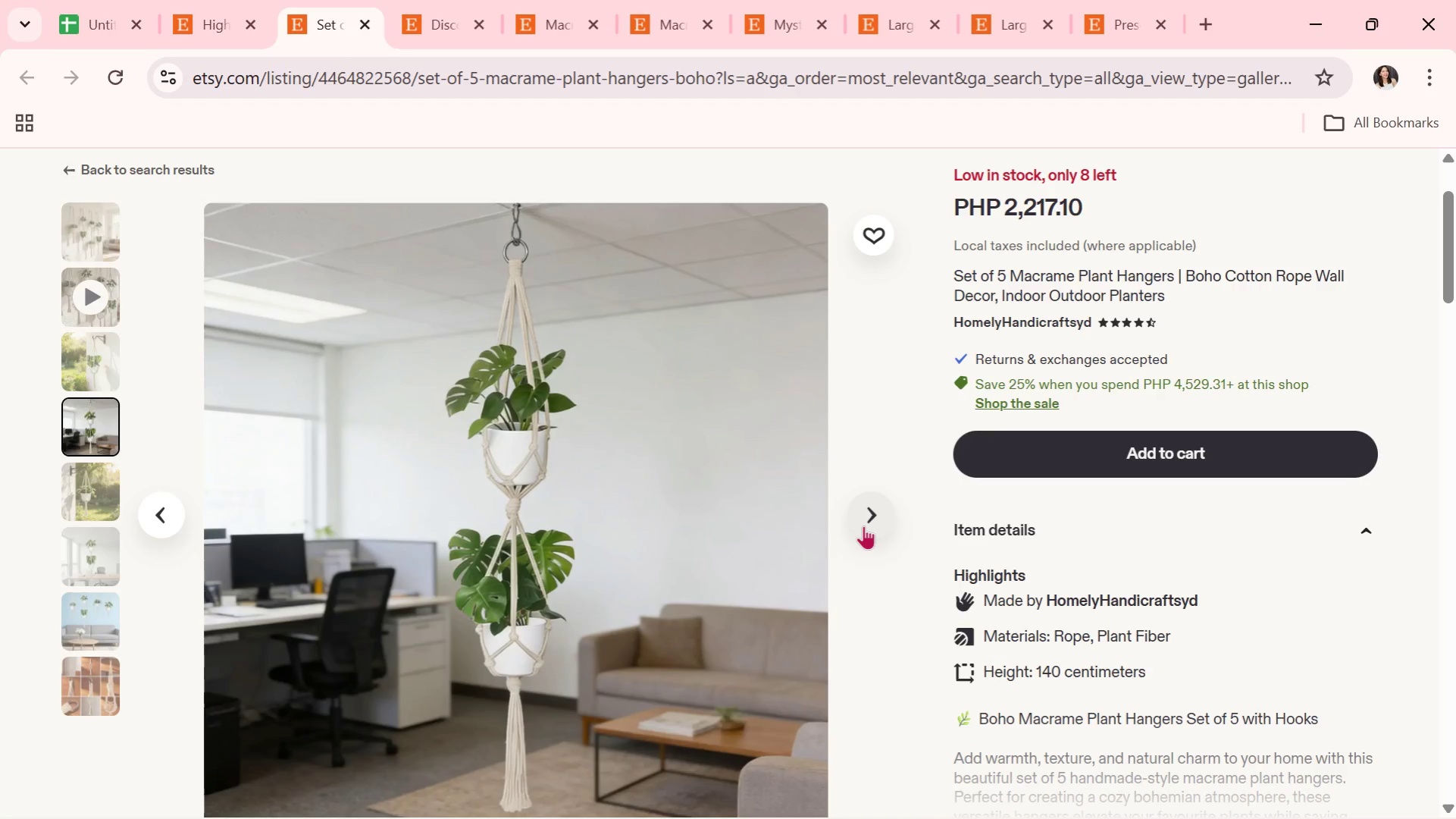 
wait(7.94)
 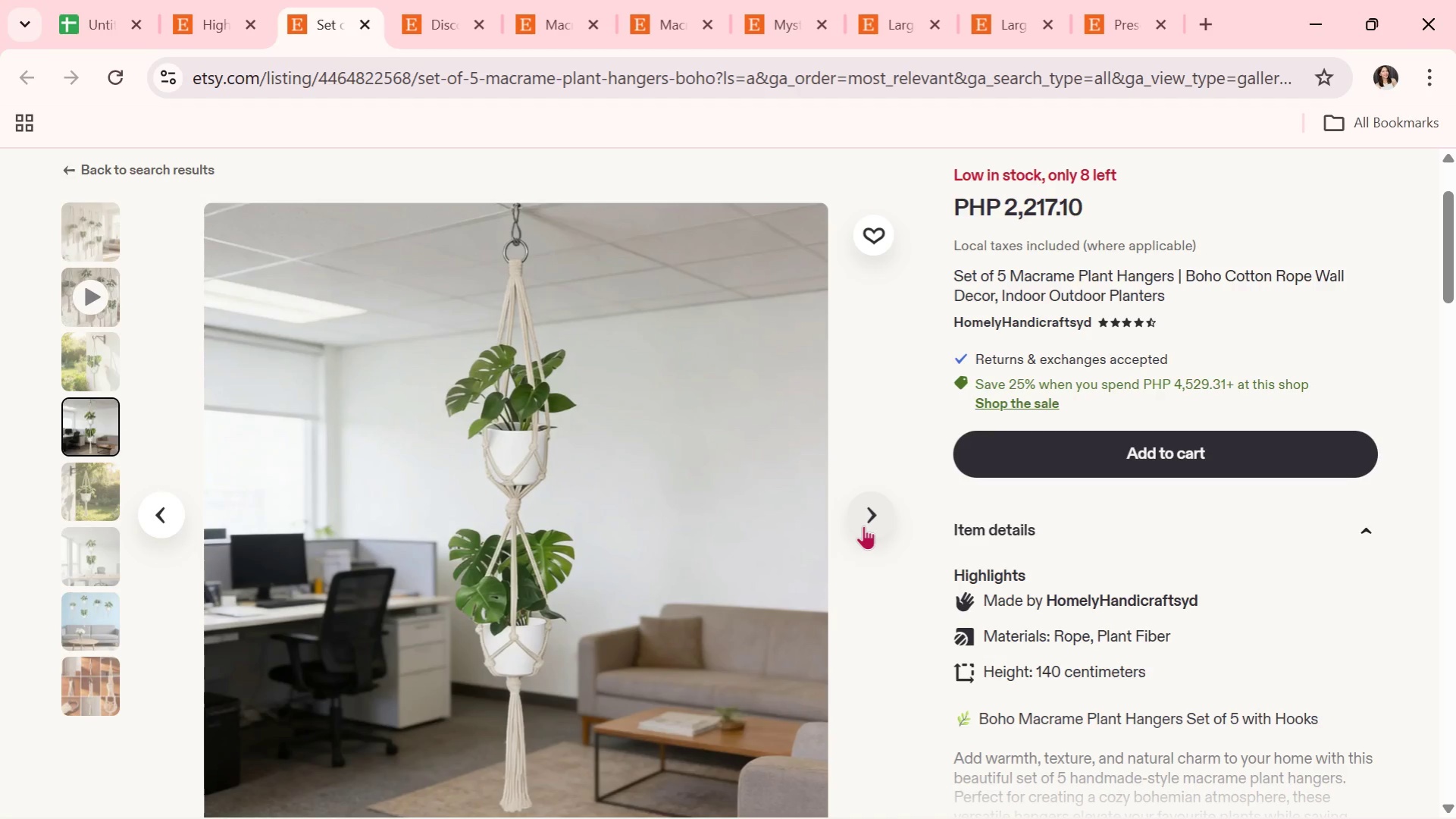 
left_click([863, 526])
 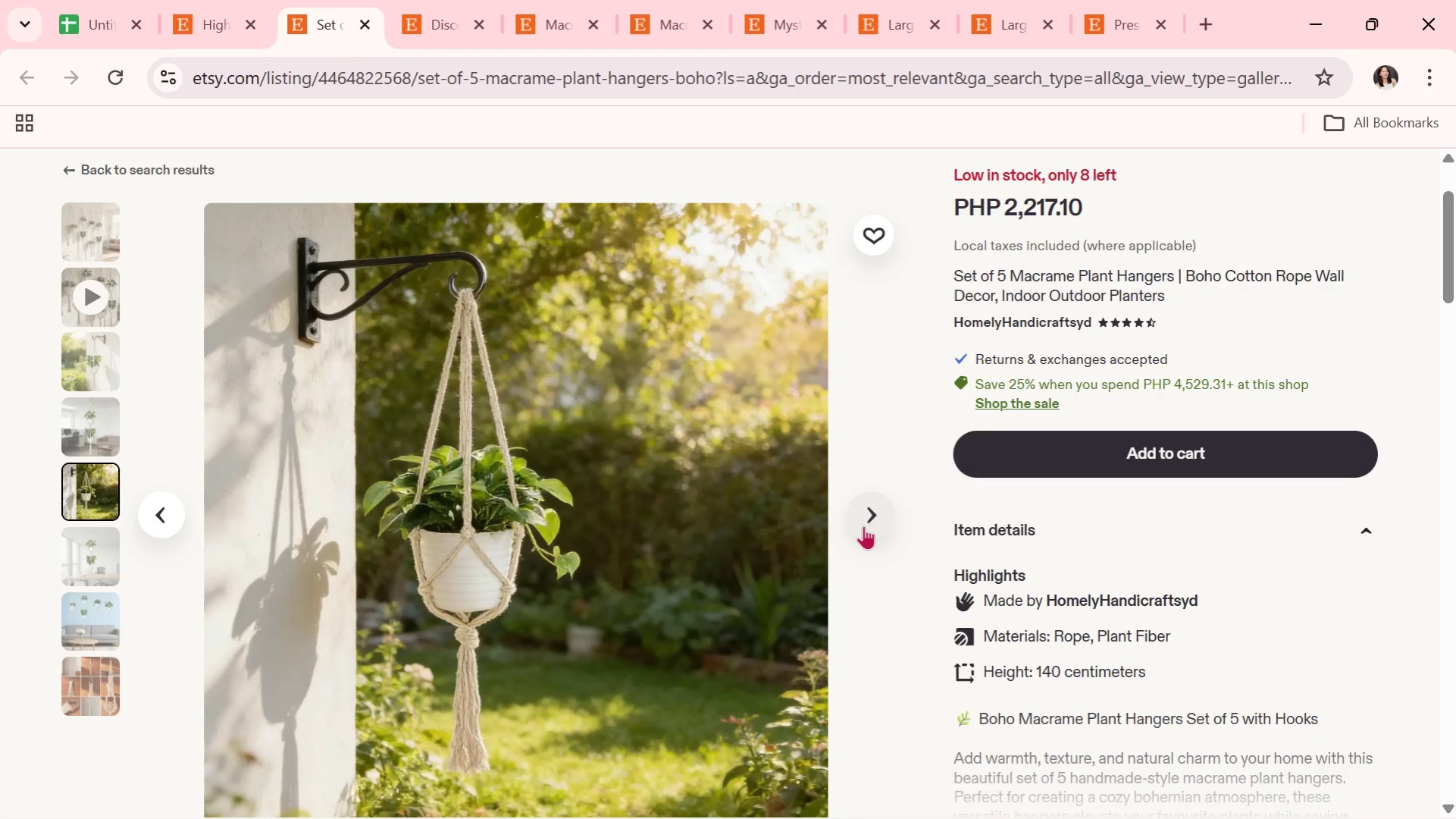 
wait(6.61)
 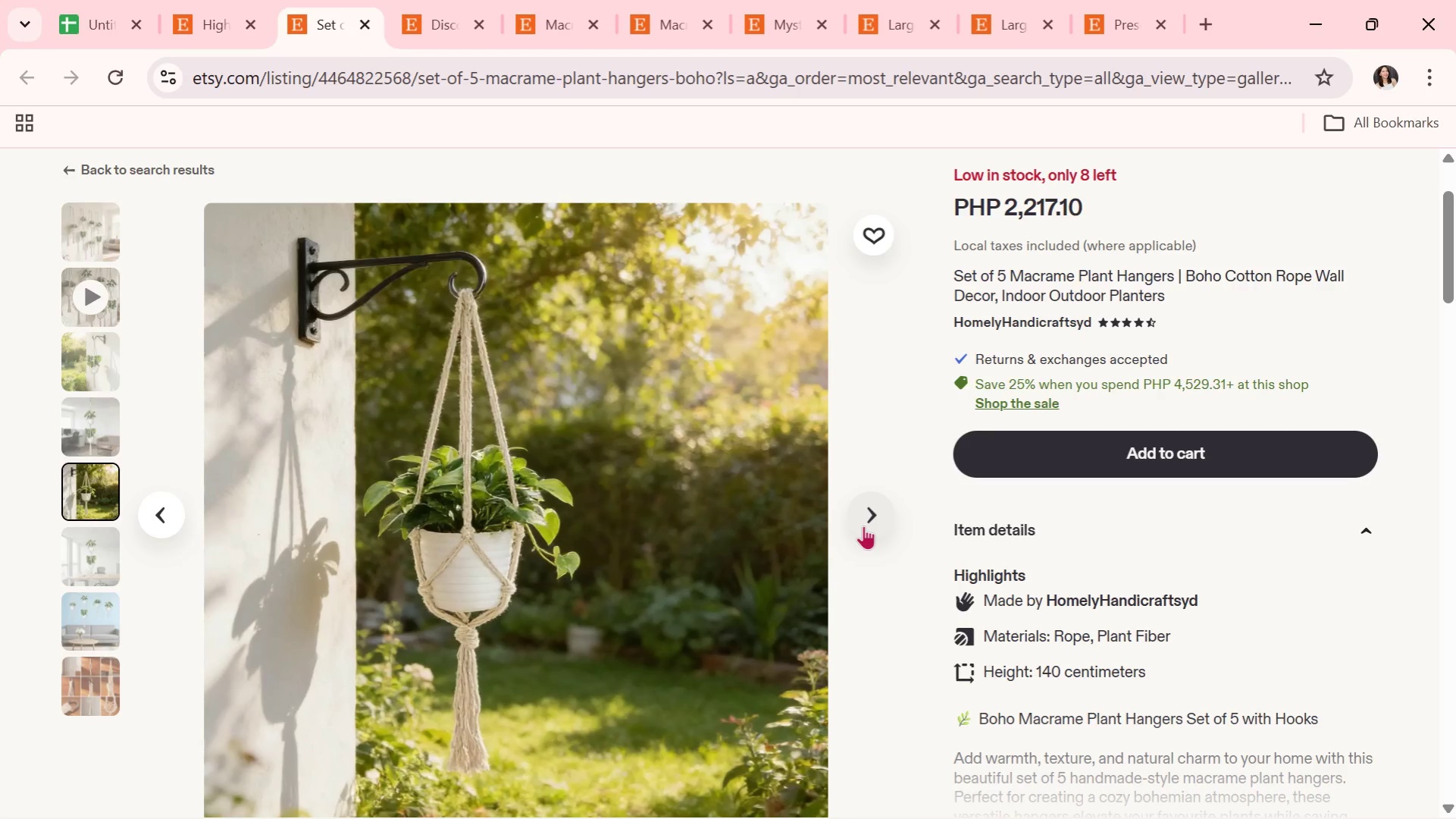 
left_click([863, 526])
 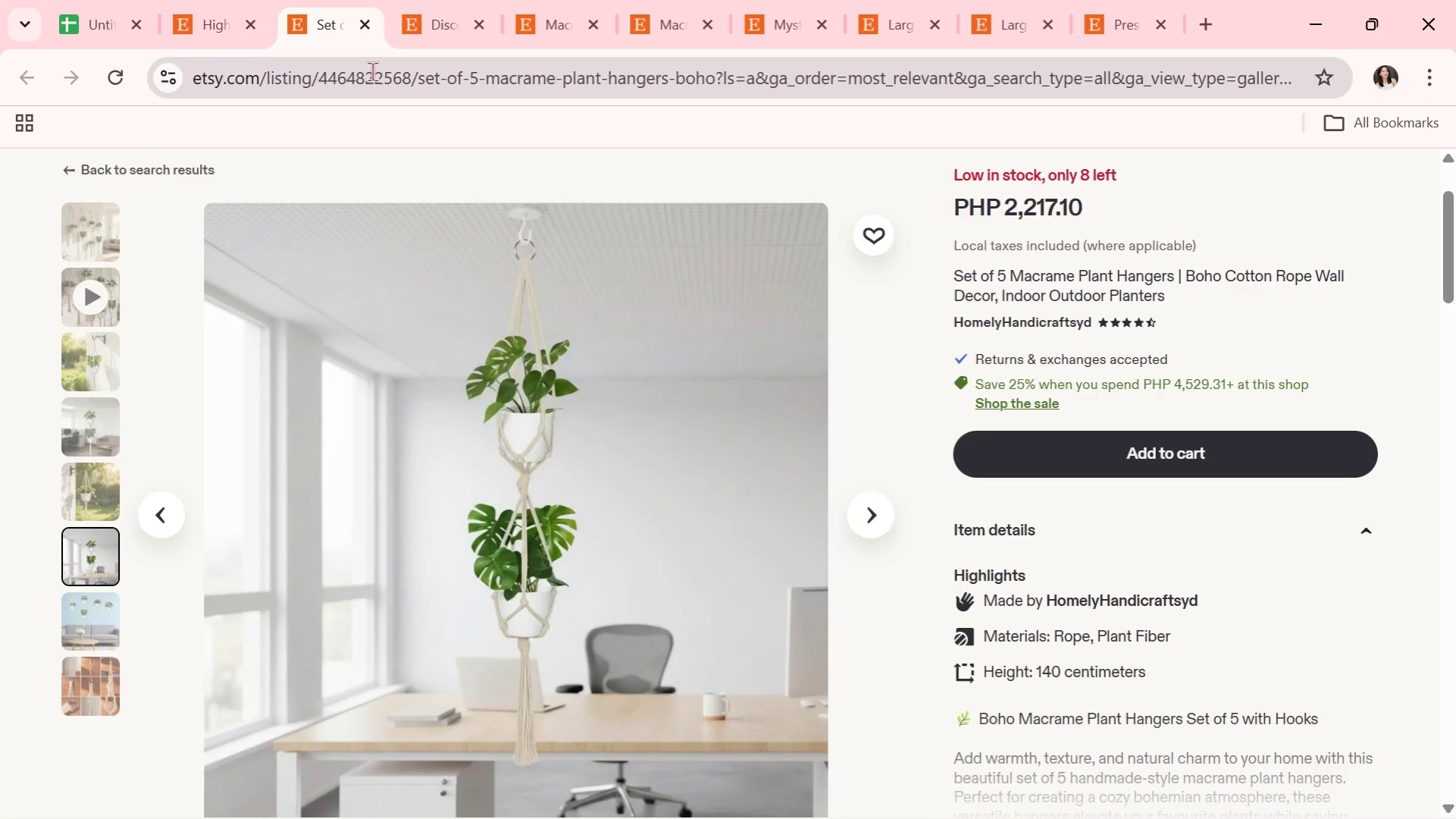 
wait(6.41)
 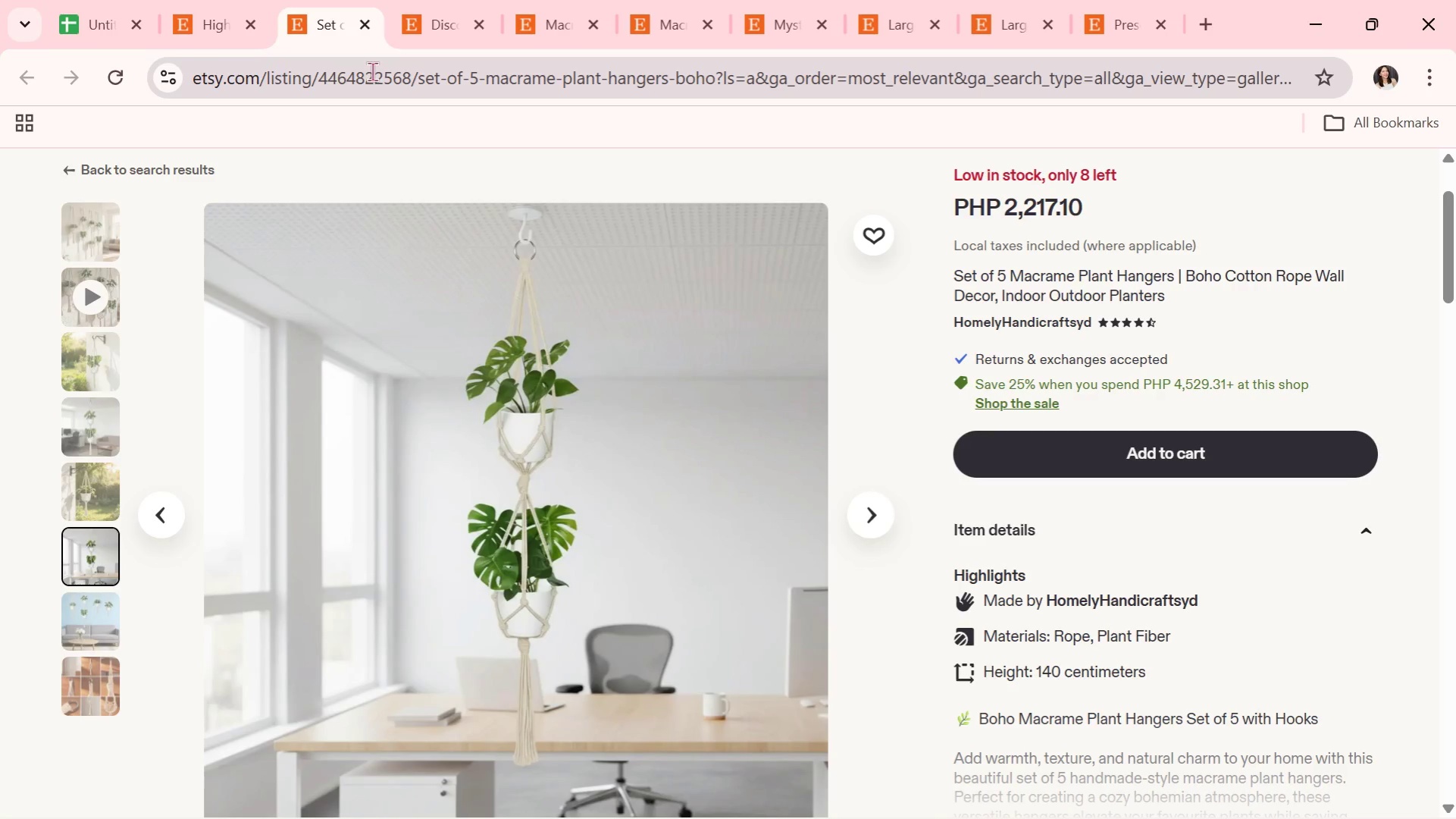 
left_click([866, 509])
 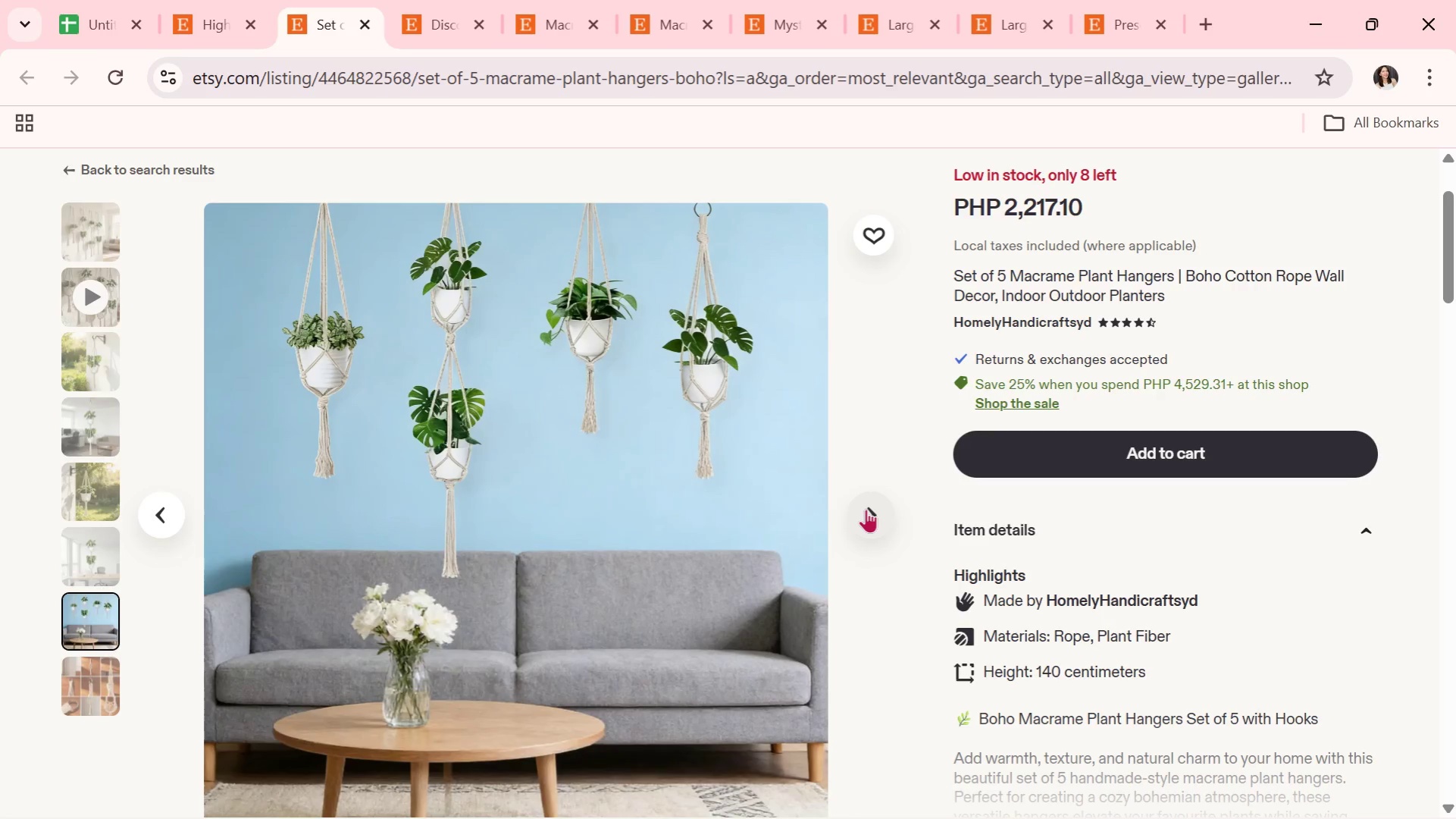 
wait(12.78)
 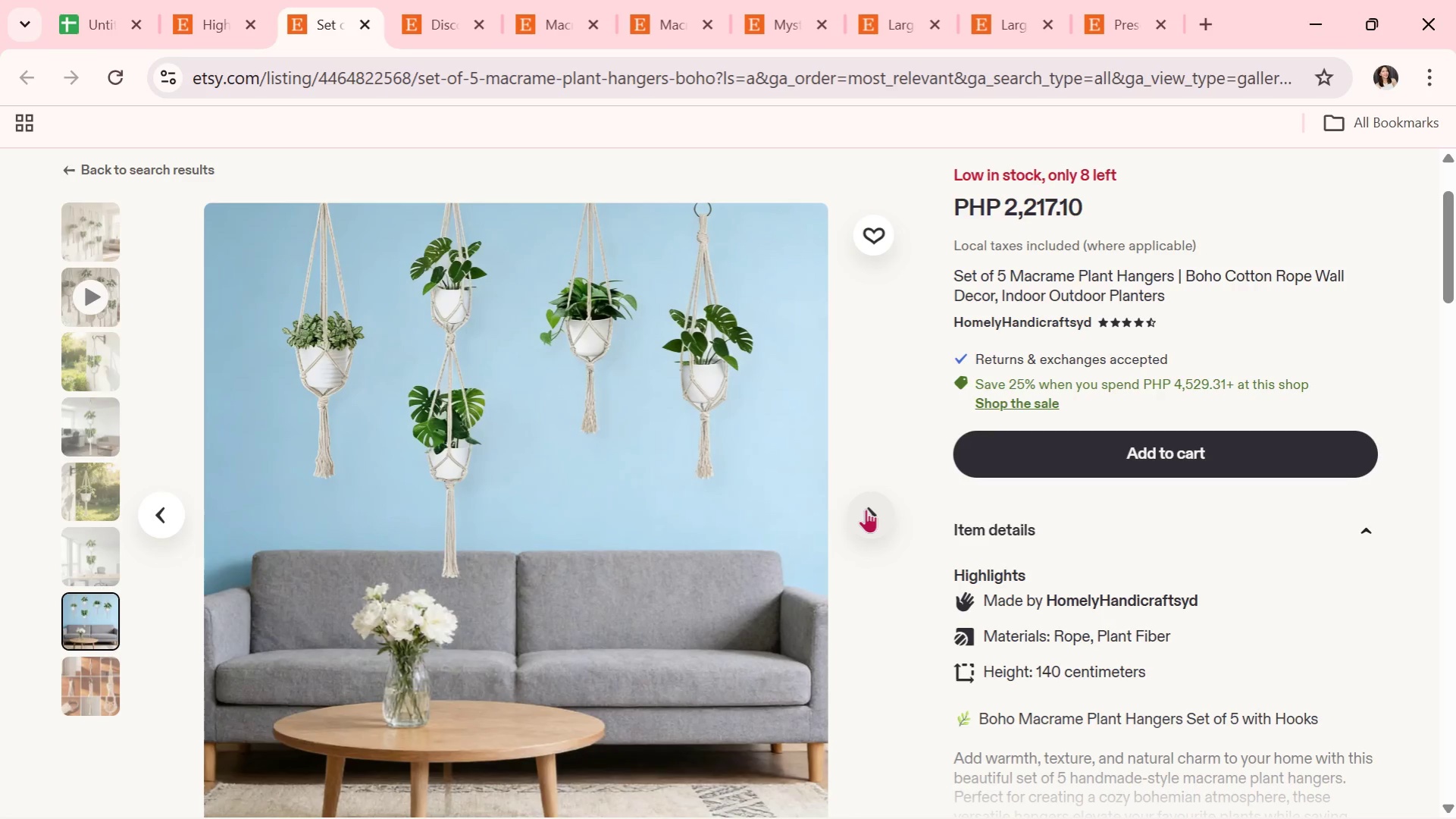 
left_click([851, 516])
 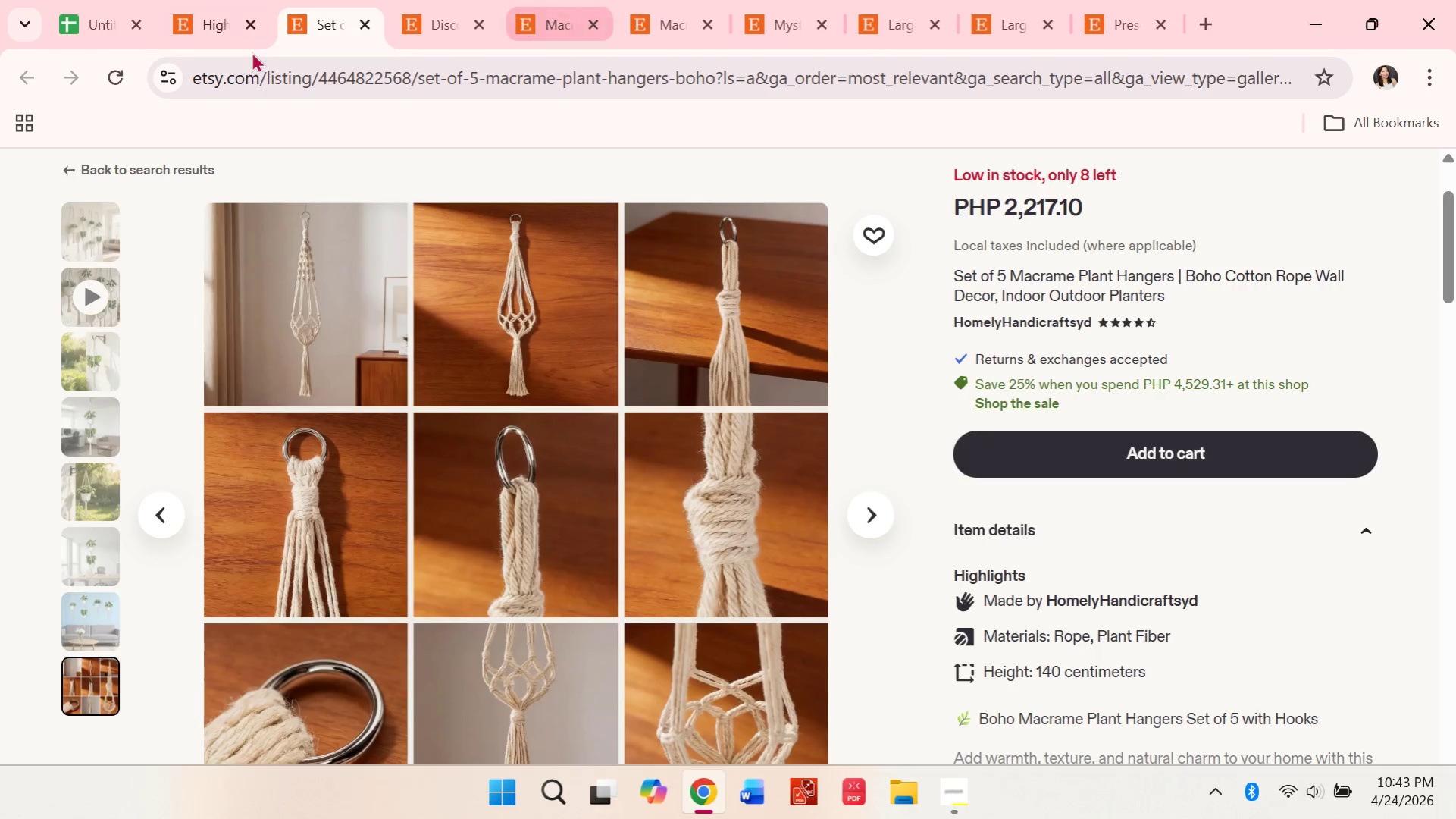 
left_click([197, 3])
 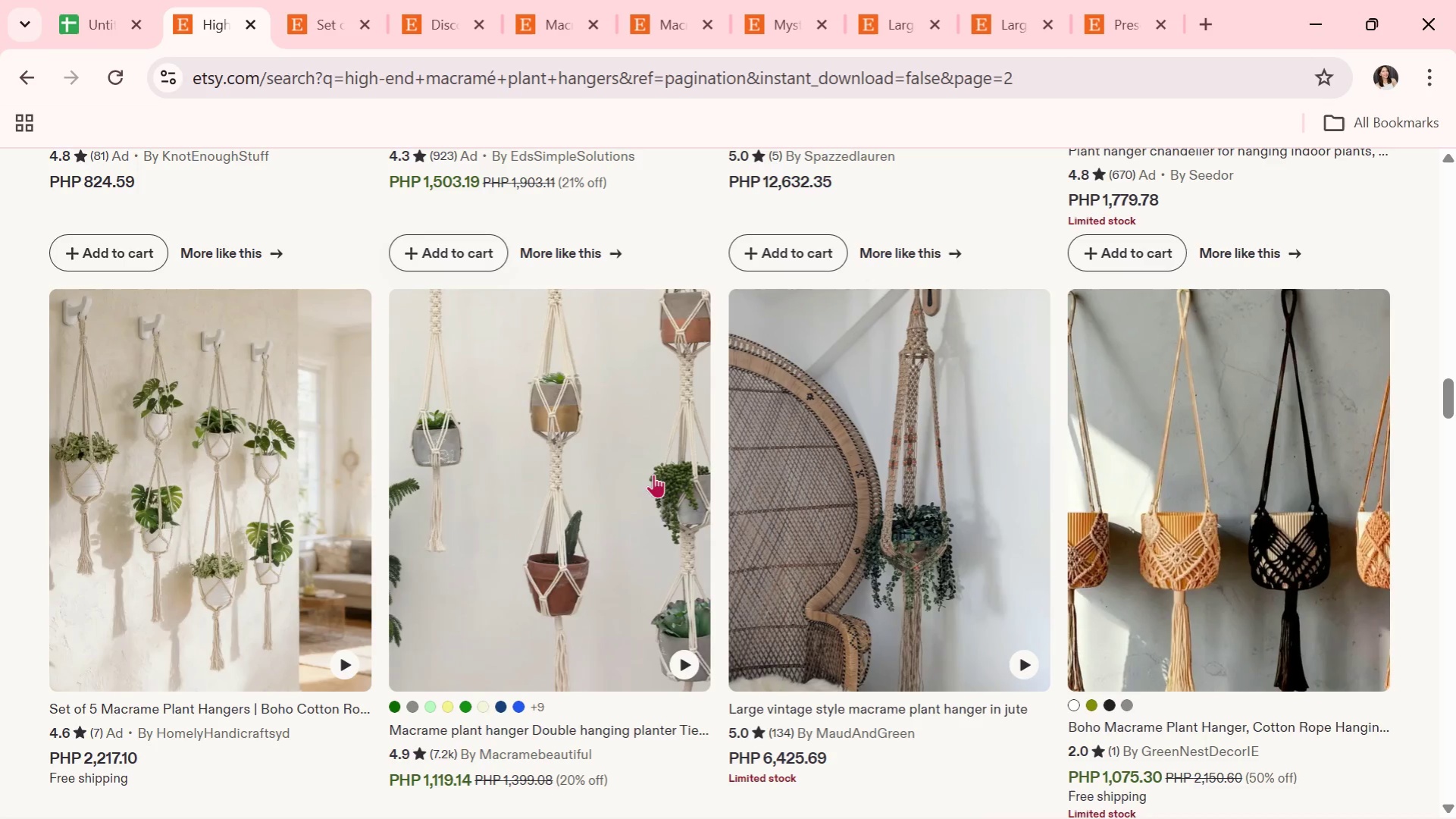 
scroll: coordinate [615, 552], scroll_direction: down, amount: 9.0
 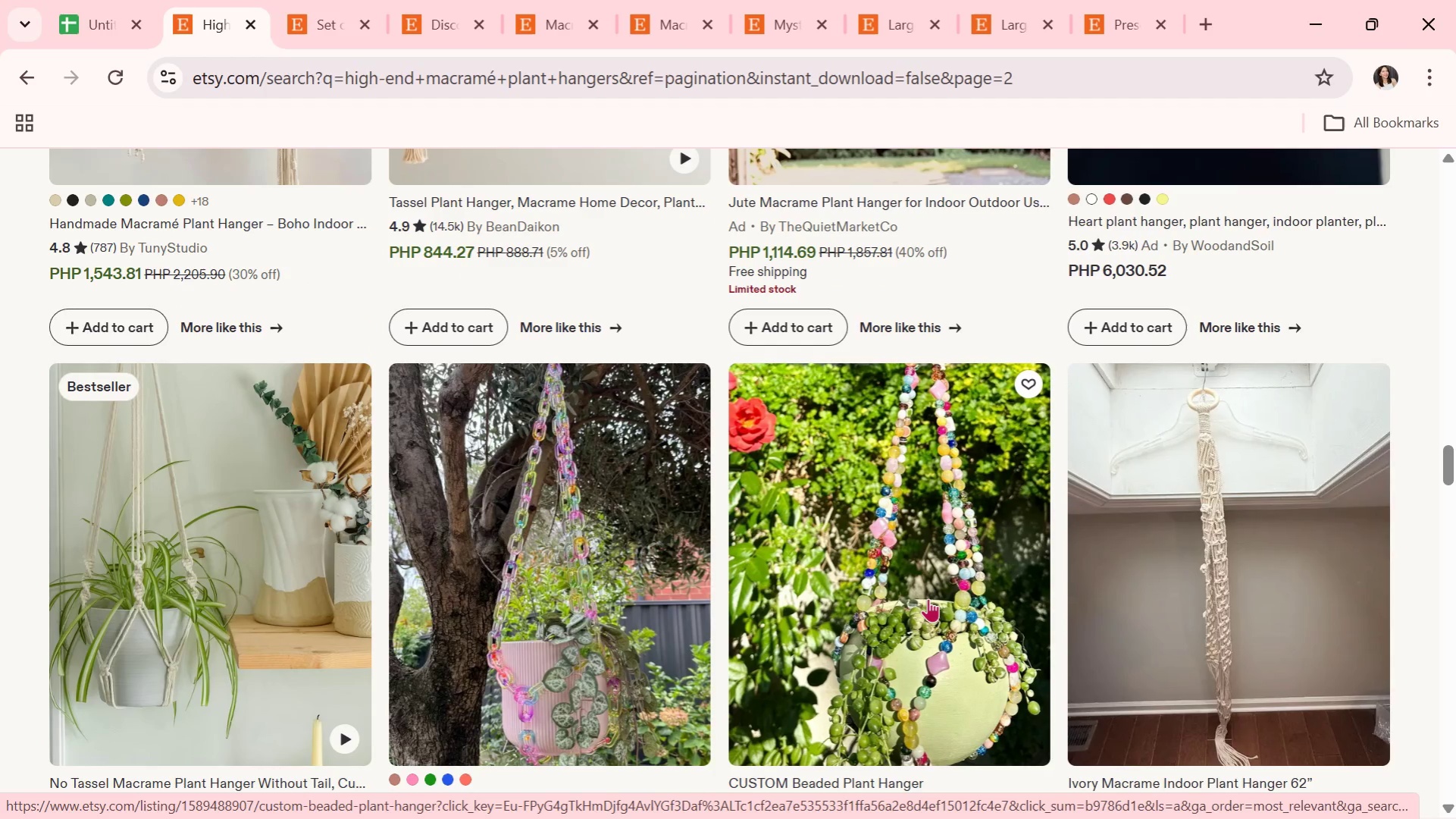 
left_click([928, 598])
 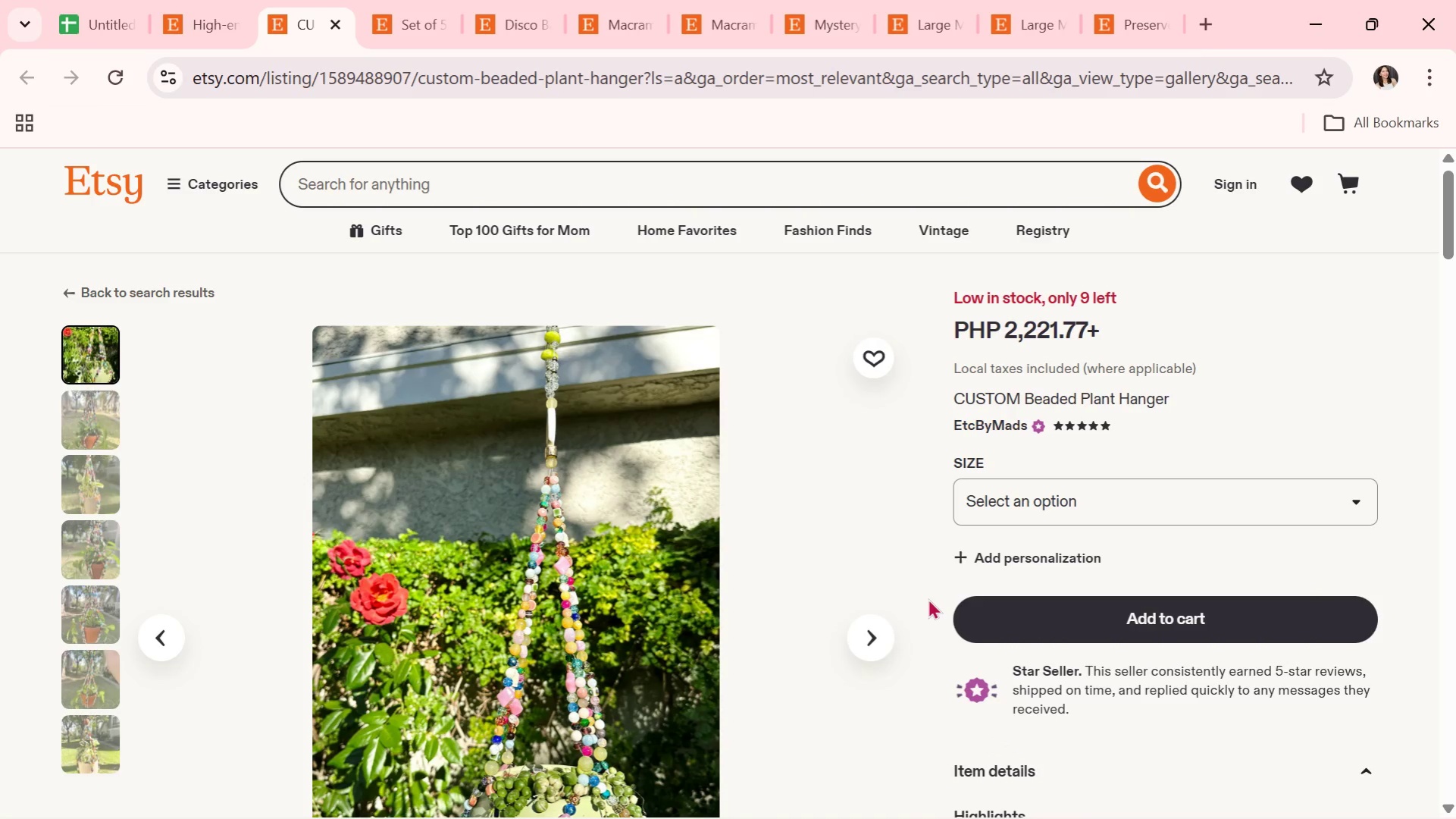 
wait(5.59)
 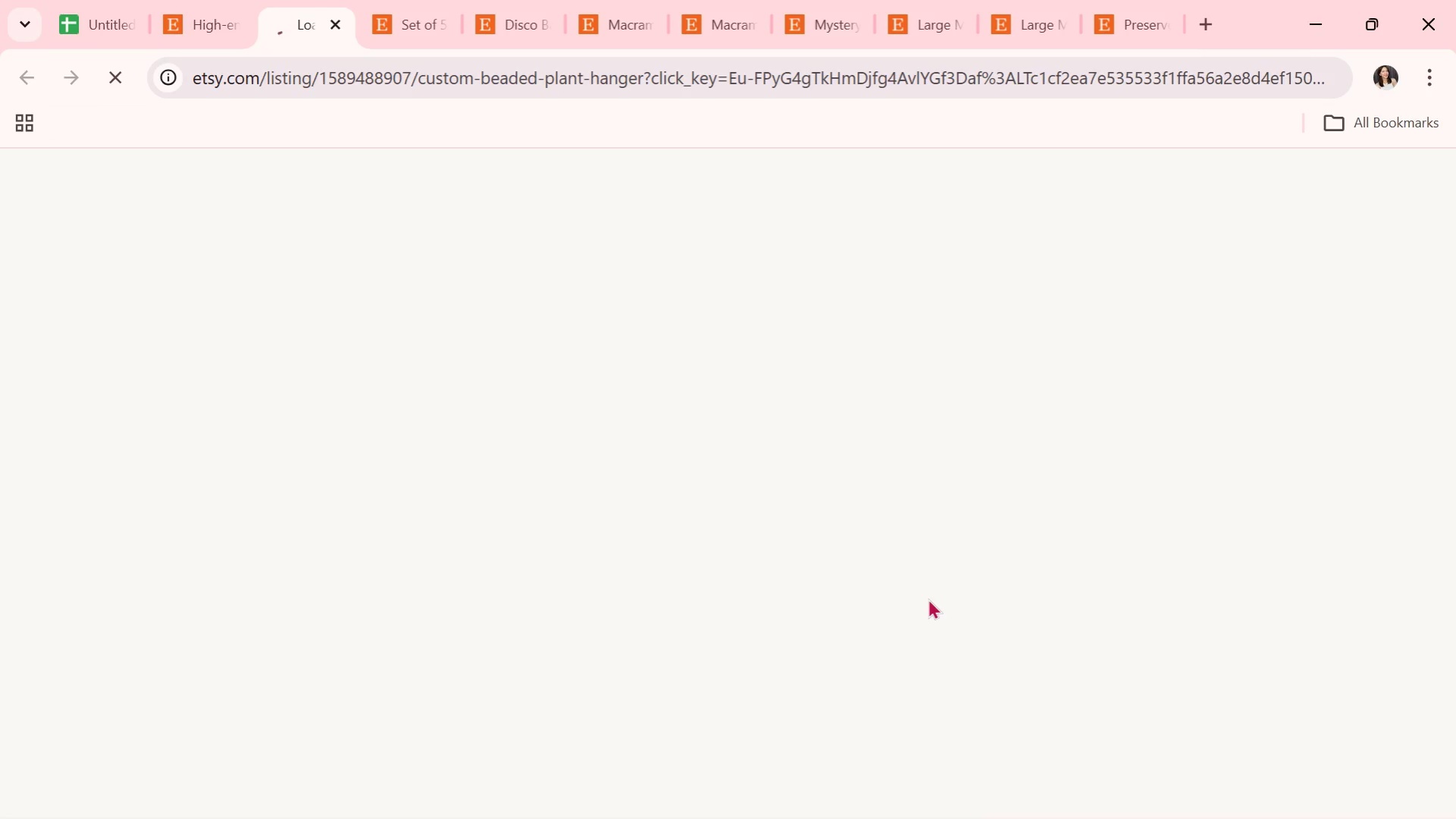 
scroll: coordinate [898, 595], scroll_direction: down, amount: 1.0
 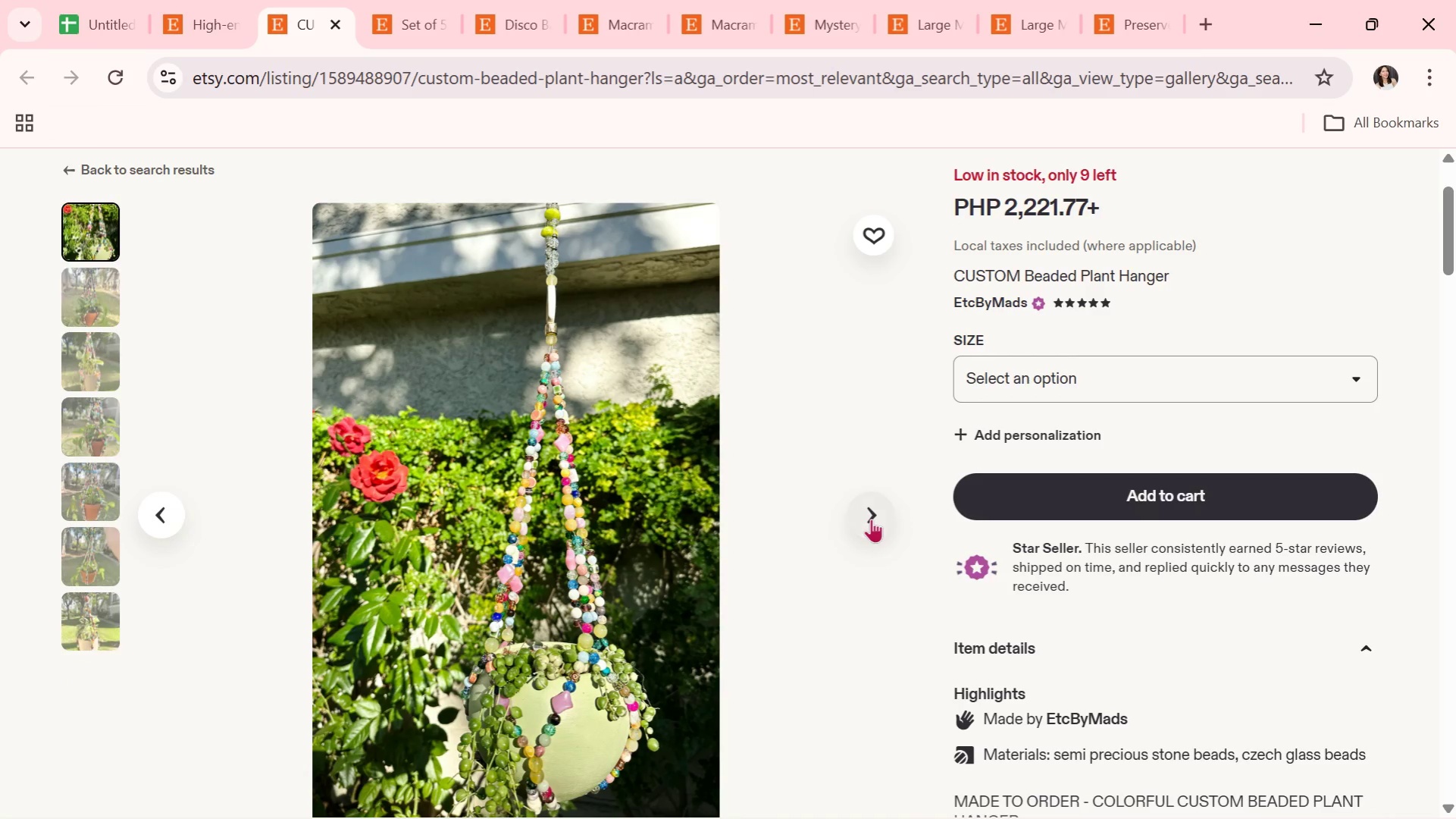 
left_click([871, 519])
 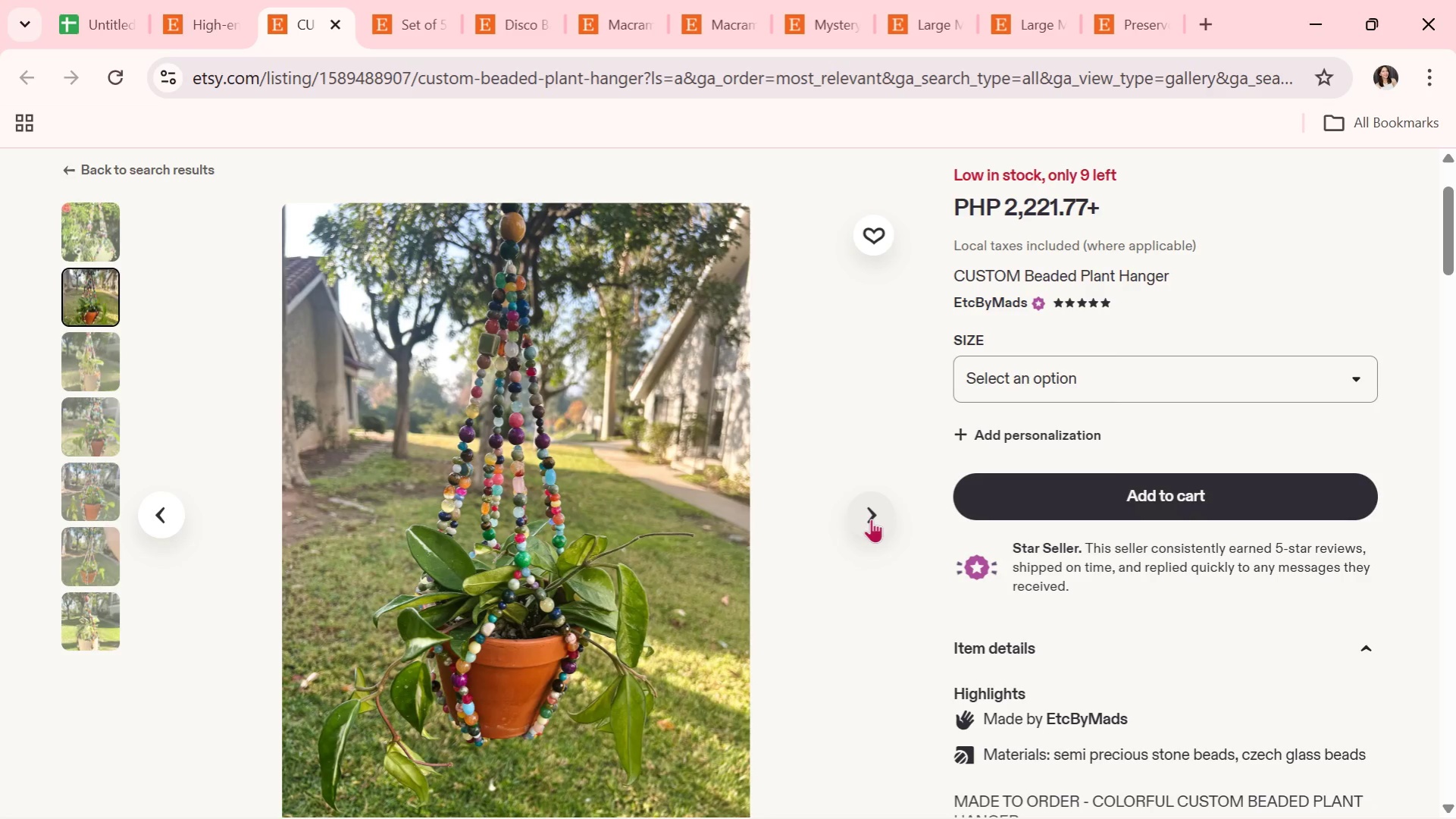 
wait(6.61)
 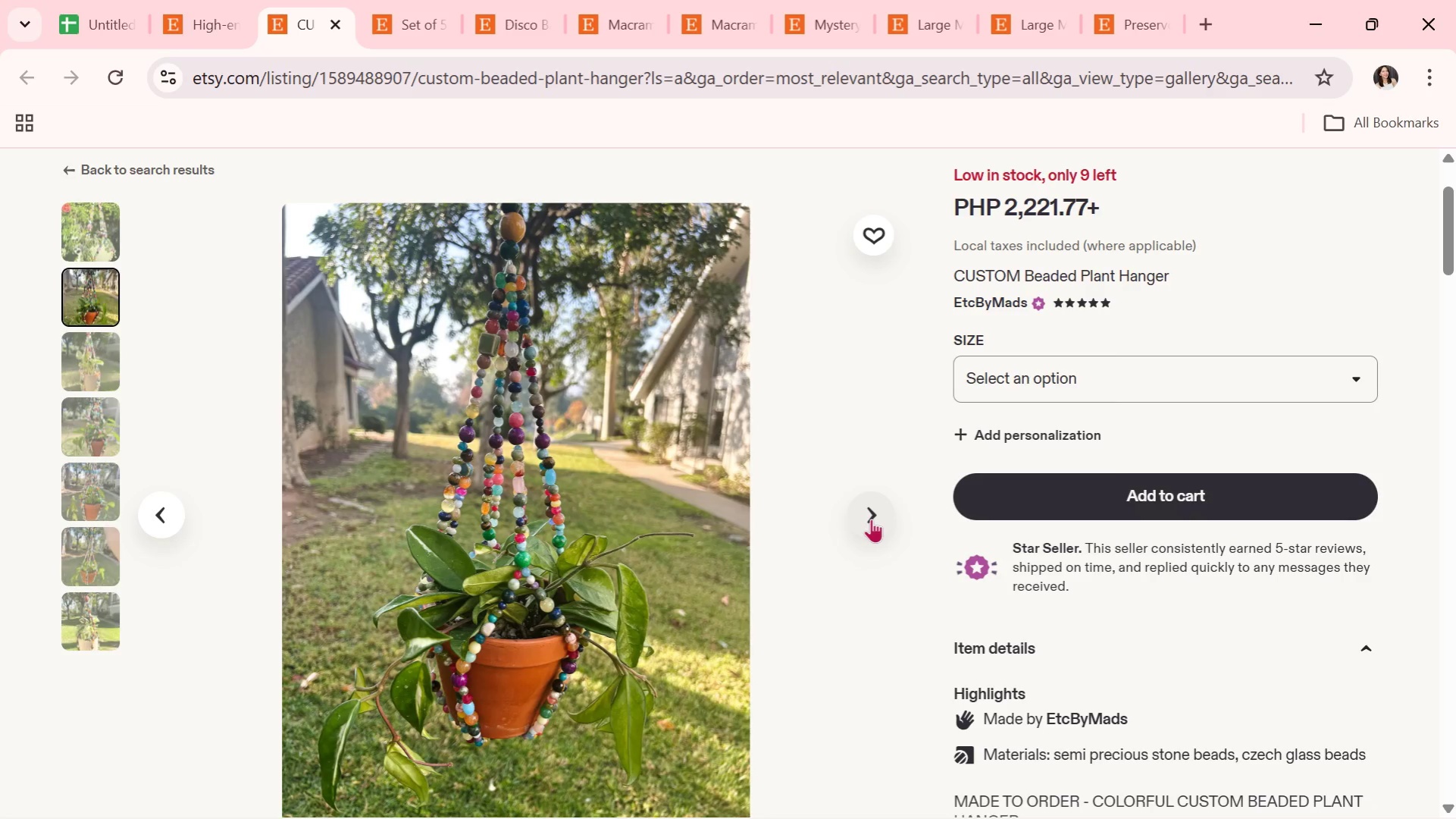 
left_click([871, 519])
 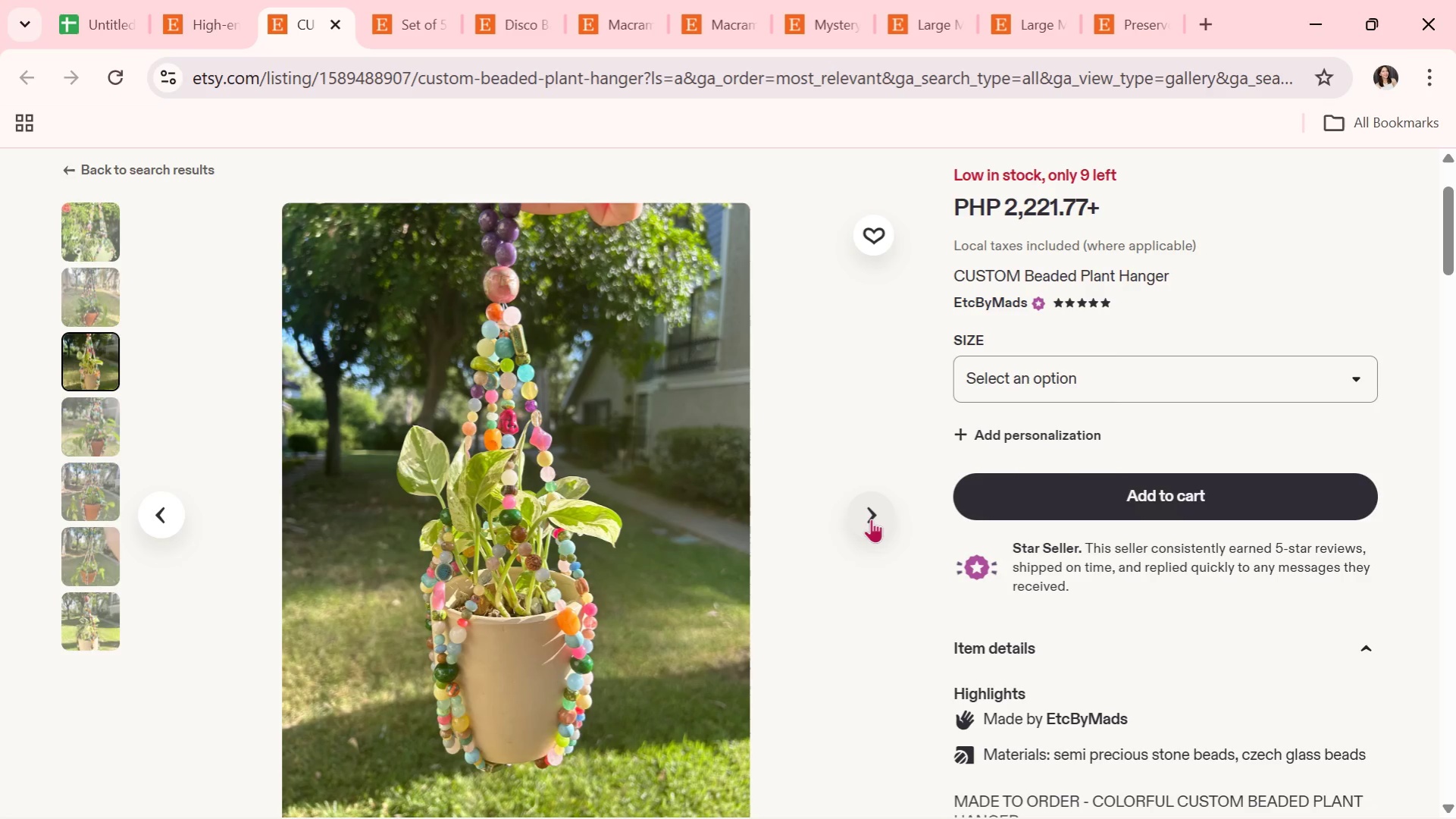 
left_click([871, 519])
 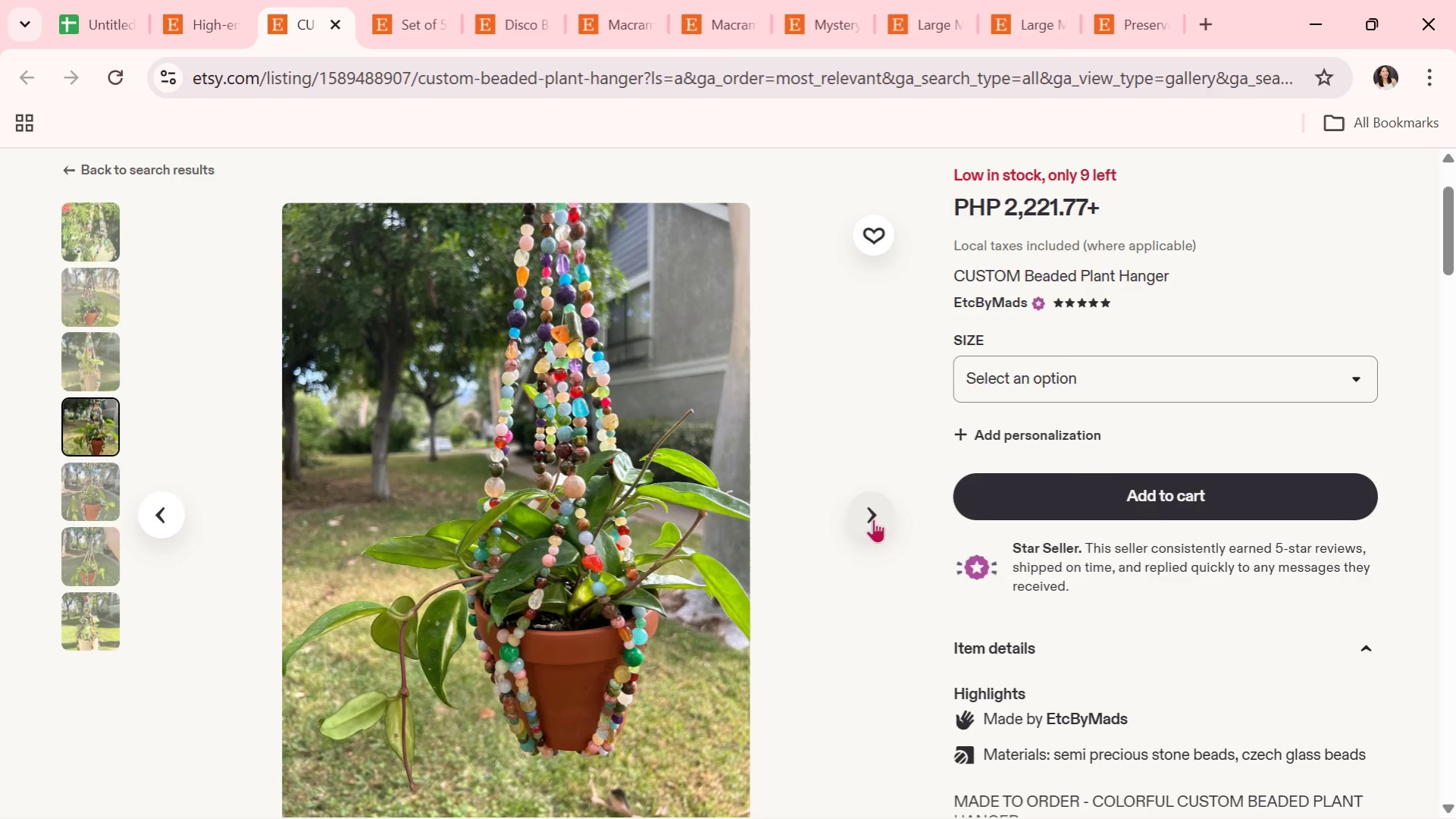 
wait(5.69)
 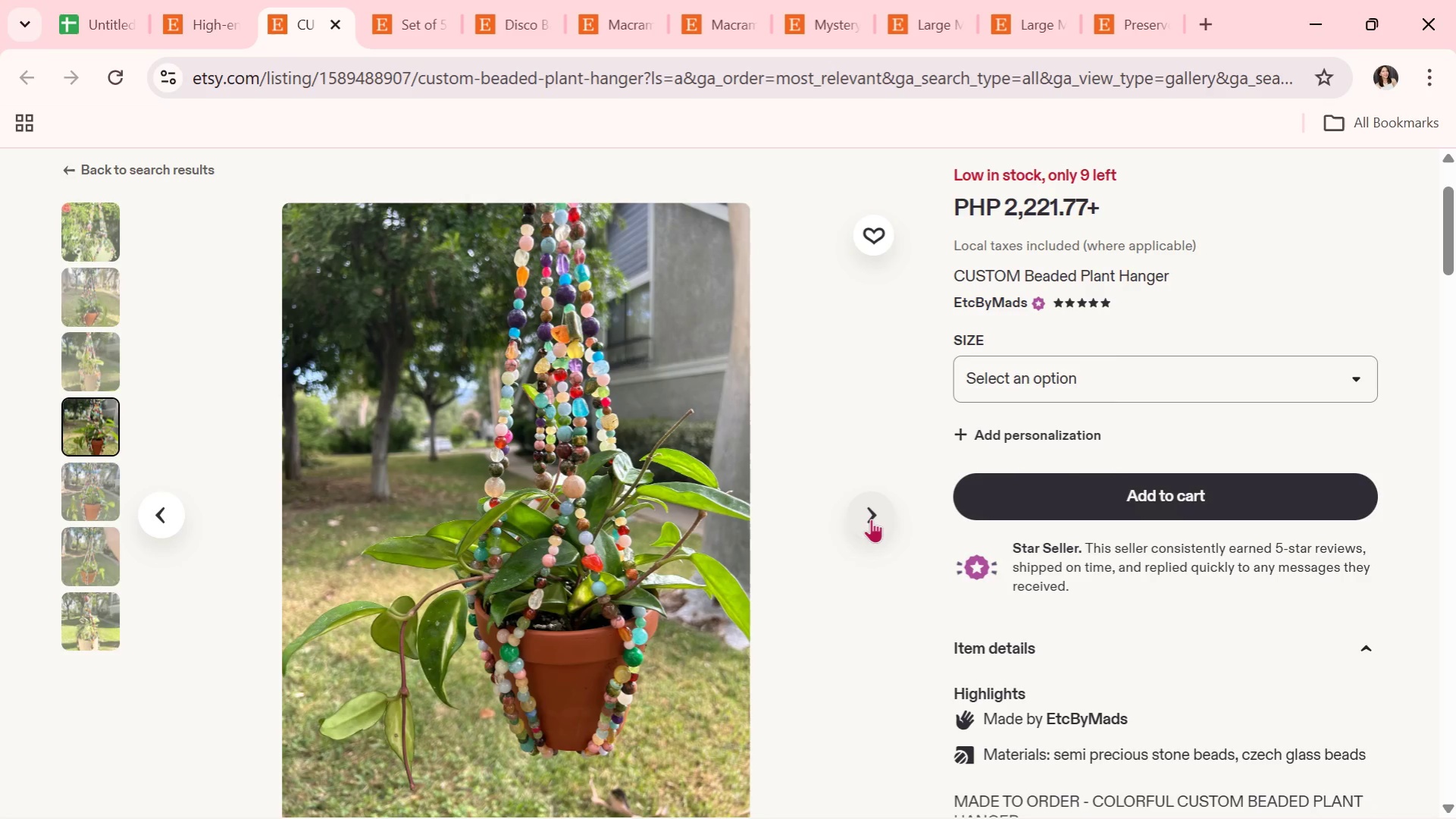 
left_click([874, 519])
 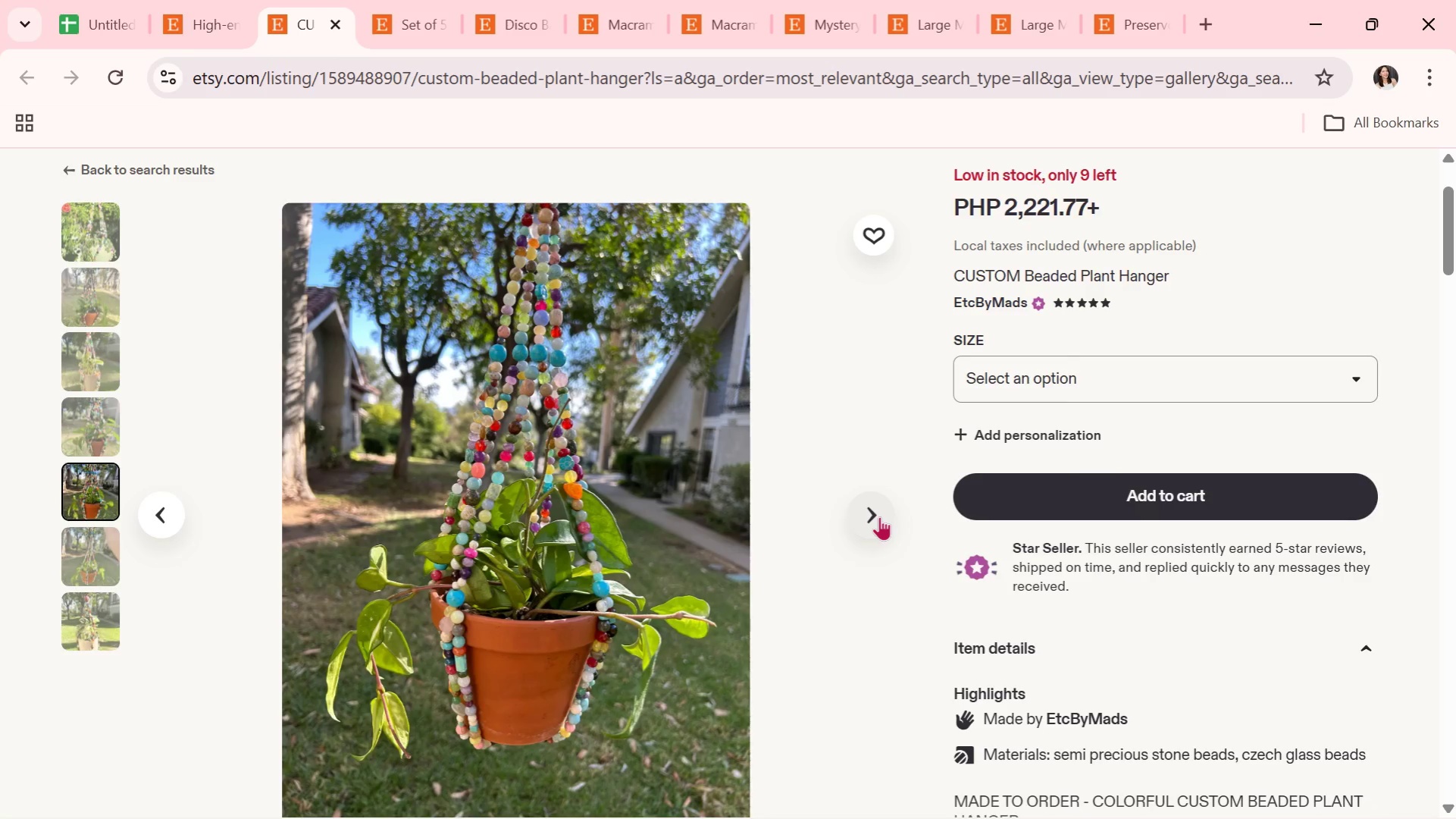 
wait(20.41)
 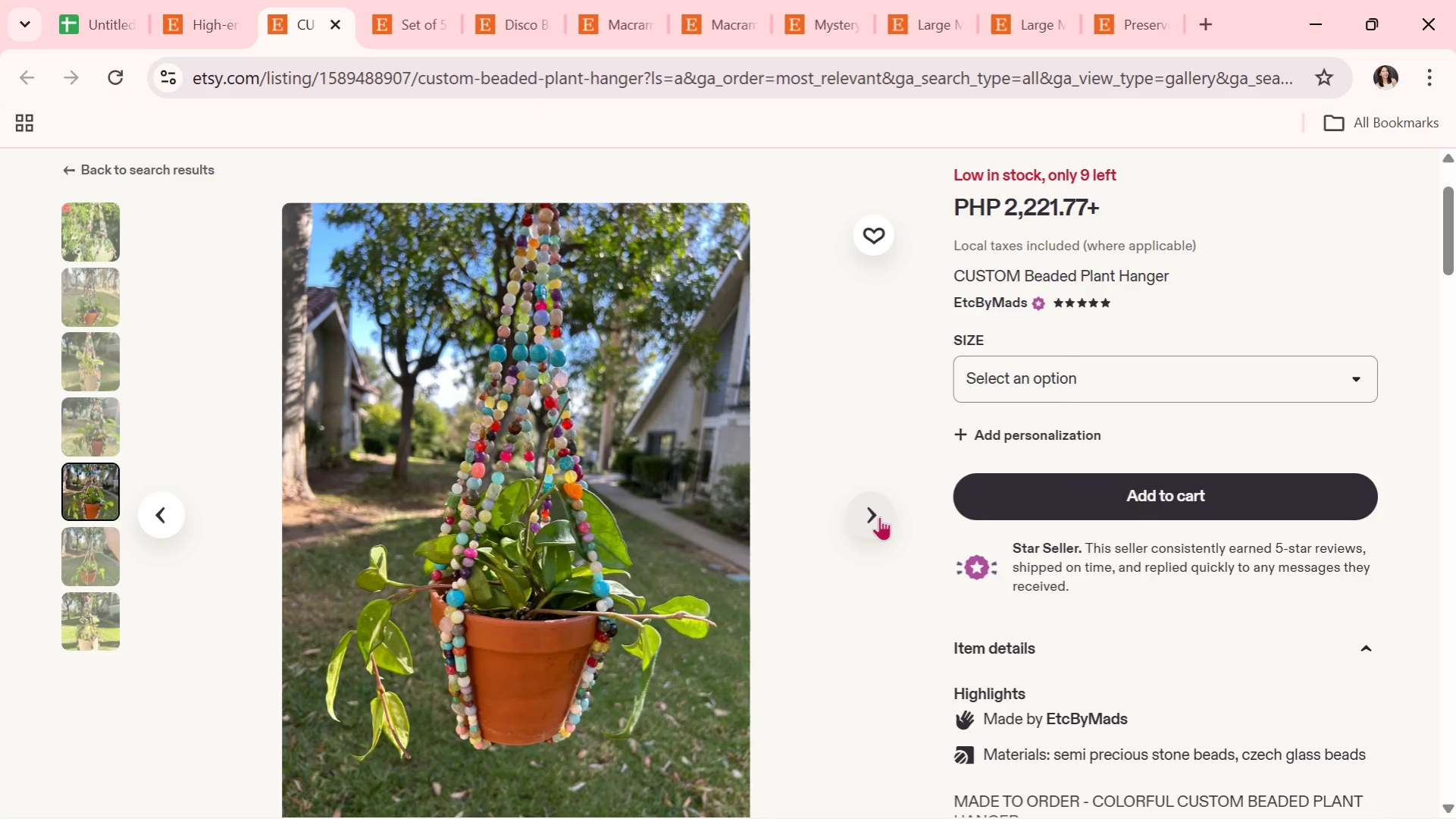 
left_click([875, 513])
 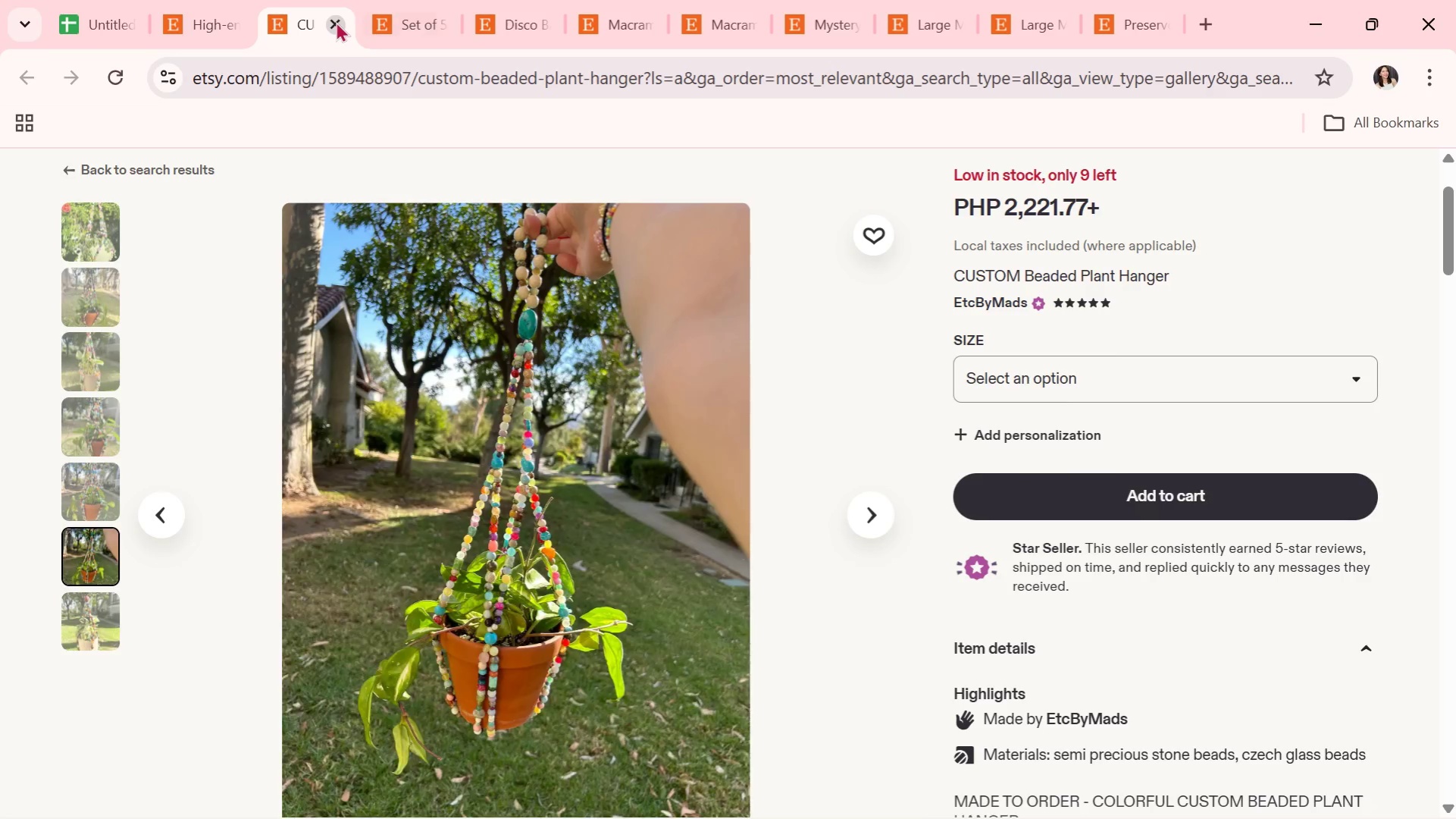 
left_click([336, 21])
 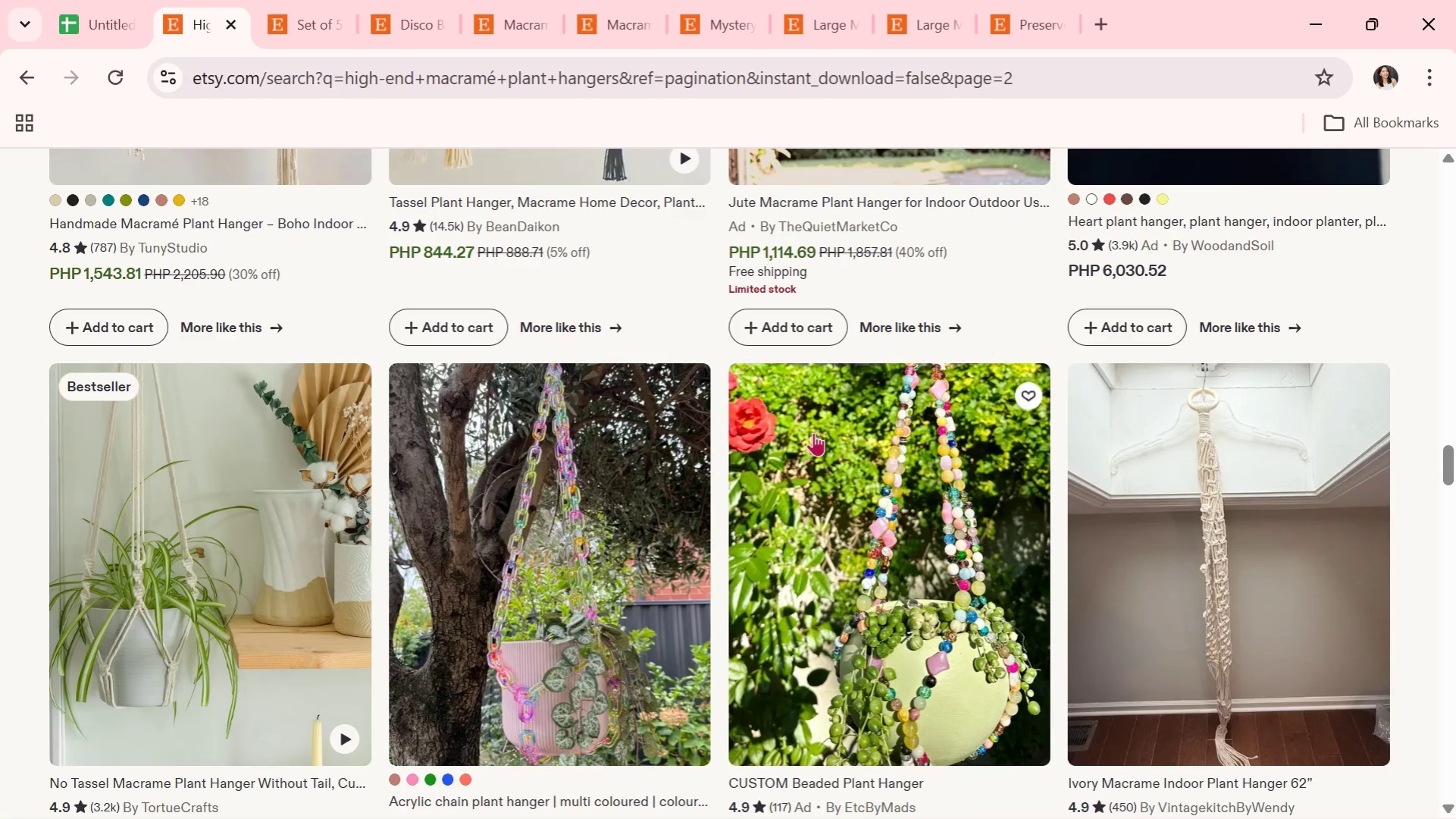 
scroll: coordinate [637, 607], scroll_direction: down, amount: 15.0
 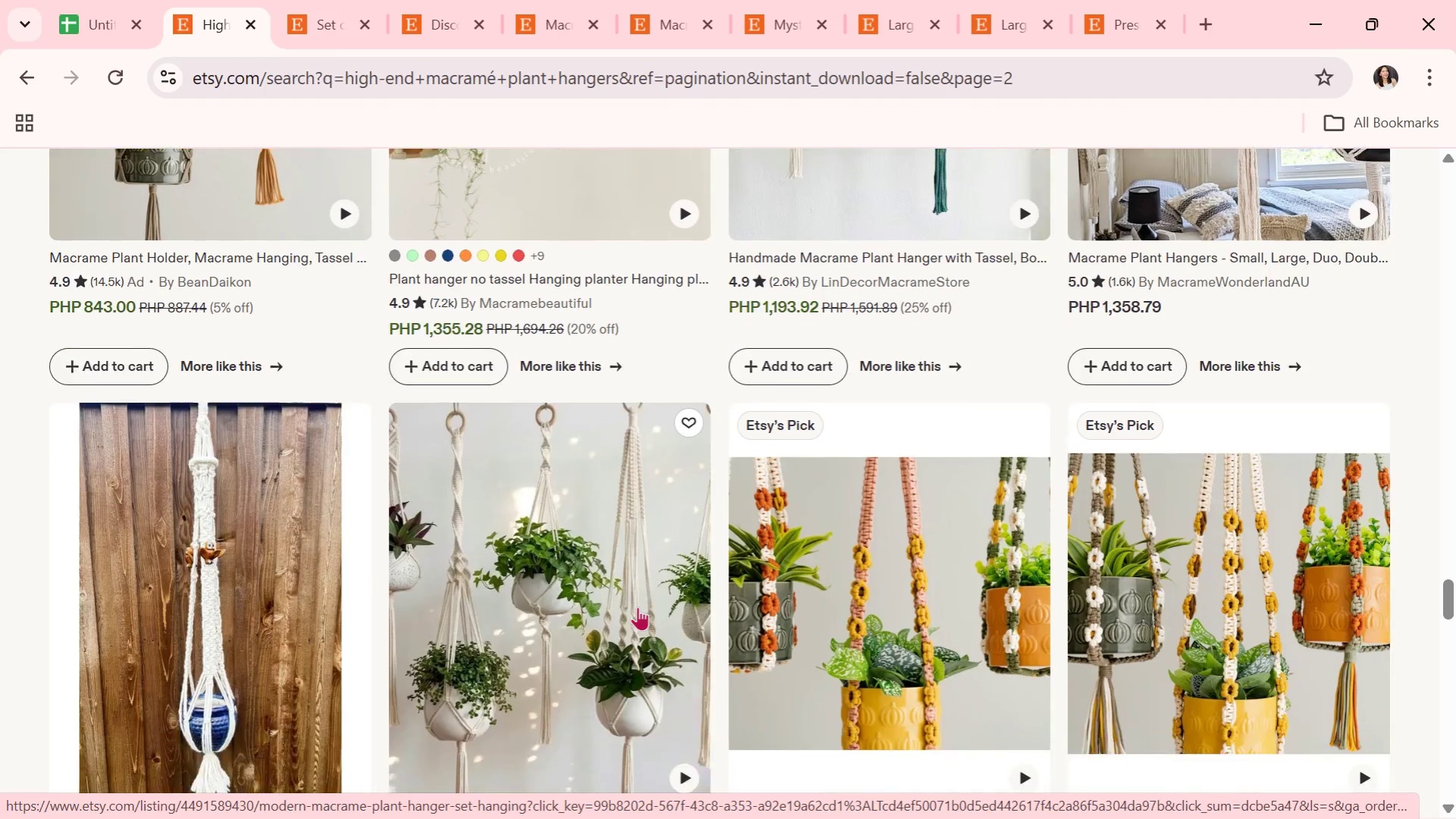 
left_click([838, 612])
 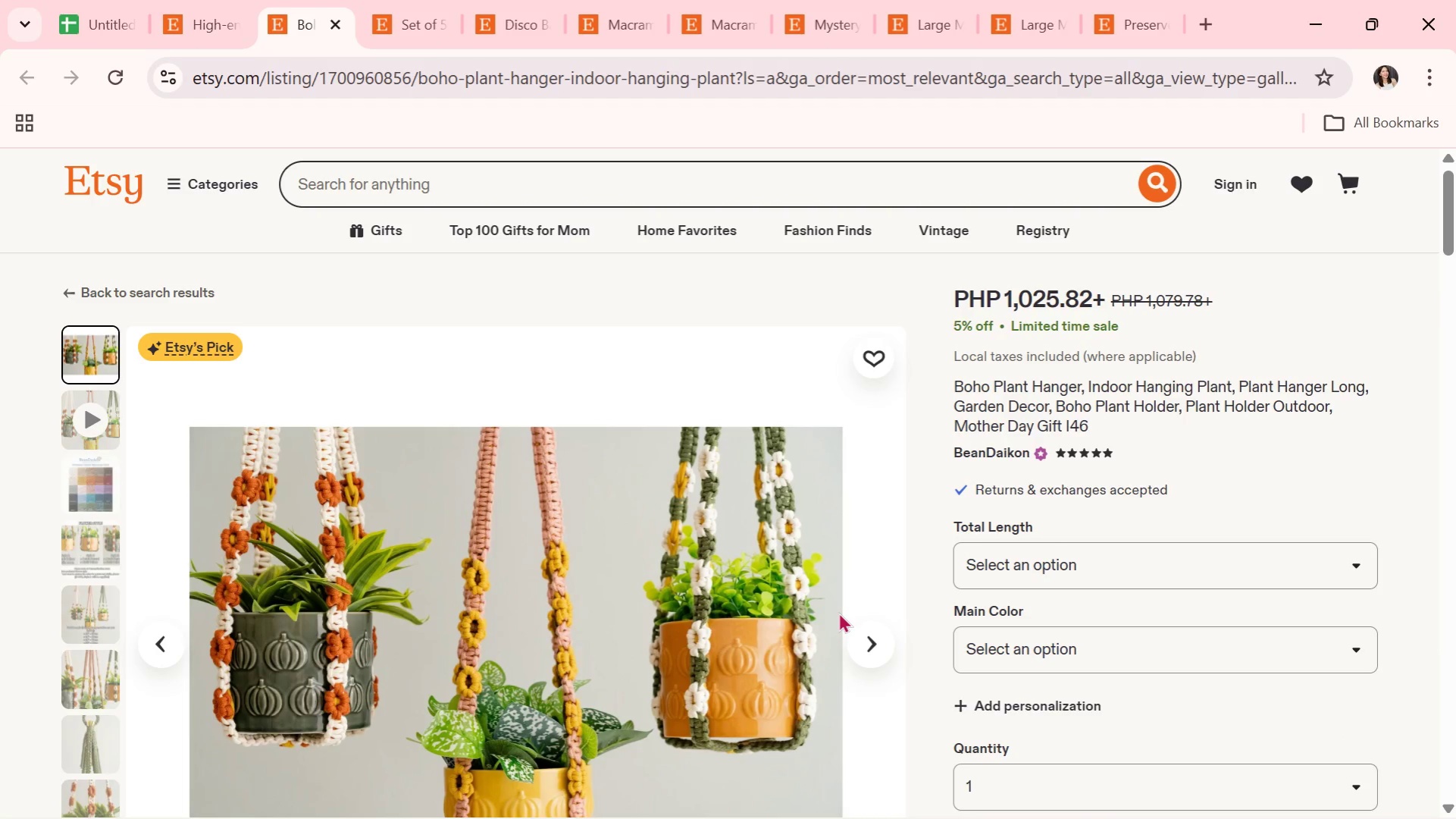 
wait(21.84)
 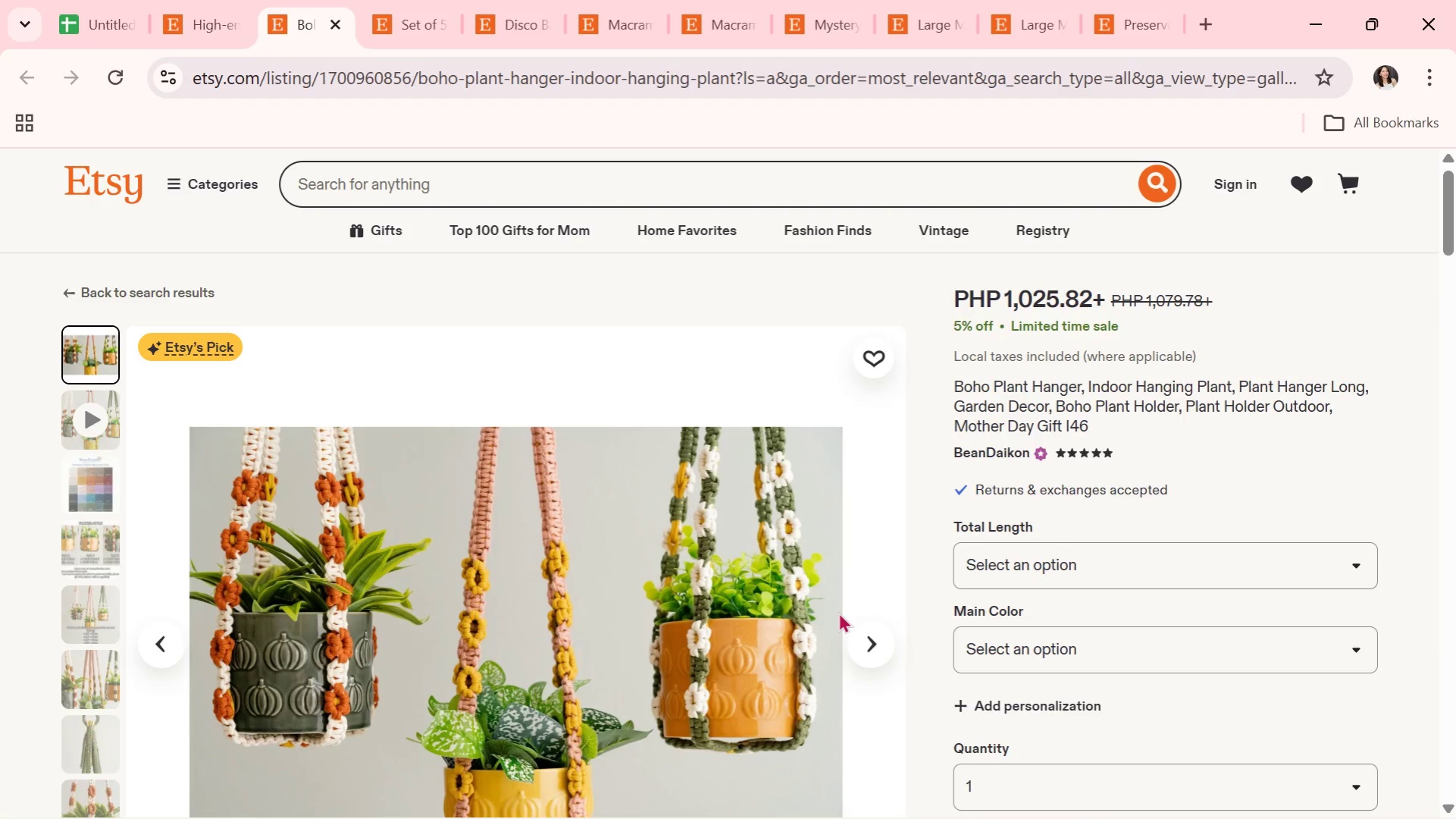 
left_click([866, 636])
 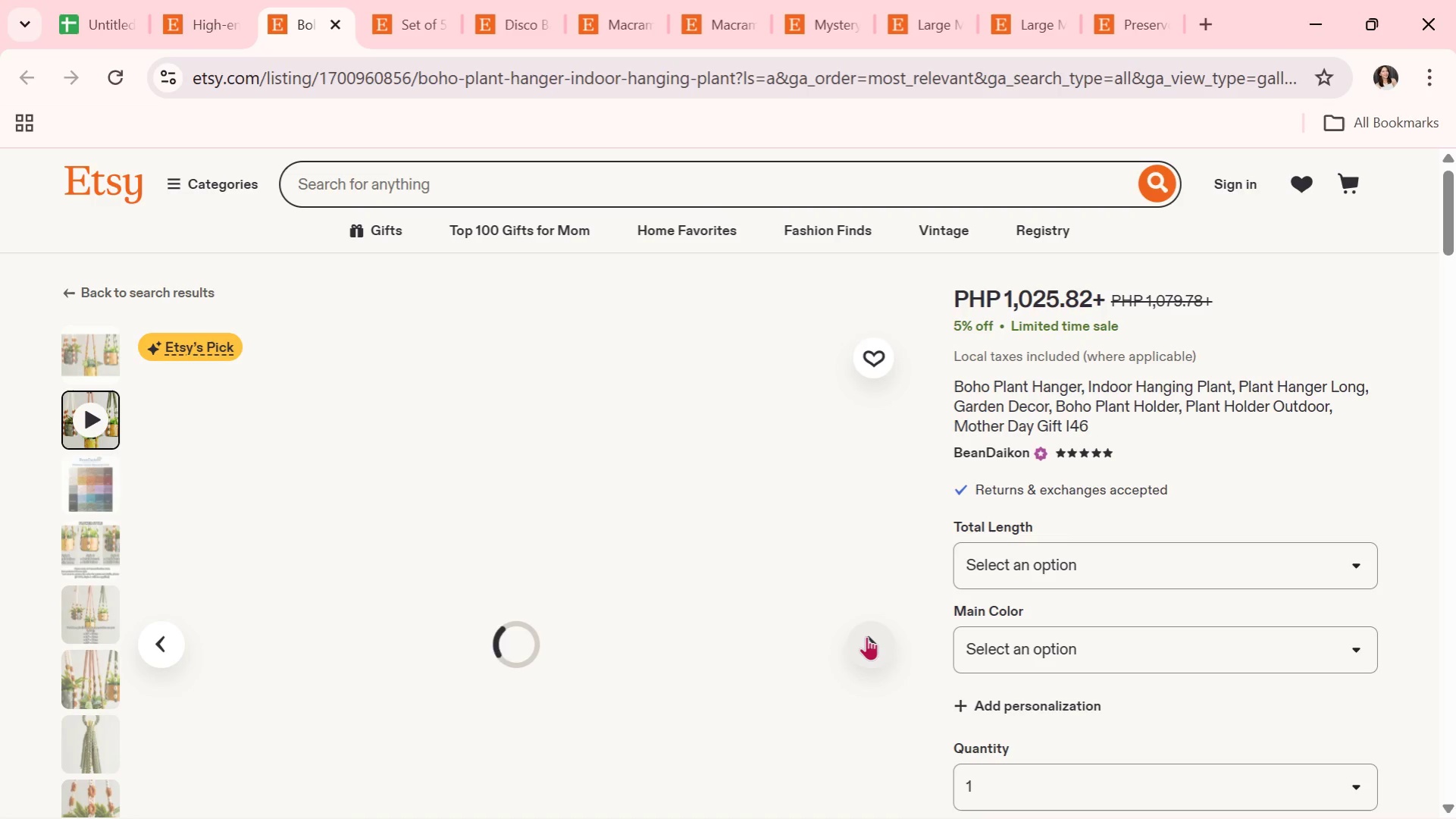 
scroll: coordinate [872, 634], scroll_direction: down, amount: 1.0
 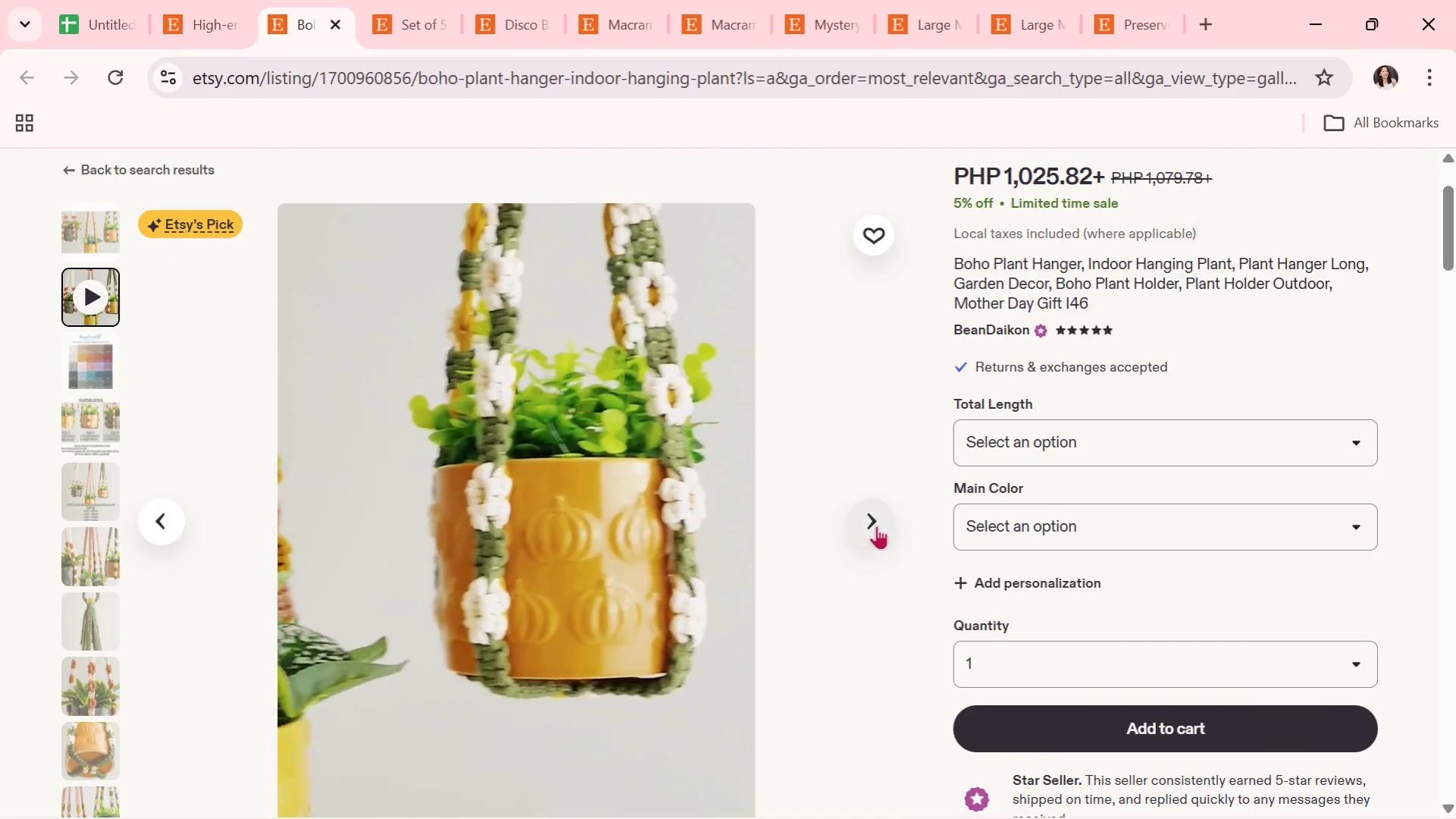 
left_click([881, 516])
 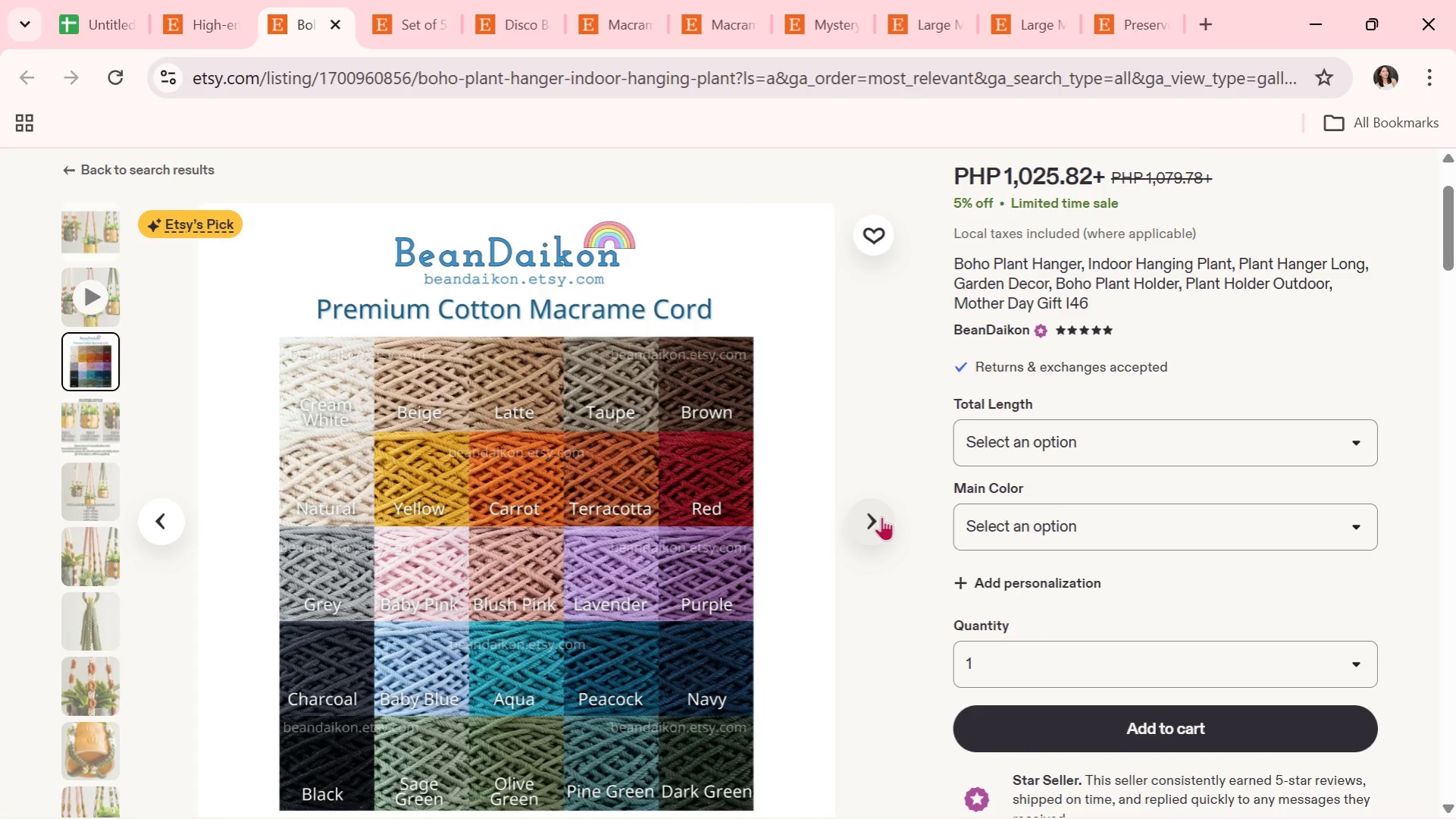 
left_click([881, 516])
 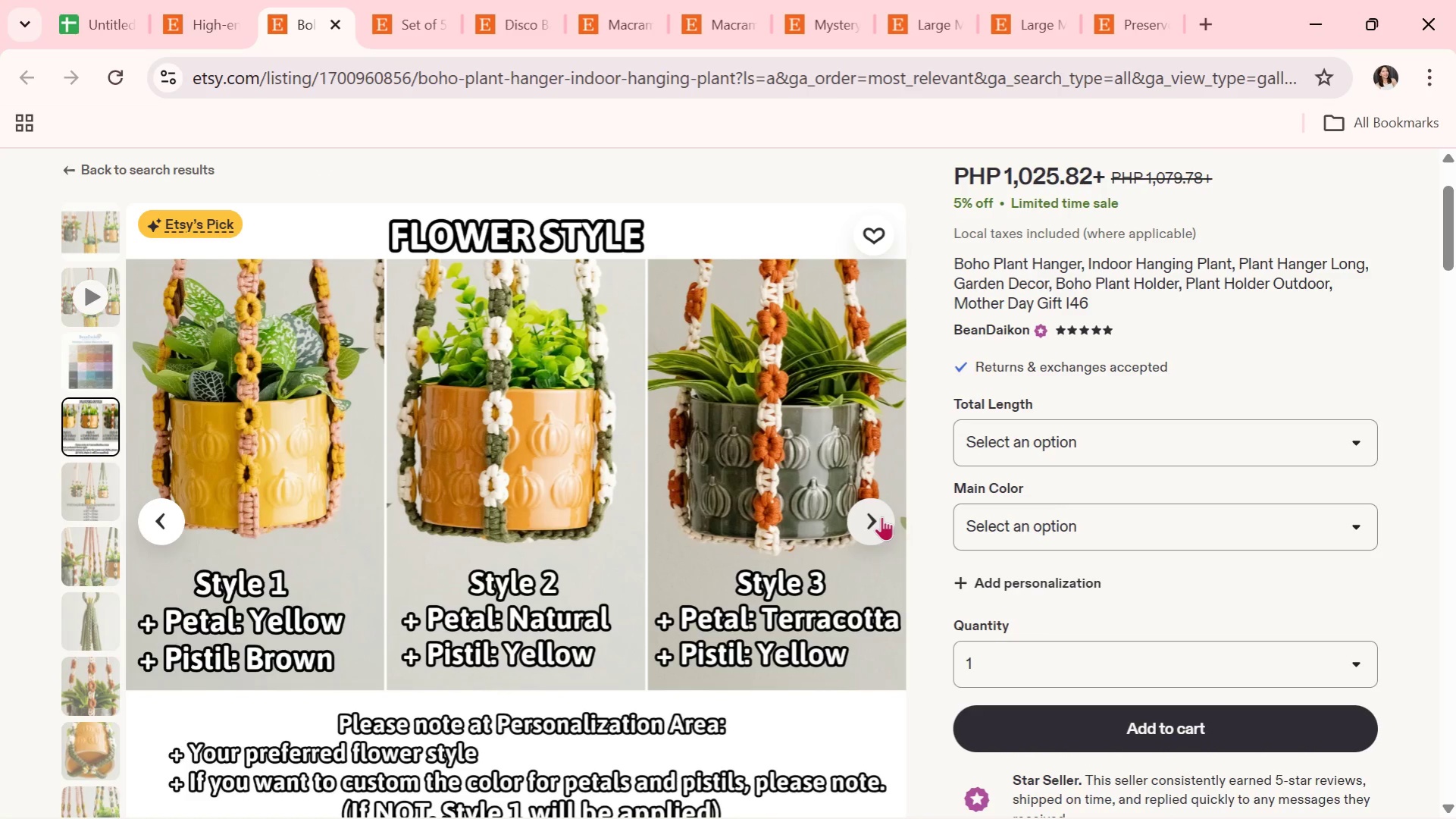 
left_click([881, 516])
 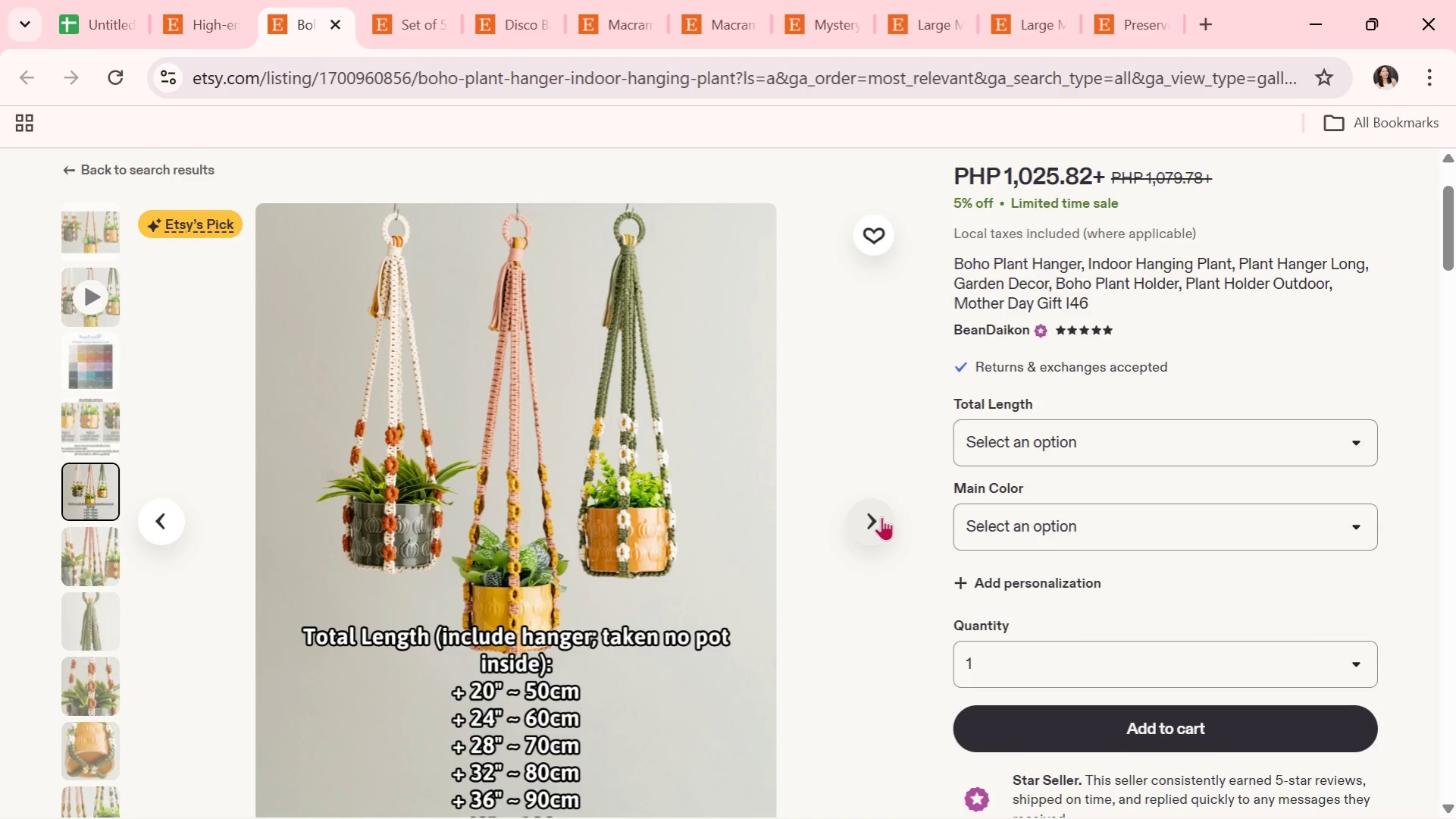 
wait(5.73)
 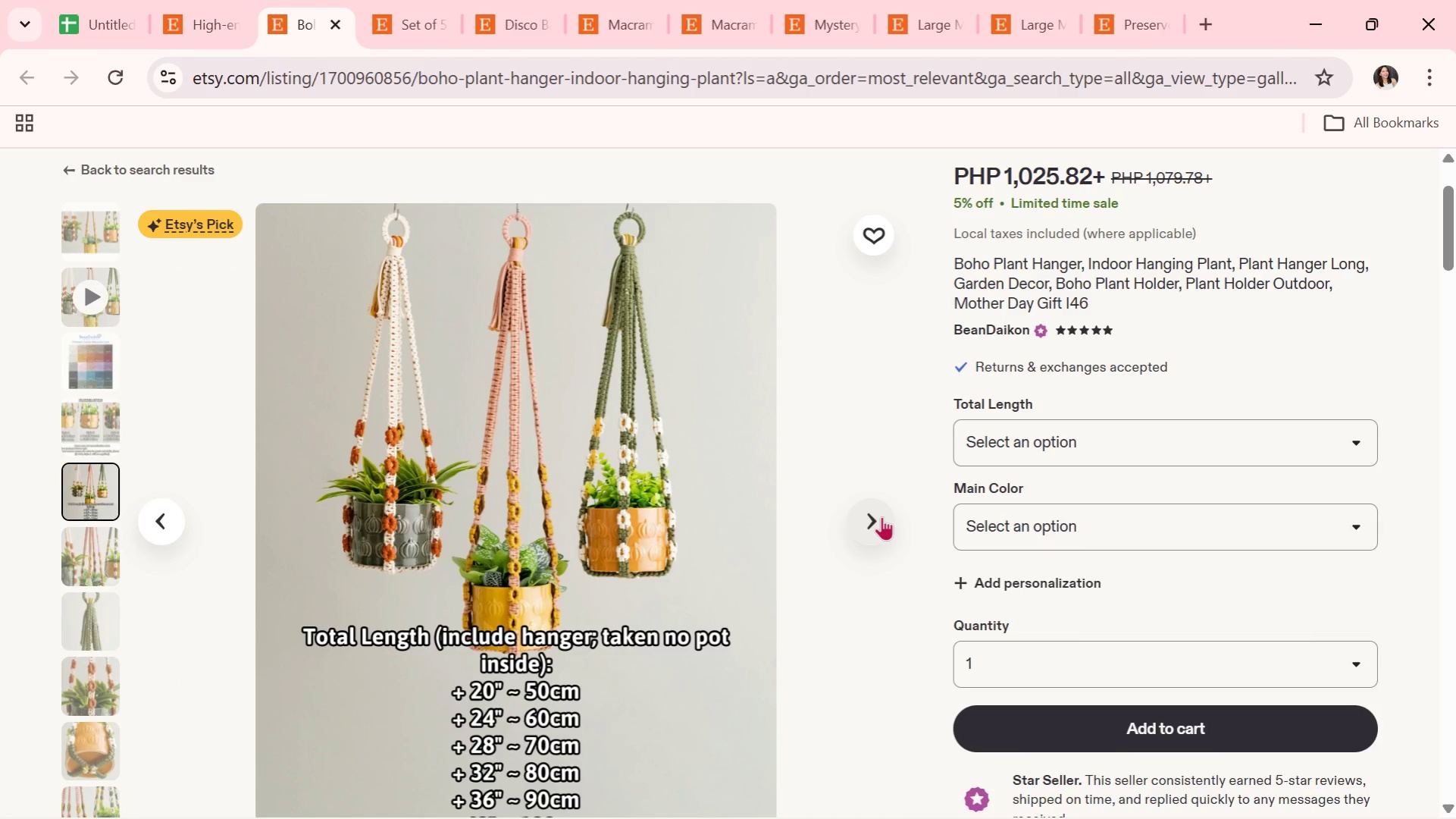 
left_click([864, 535])
 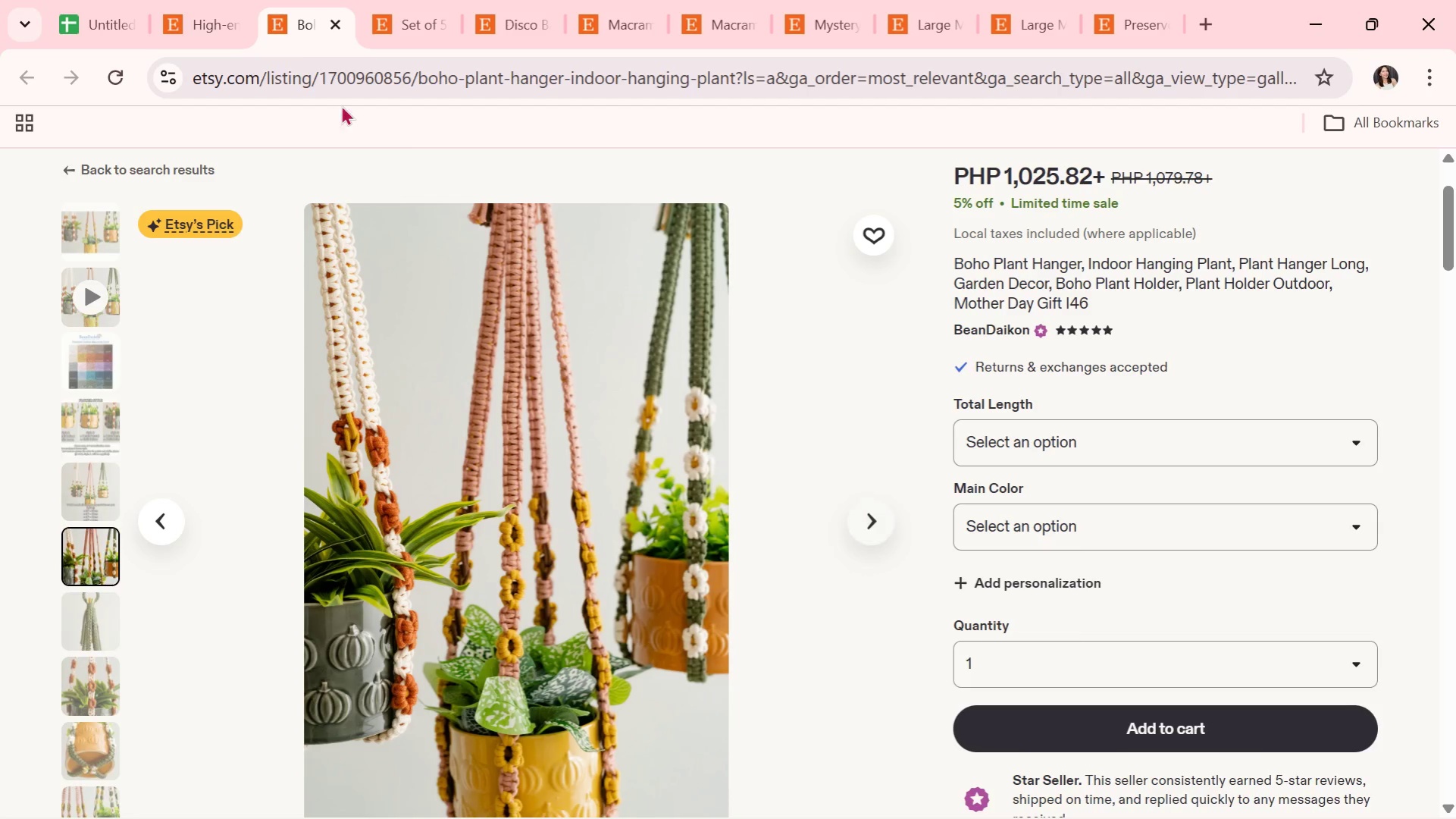 
wait(6.25)
 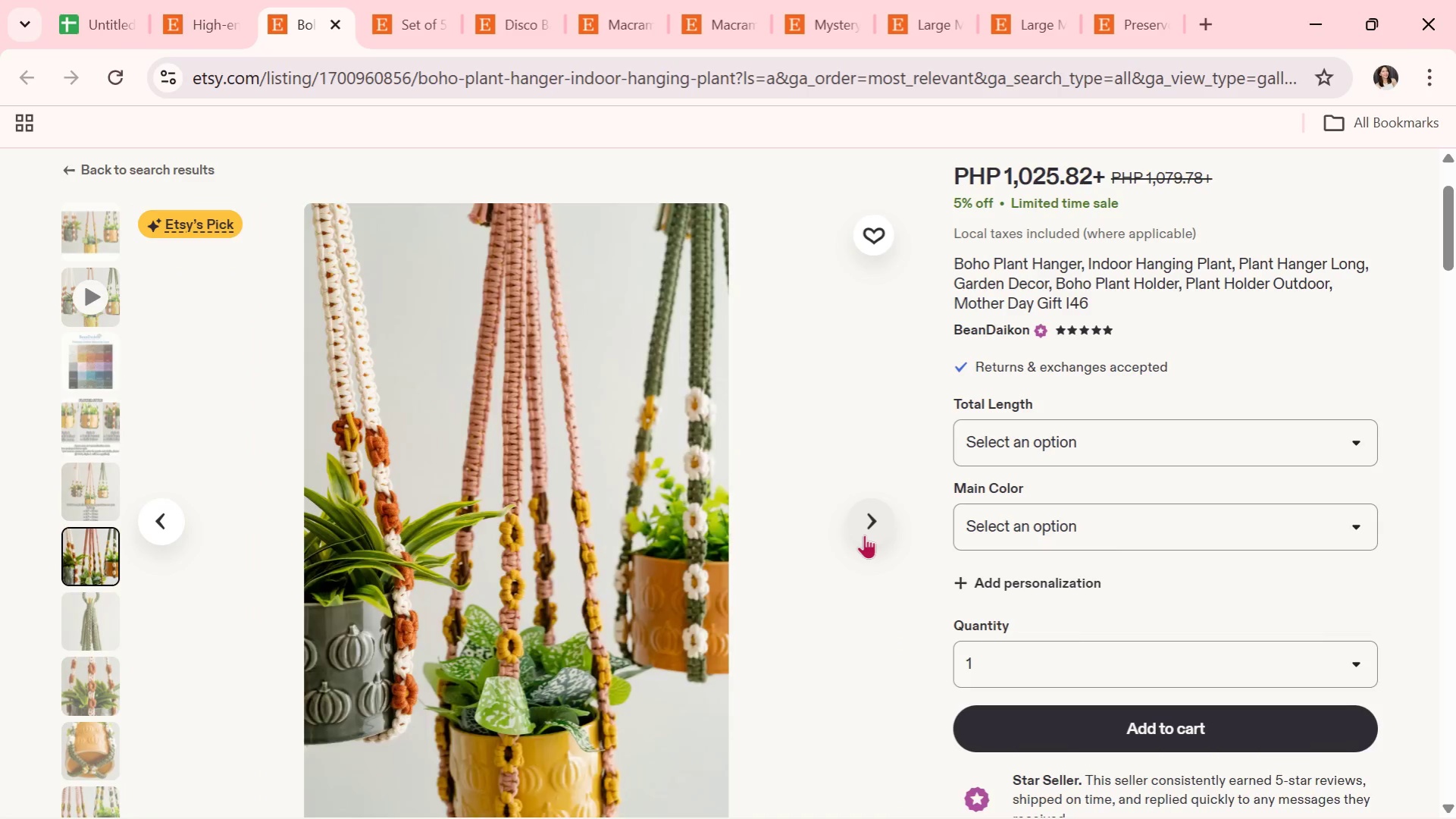 
scroll: coordinate [810, 501], scroll_direction: down, amount: 4.0
 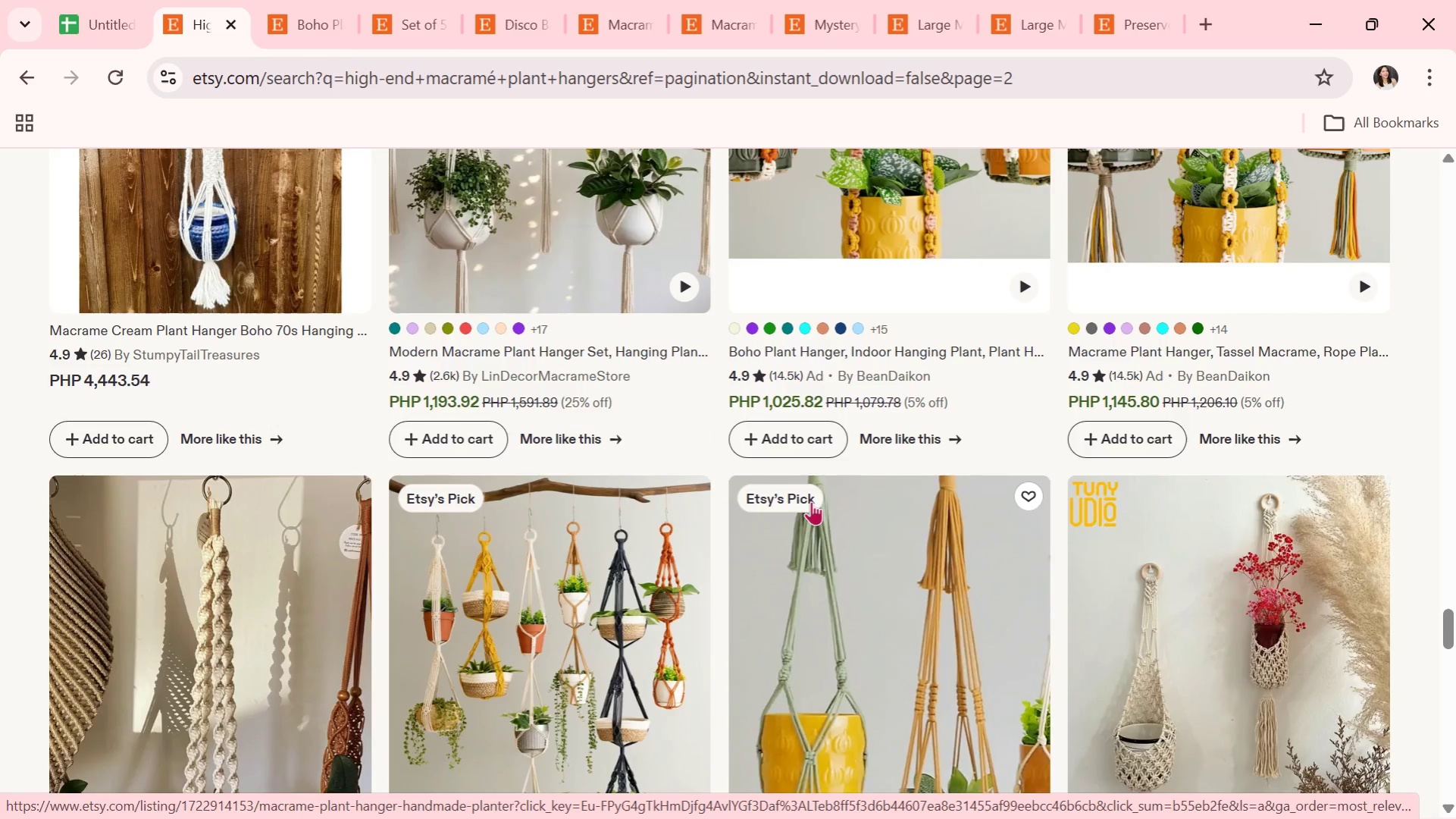 
wait(7.74)
 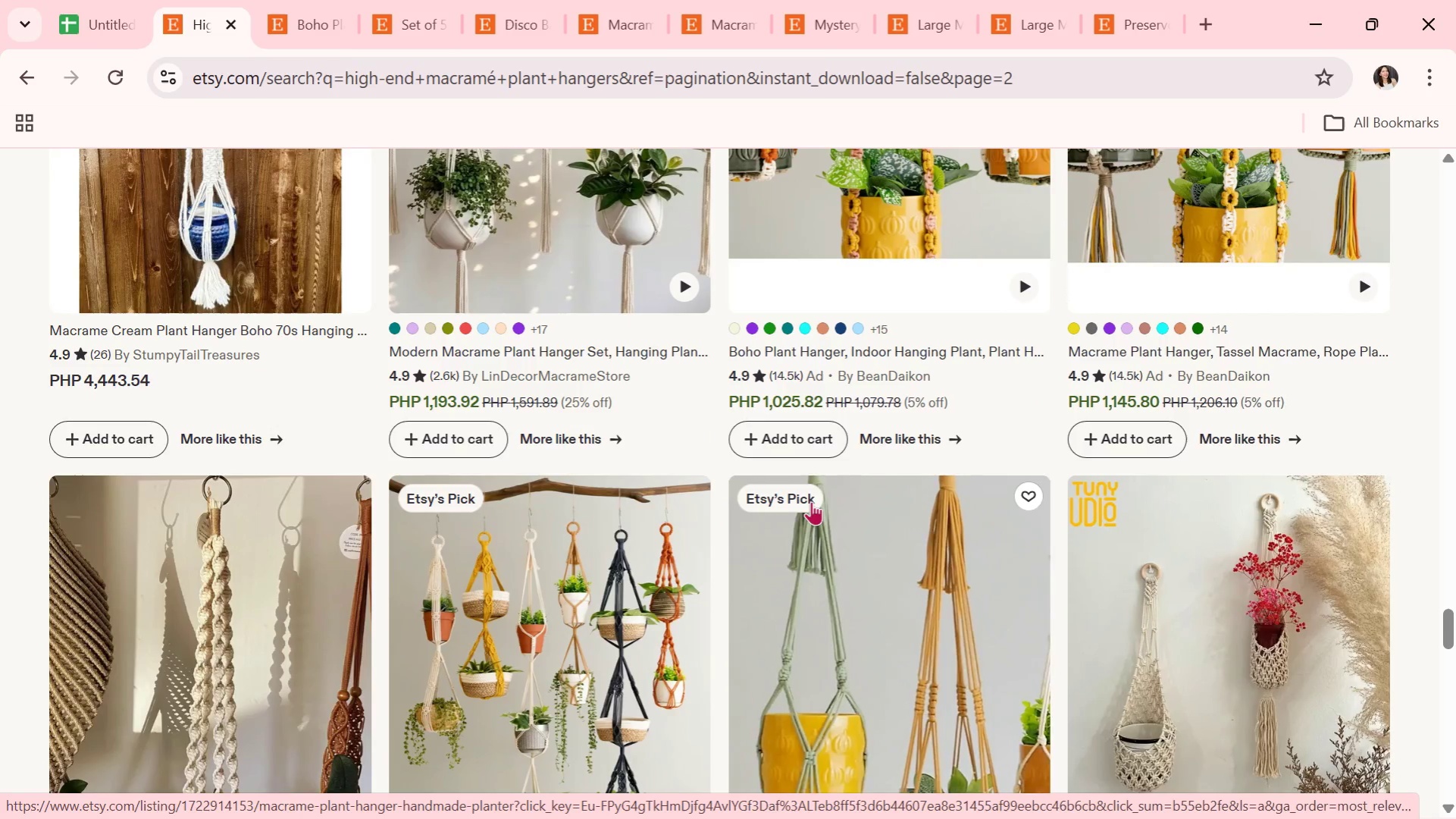 
scroll: coordinate [787, 521], scroll_direction: down, amount: 3.0
 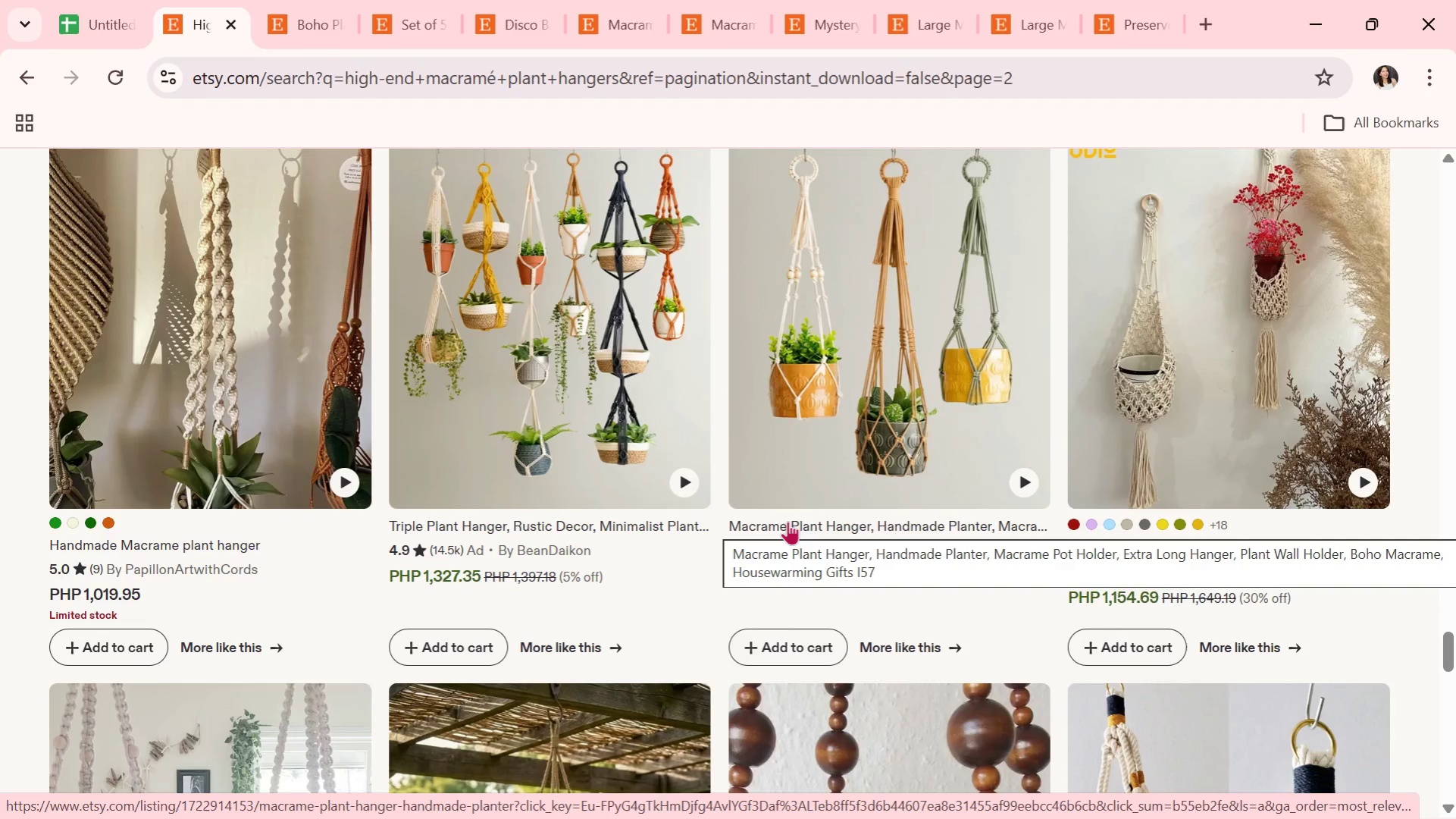 
scroll: coordinate [787, 521], scroll_direction: up, amount: 1.0
 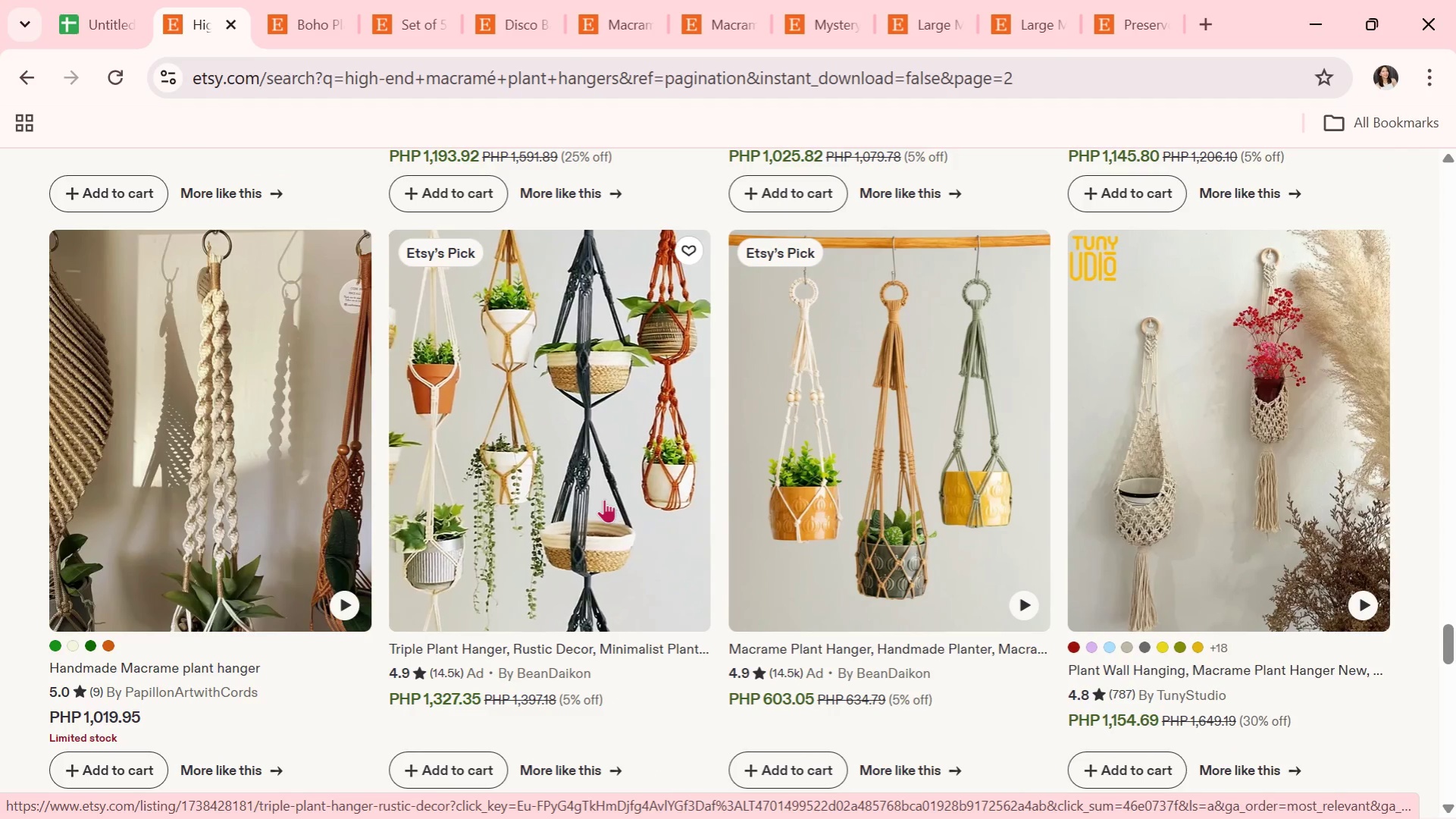 
wait(8.09)
 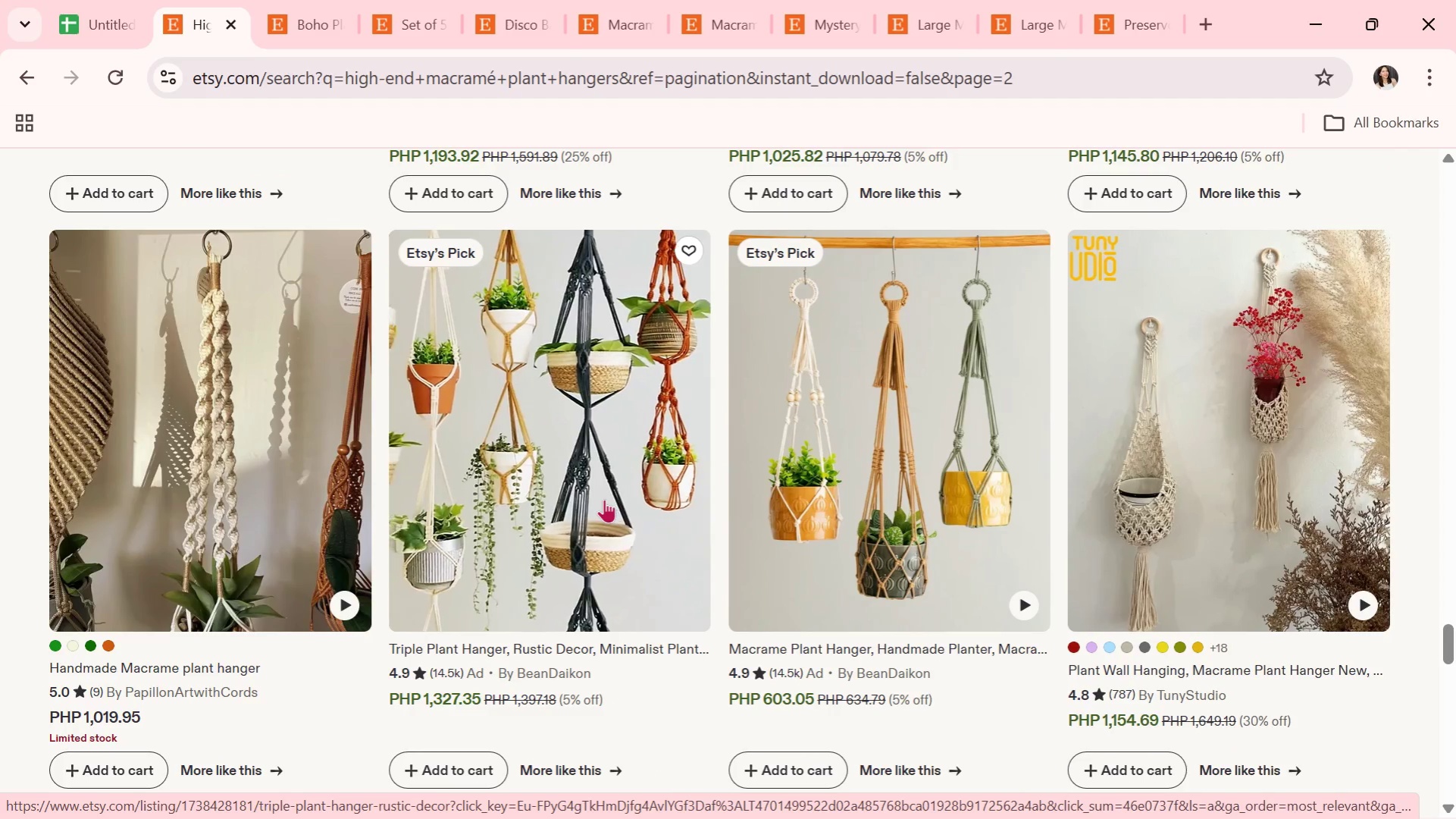 
left_click([257, 449])
 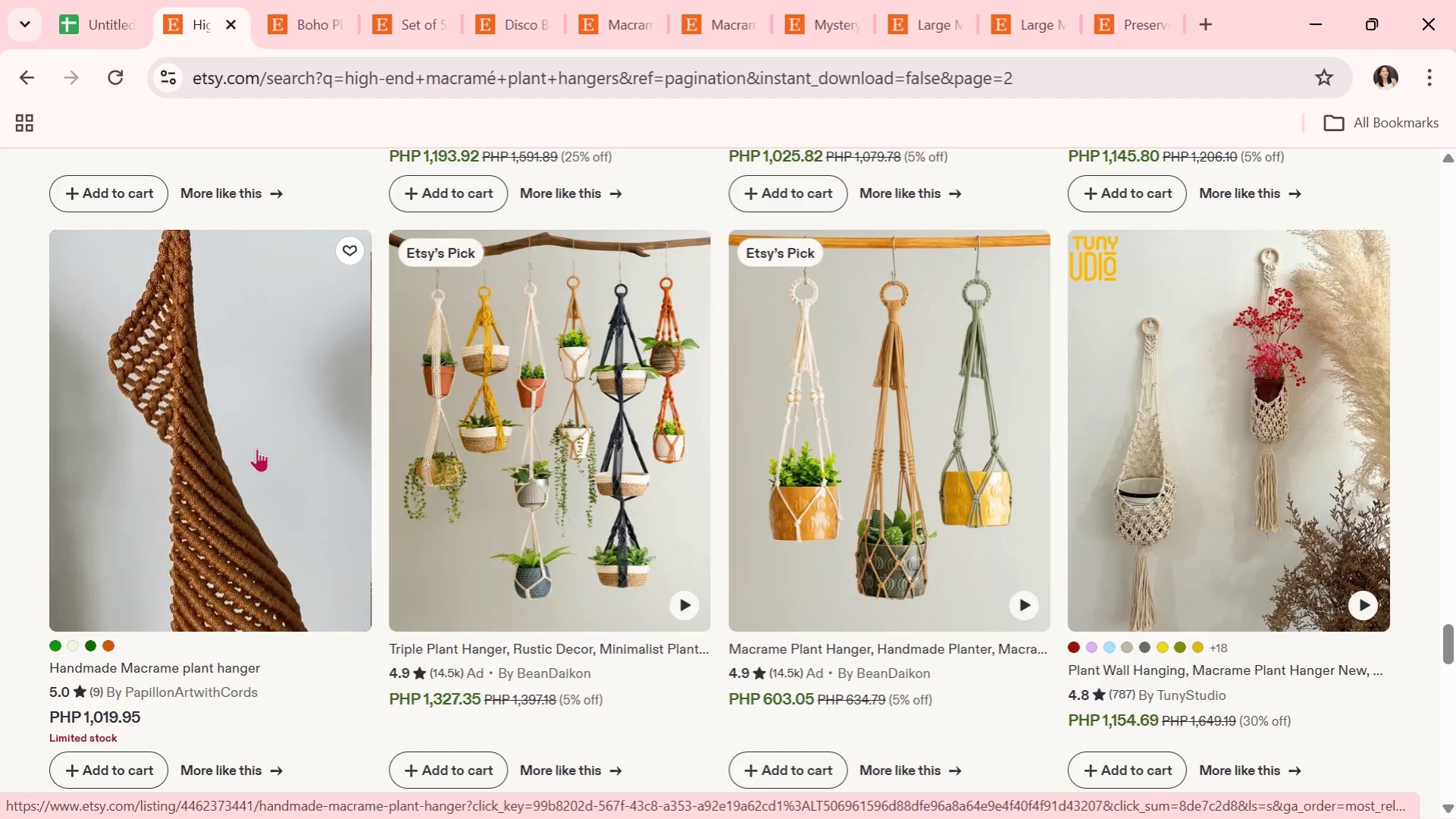 
wait(14.36)
 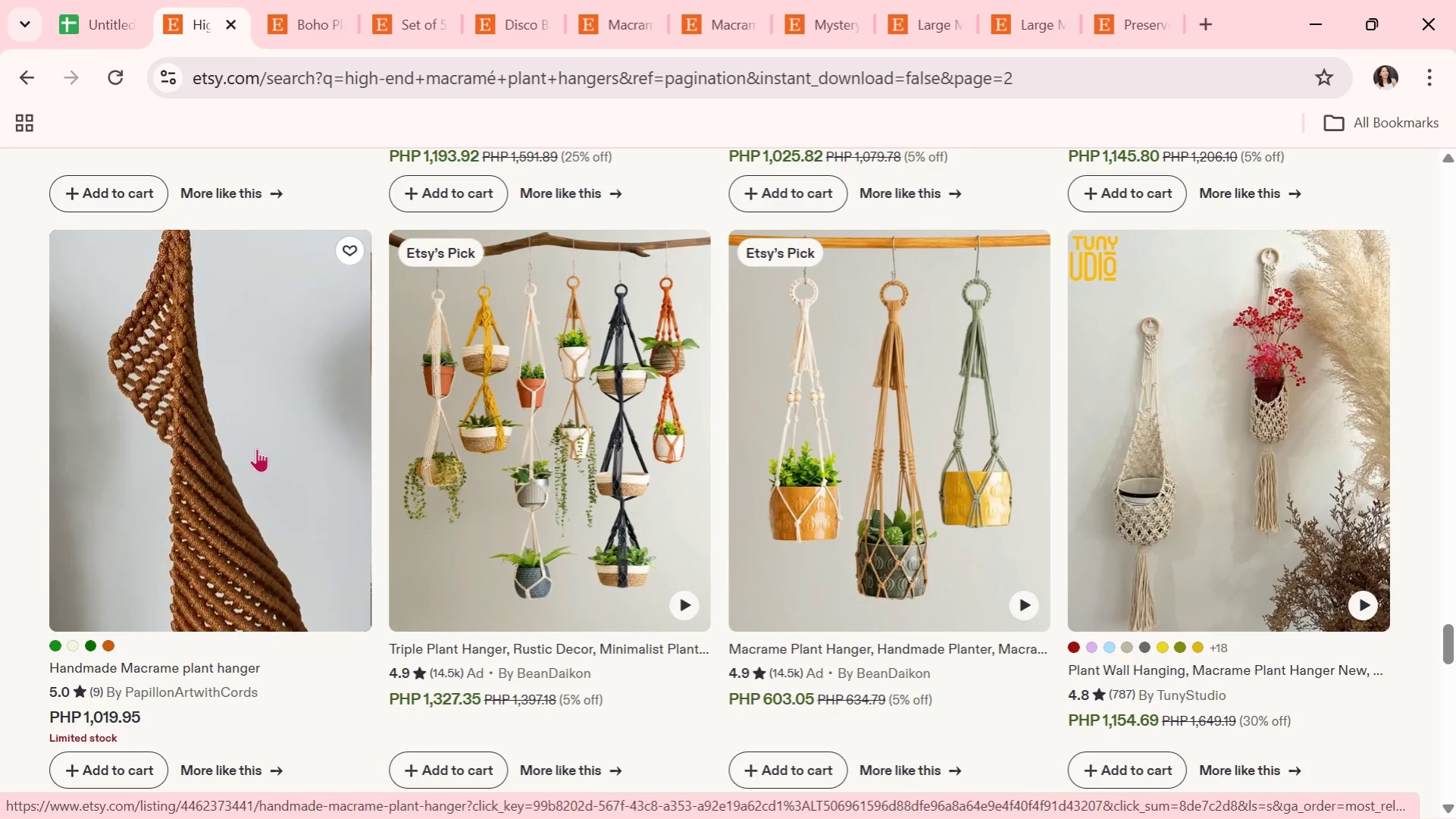 
scroll: coordinate [374, 485], scroll_direction: down, amount: 3.0
 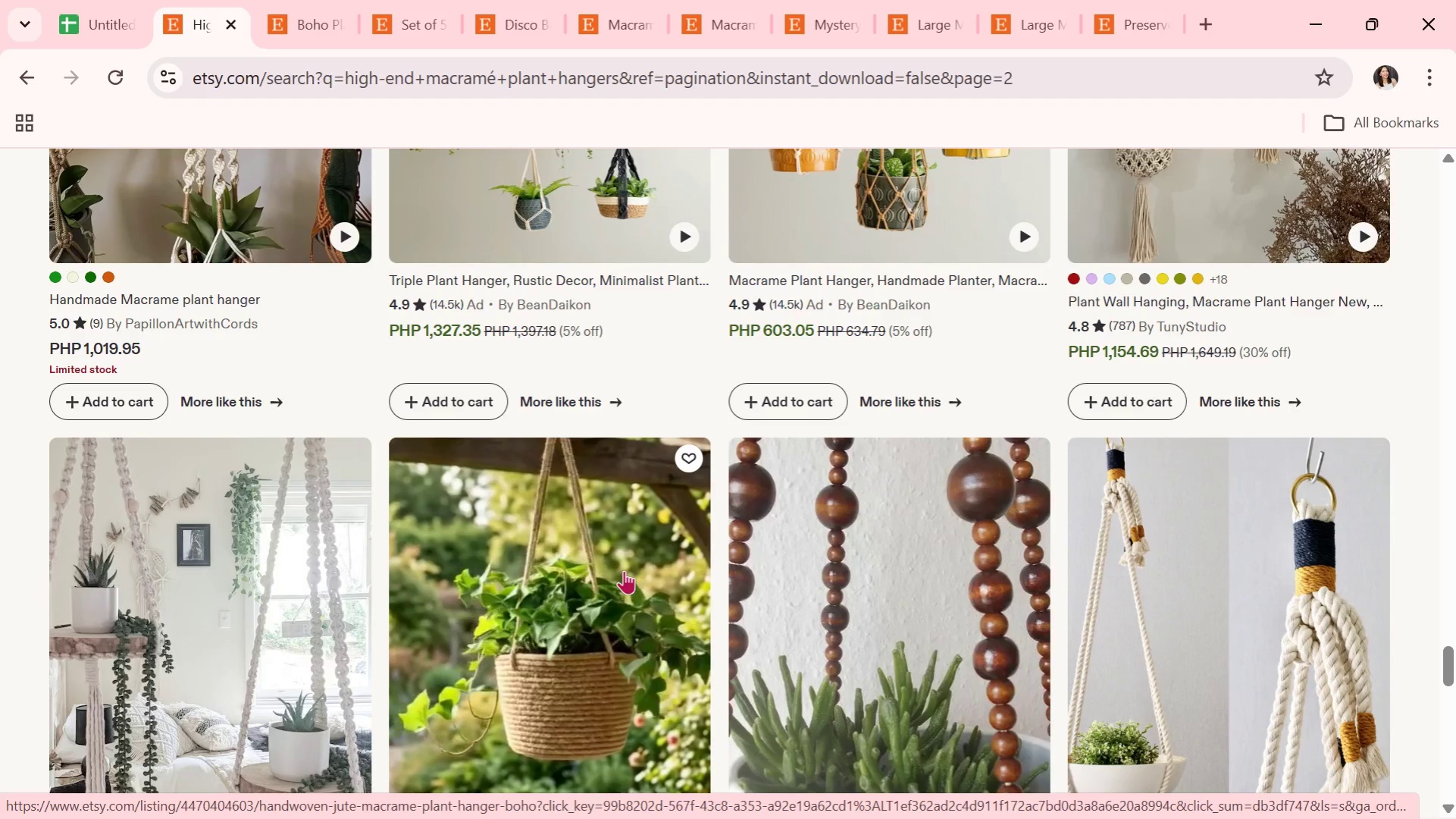 
left_click([624, 570])
 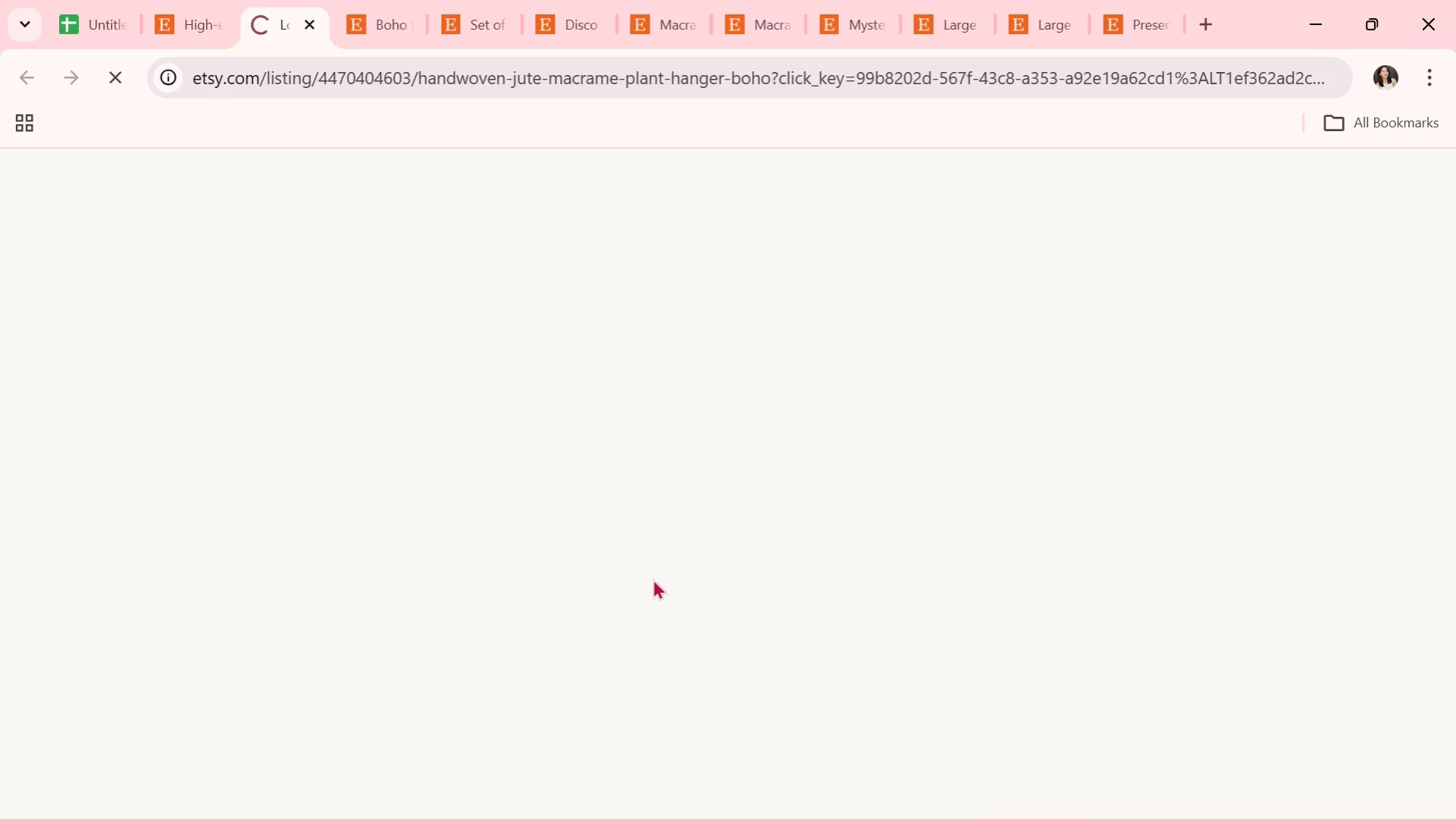 
scroll: coordinate [740, 566], scroll_direction: down, amount: 2.0
 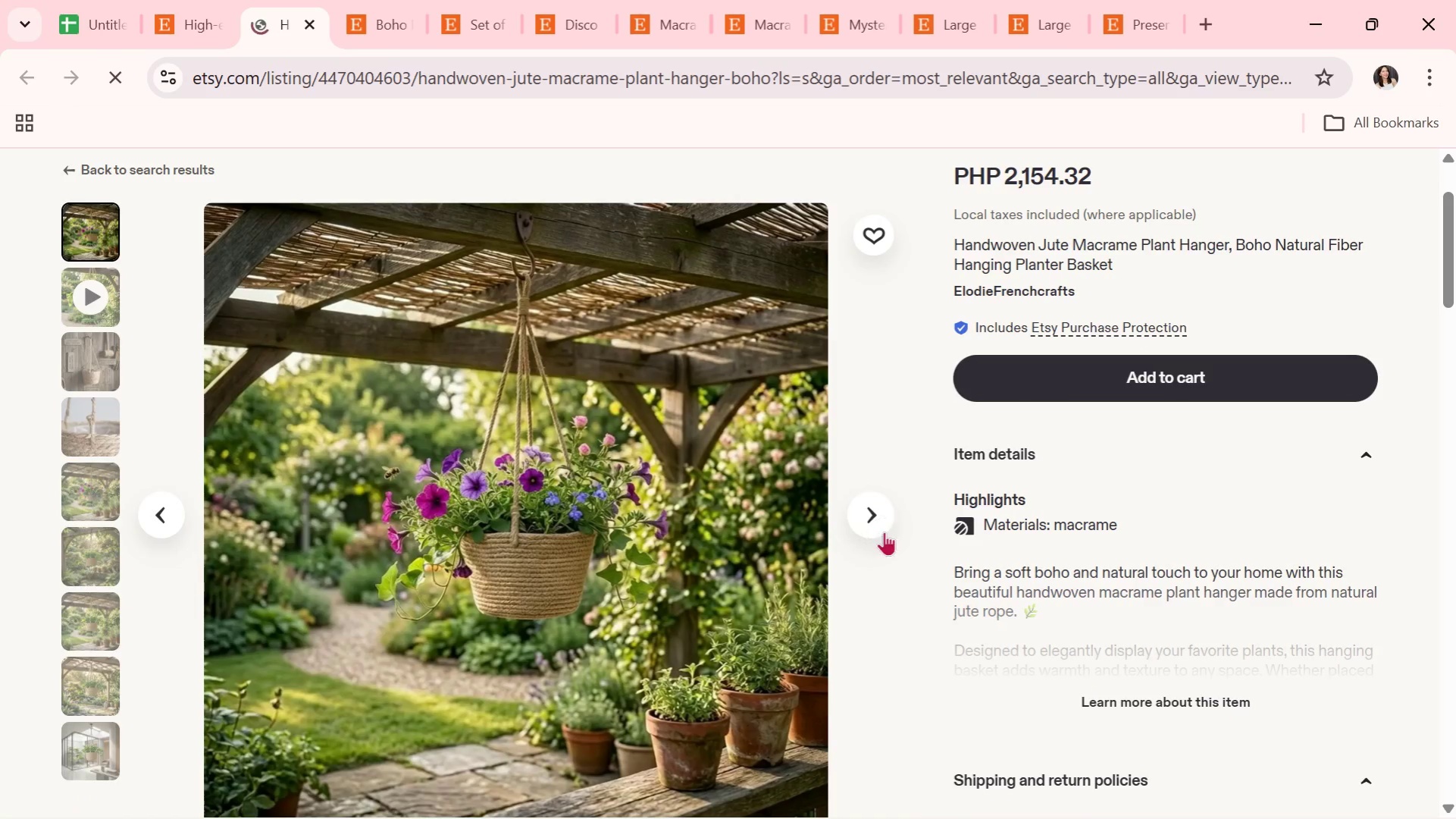 
left_click([881, 523])
 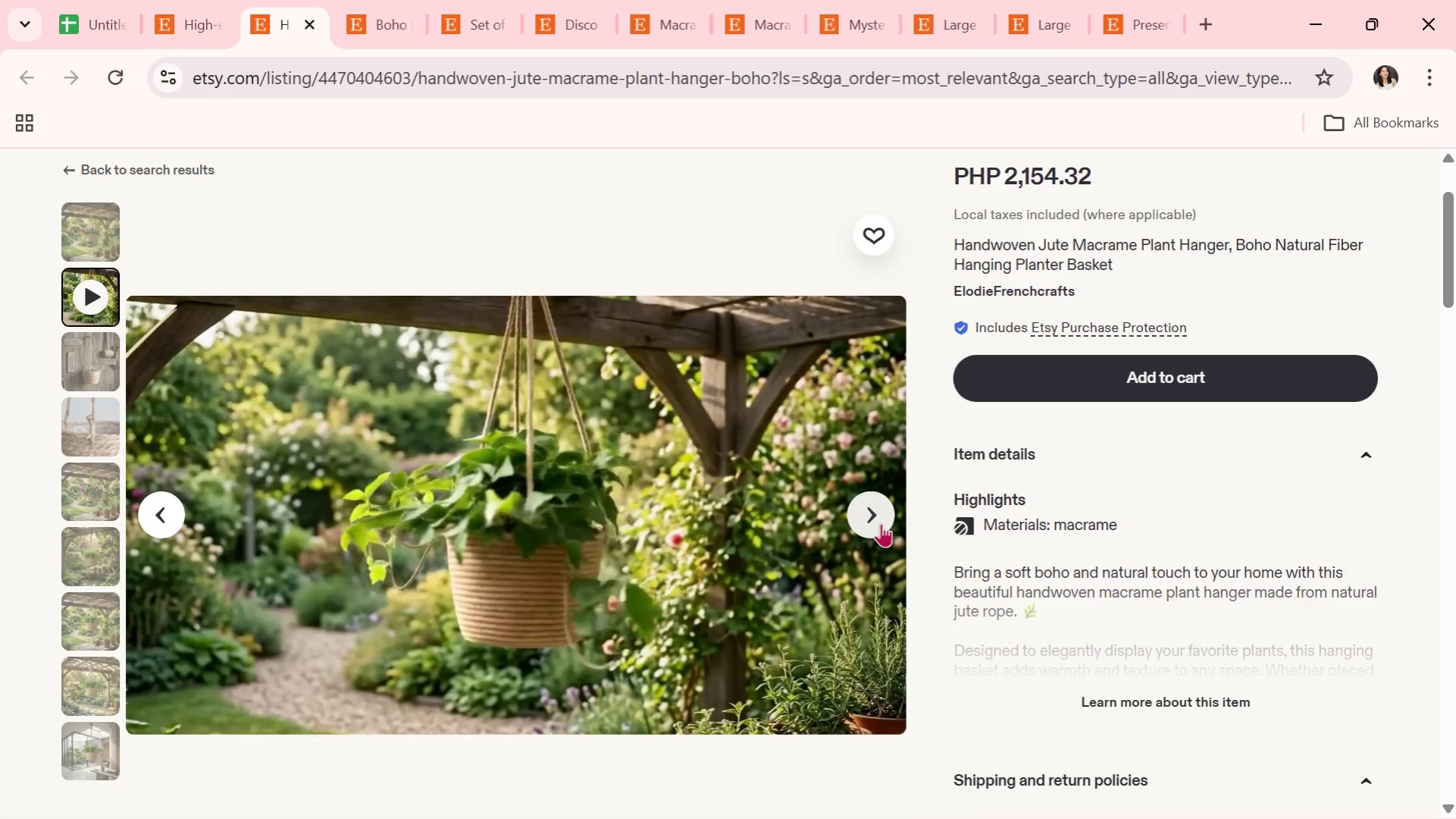 
wait(14.69)
 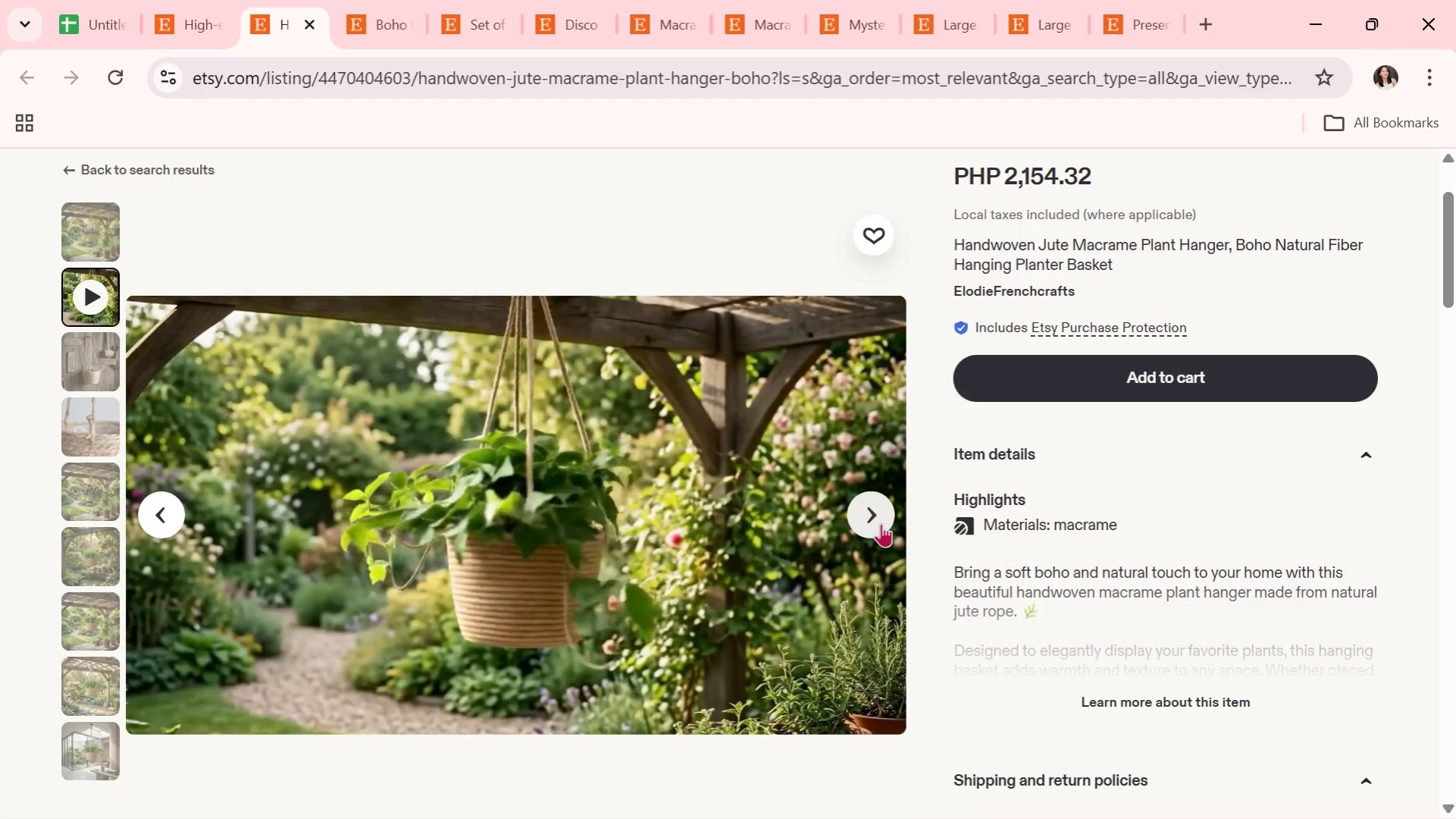 
scroll: coordinate [916, 592], scroll_direction: down, amount: 7.0
 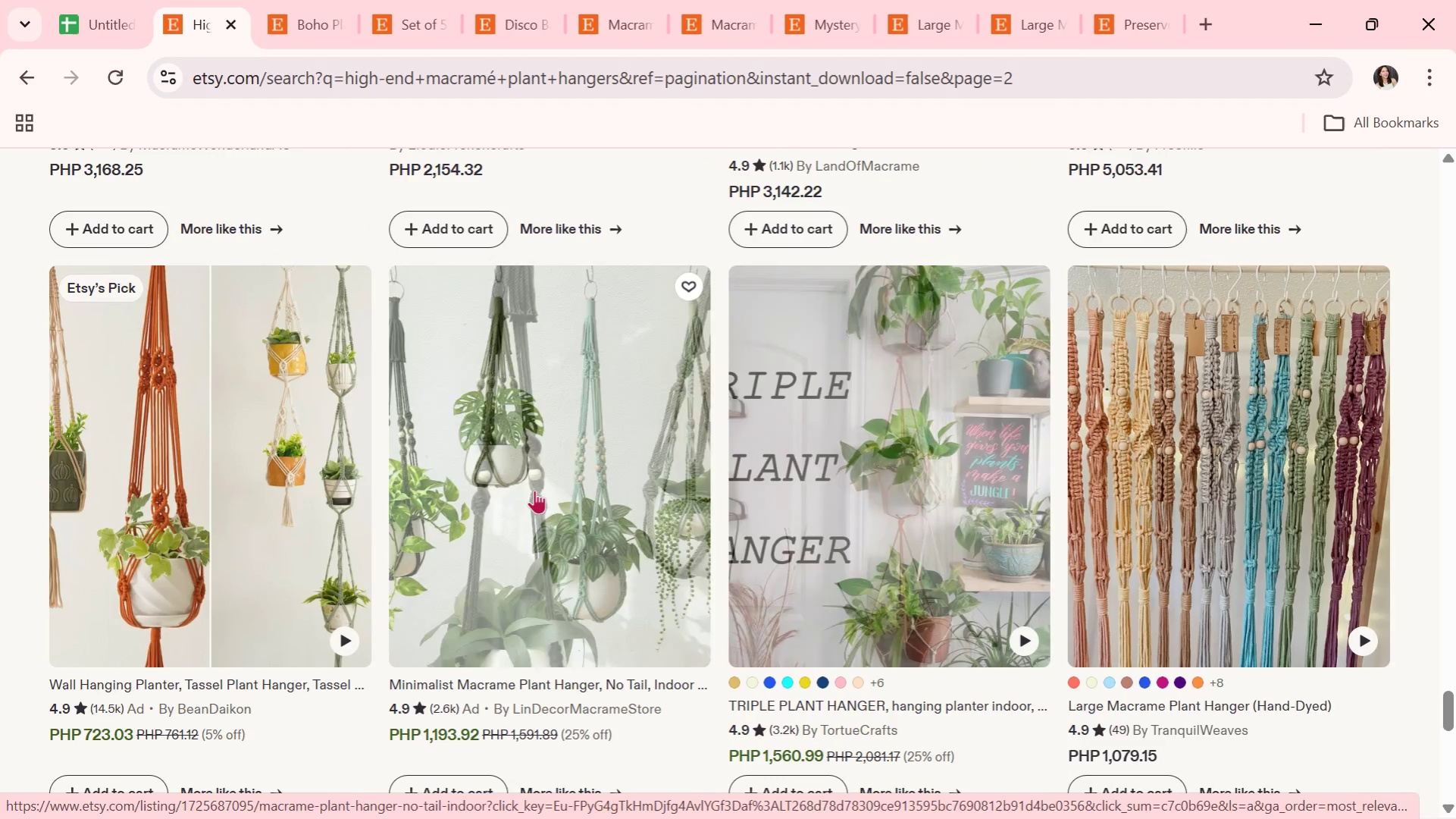 
left_click([319, 490])
 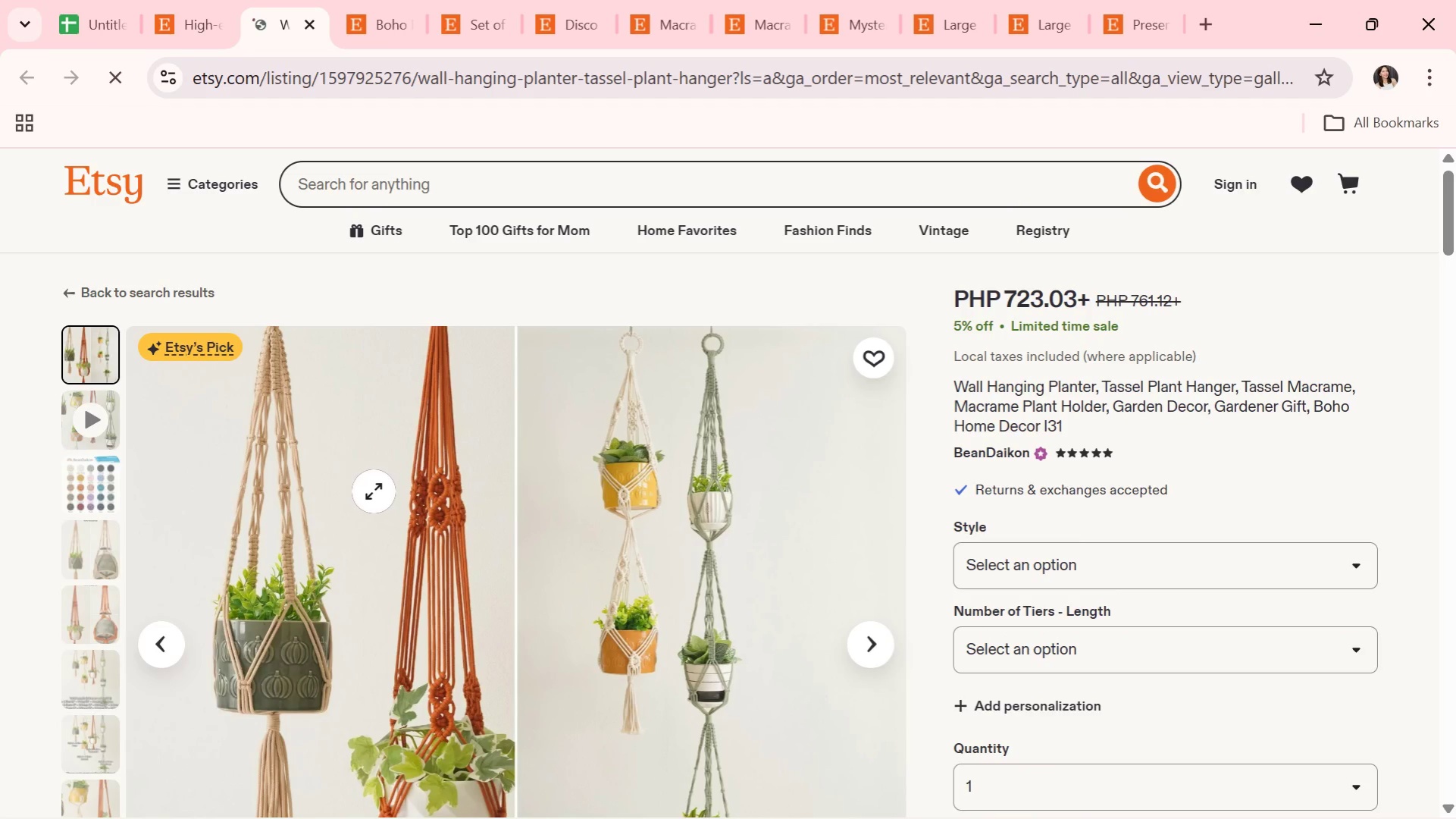 
wait(5.73)
 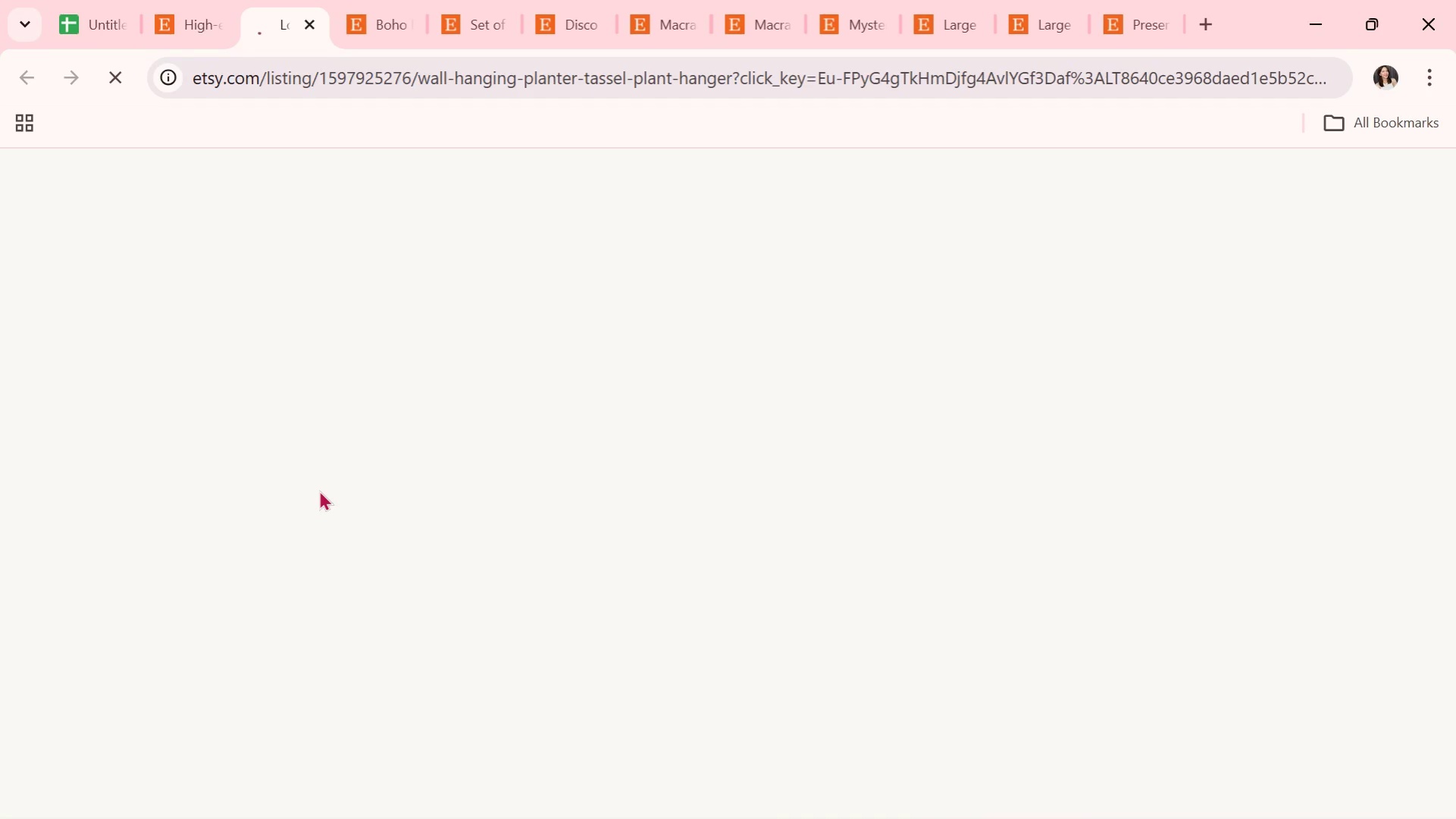 
scroll: coordinate [503, 502], scroll_direction: down, amount: 1.0
 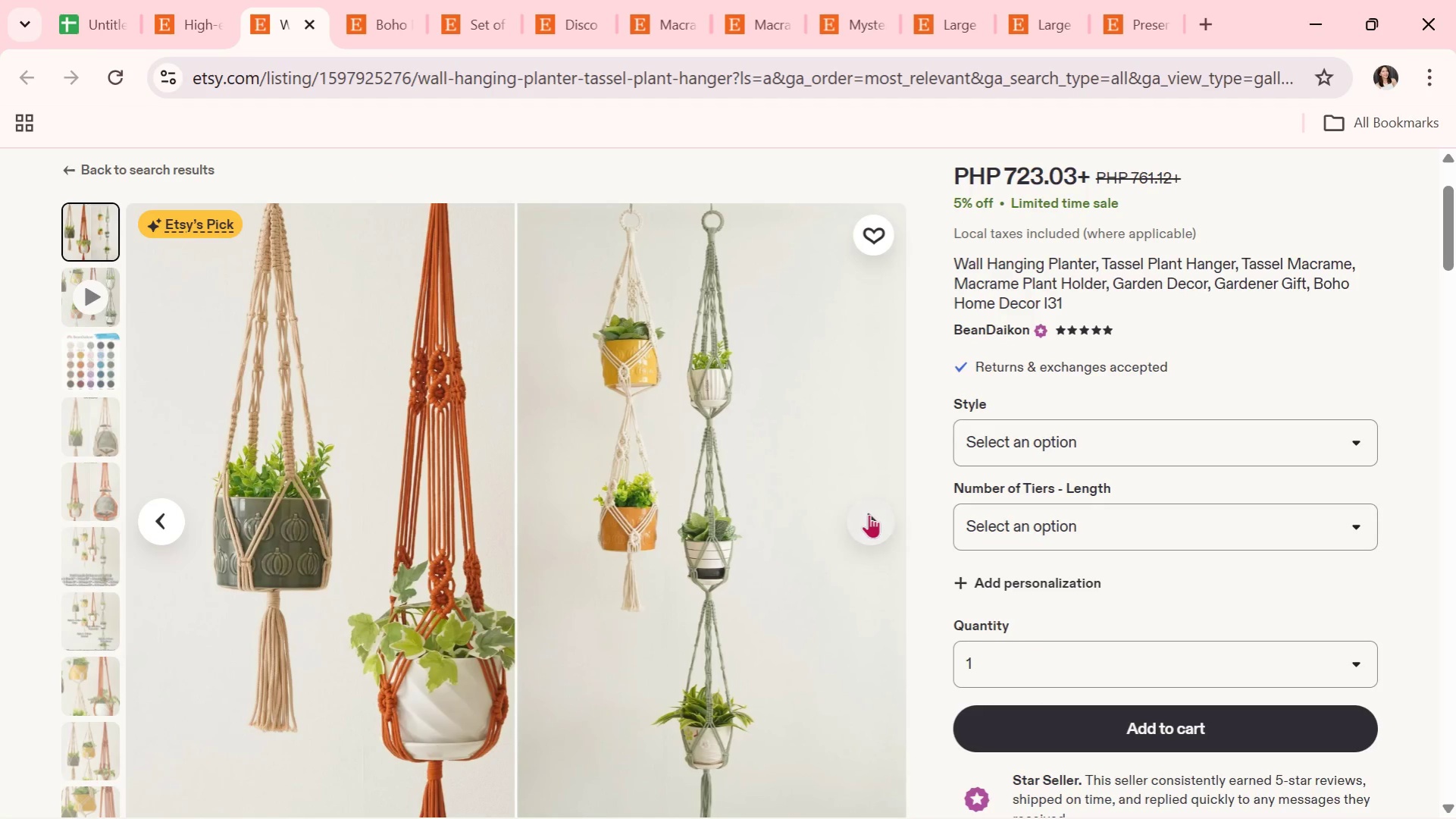 
left_click([869, 514])
 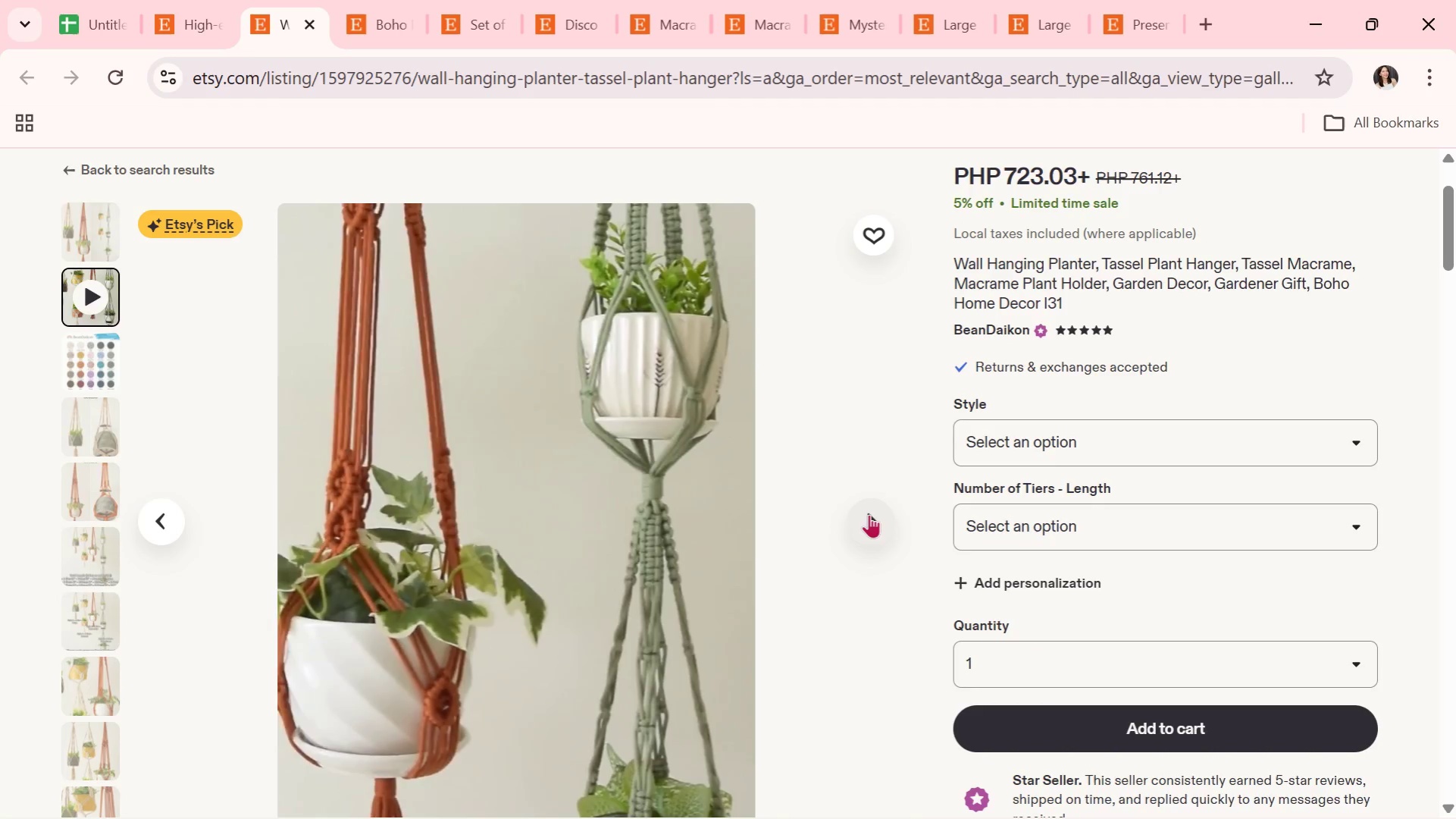 
scroll: coordinate [869, 514], scroll_direction: down, amount: 1.0
 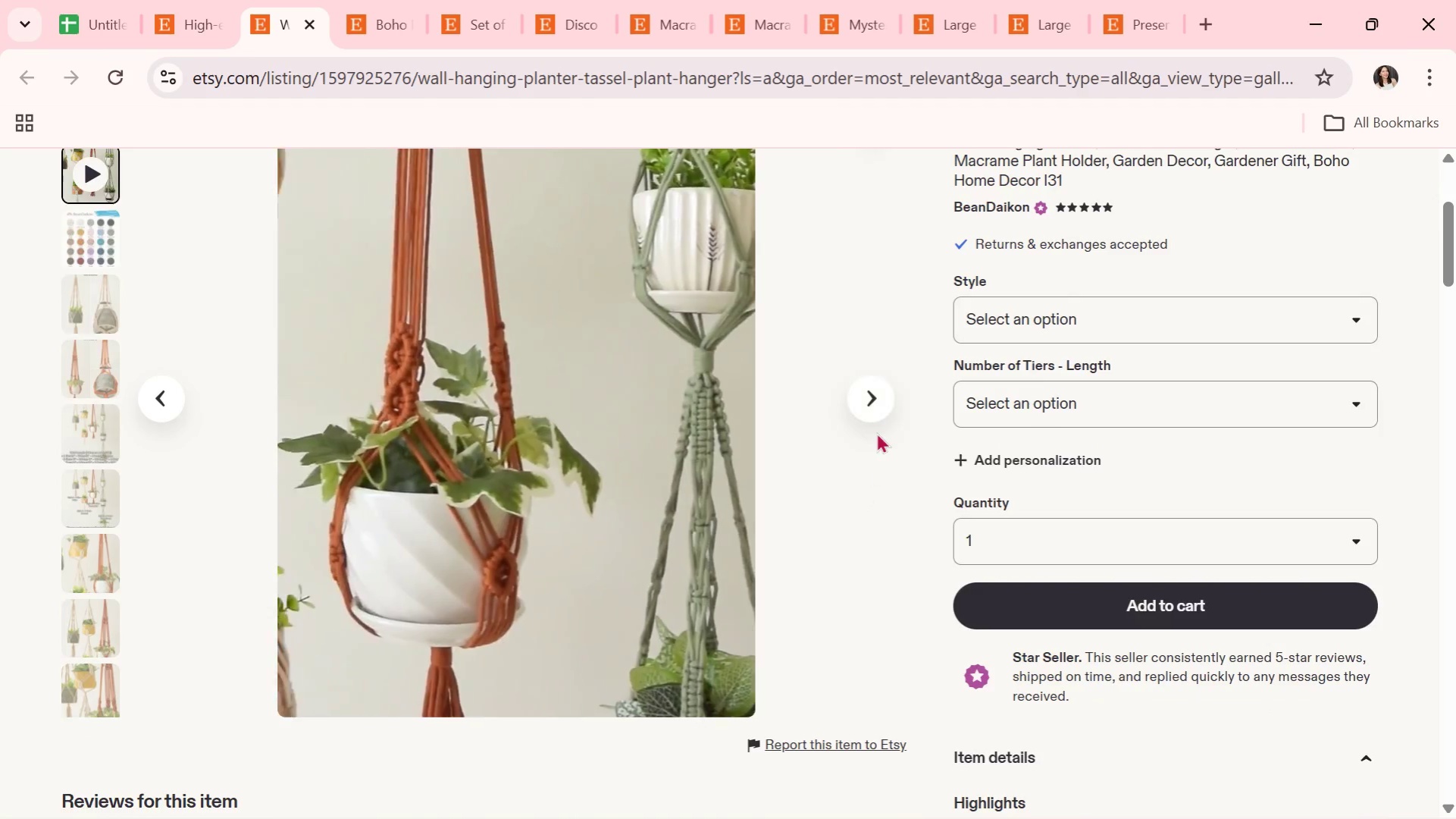 
scroll: coordinate [875, 422], scroll_direction: up, amount: 1.0
 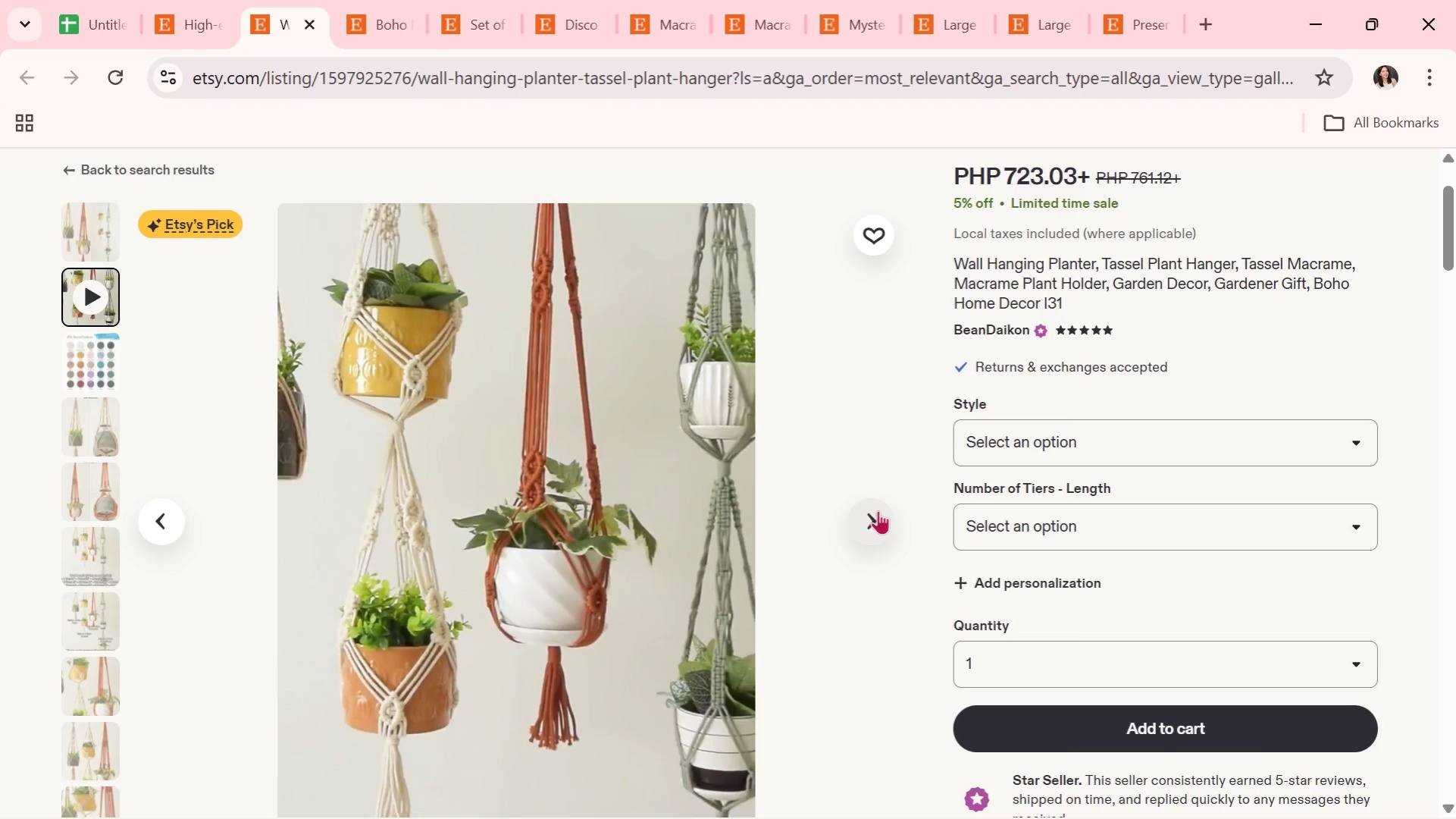 
left_click([878, 510])
 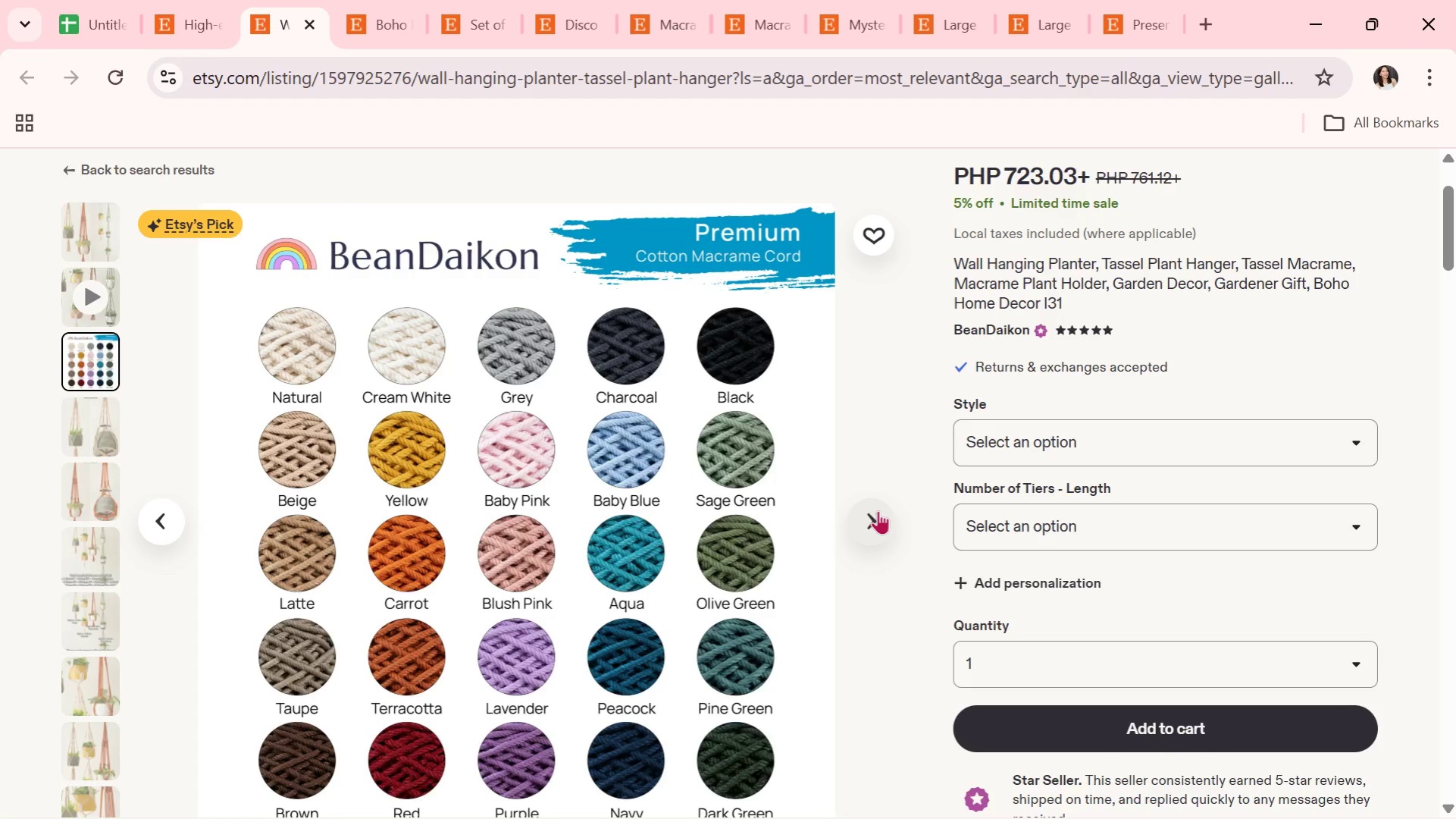 
wait(6.08)
 